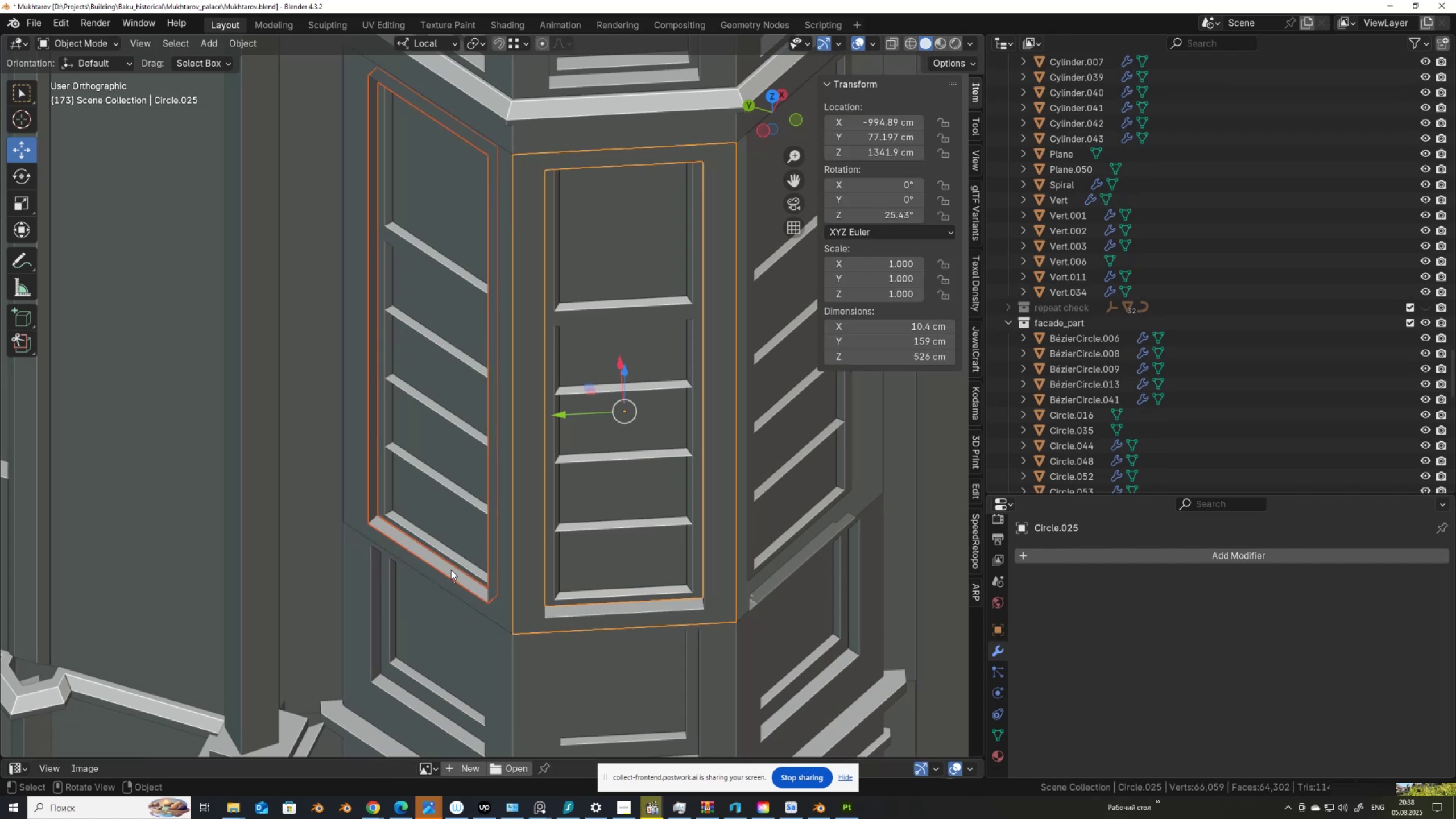 
left_click([451, 570])
 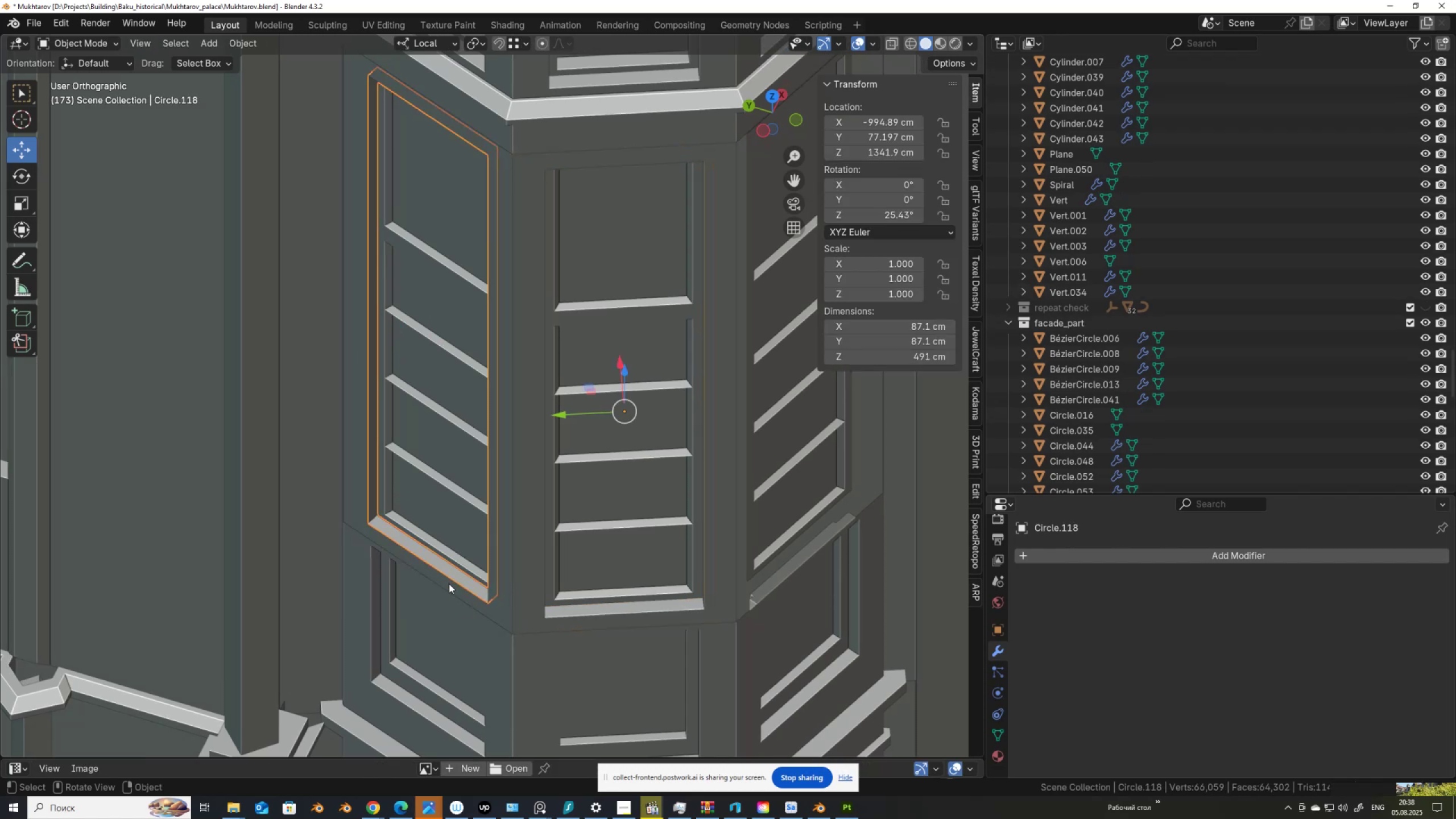 
hold_key(key=ShiftLeft, duration=0.59)
left_click([497, 607])
 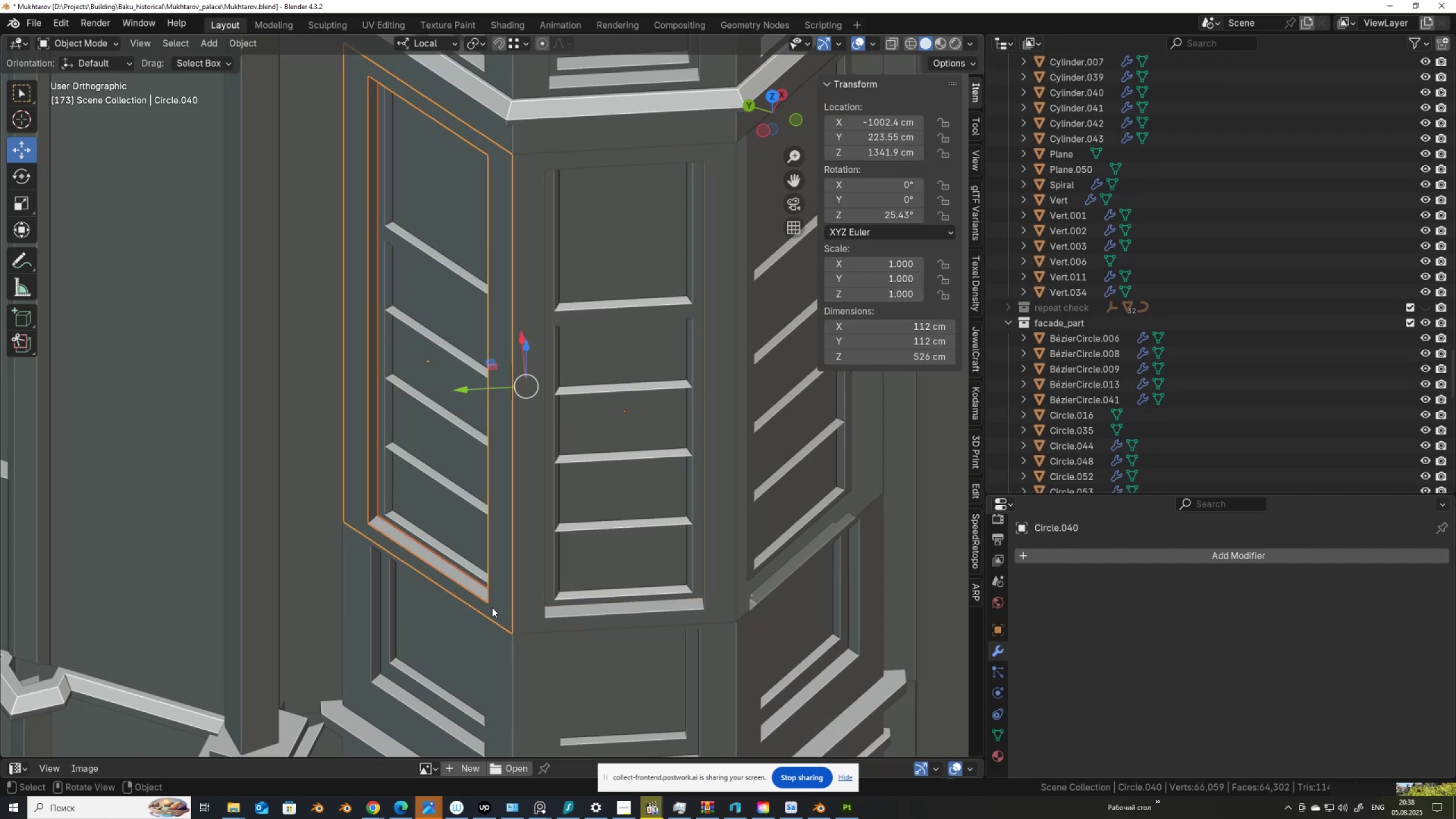 
key(Control+J)
 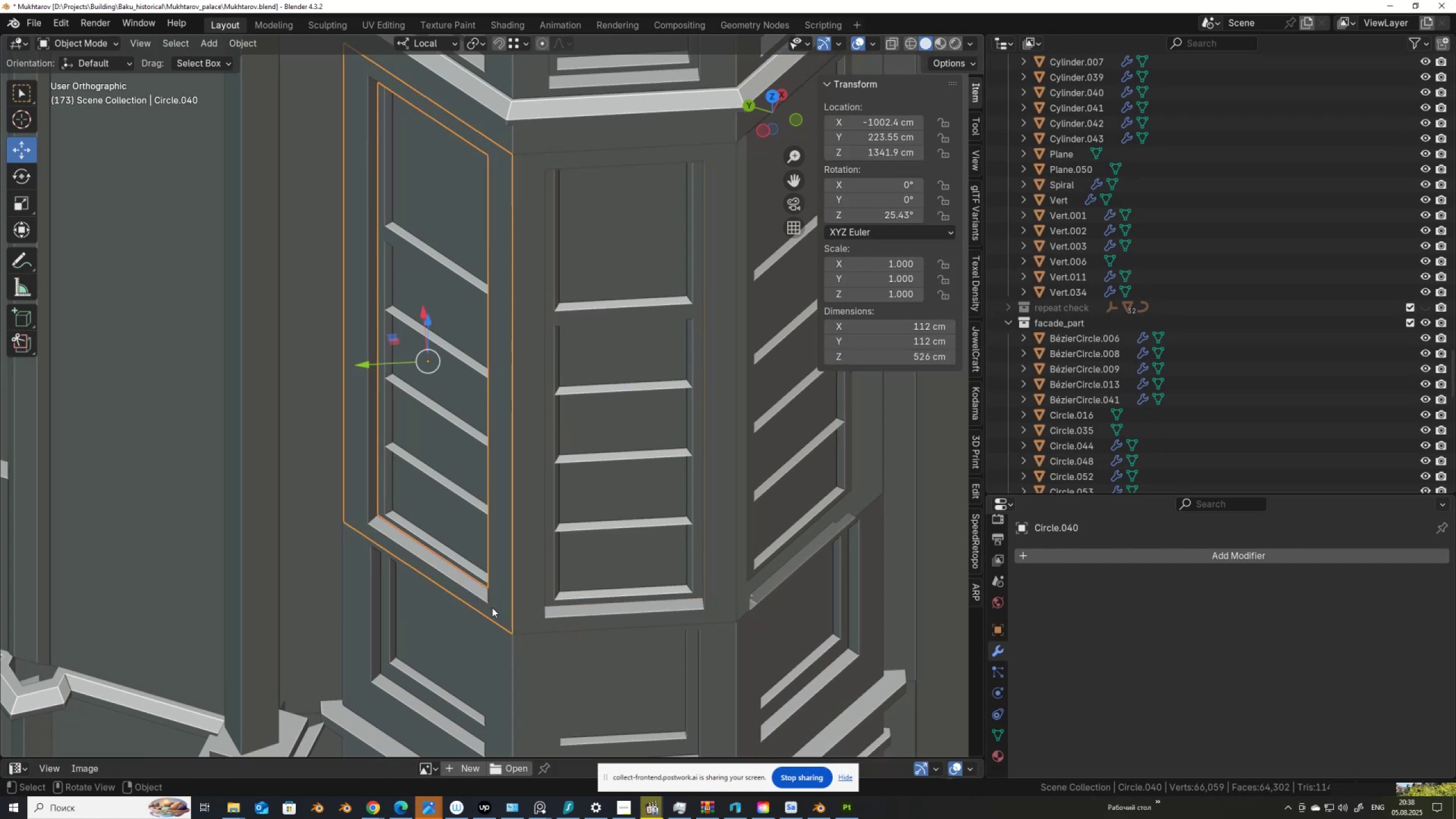 
key(Tab)
type(am)
 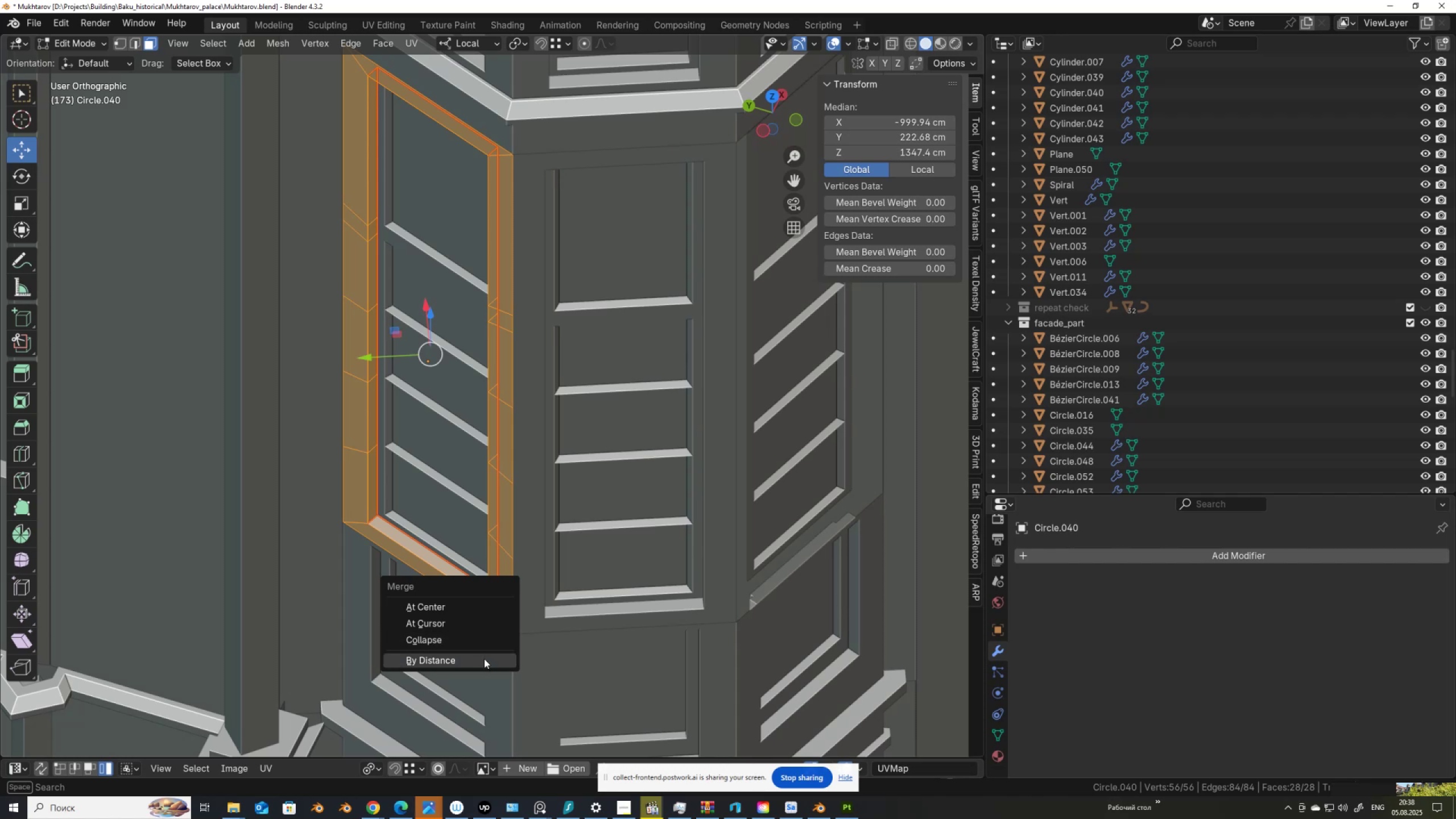 
left_click([483, 661])
 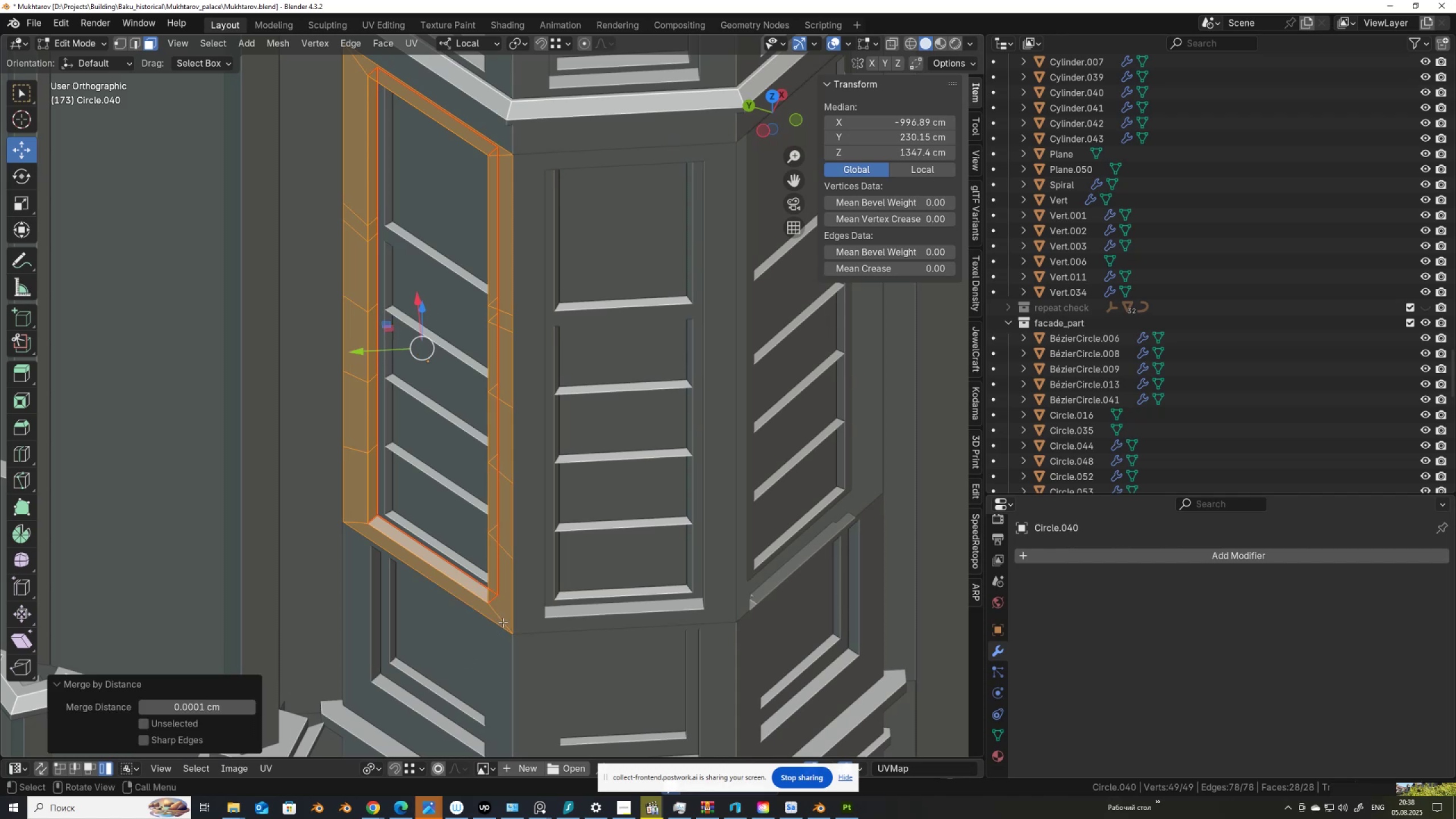 
key(Tab)
 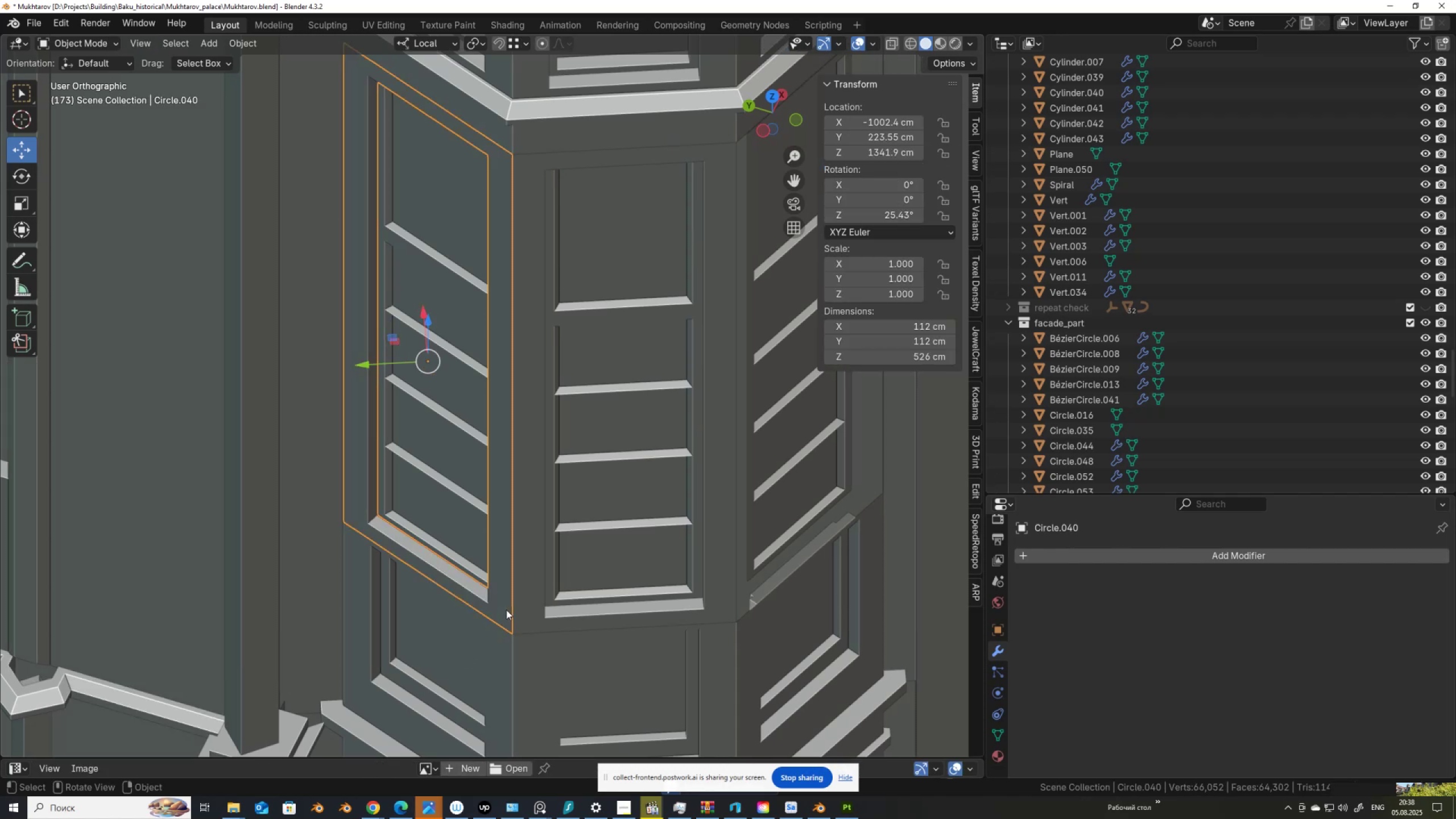 
left_click([506, 610])
 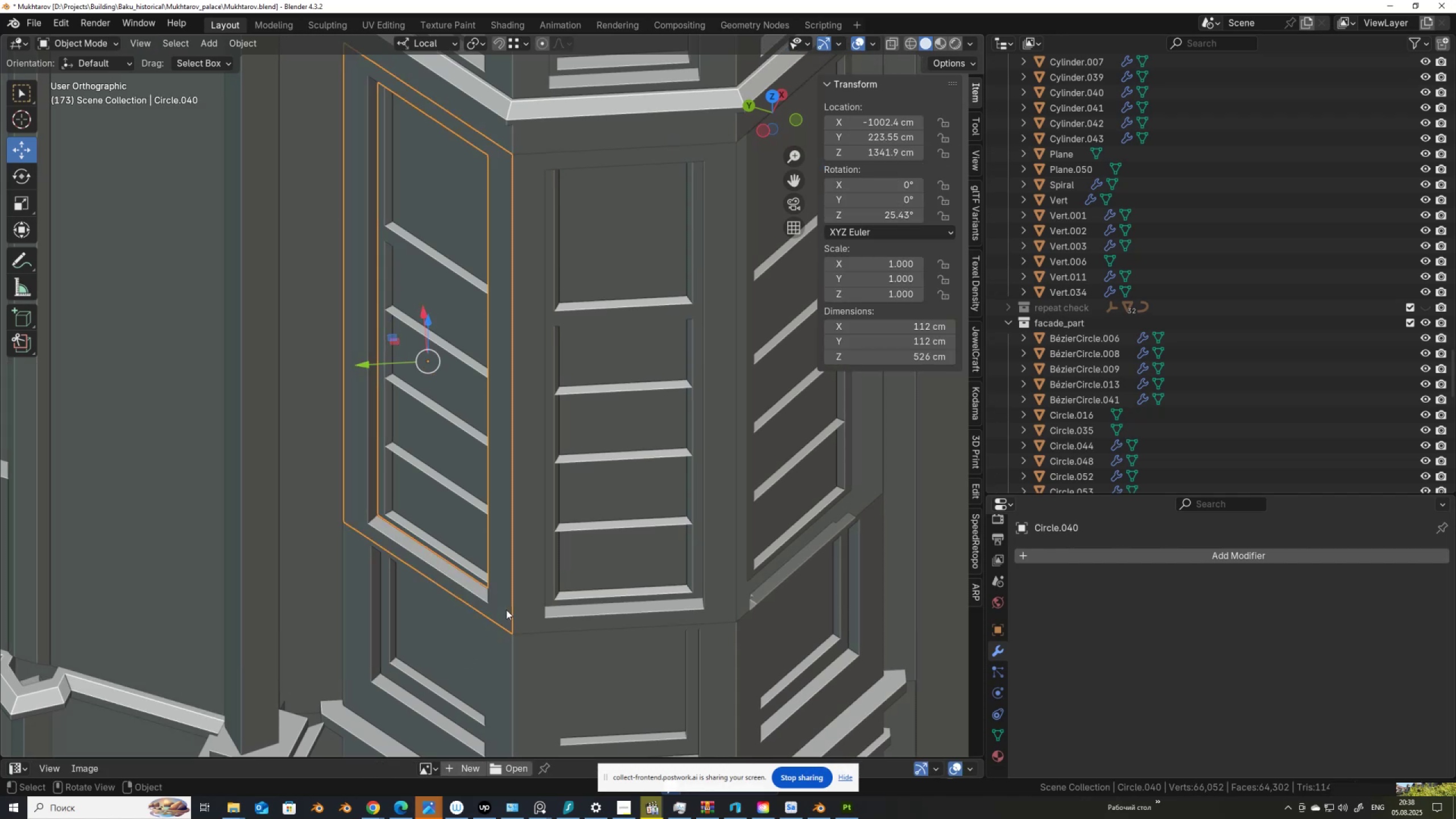 
key(Q)
 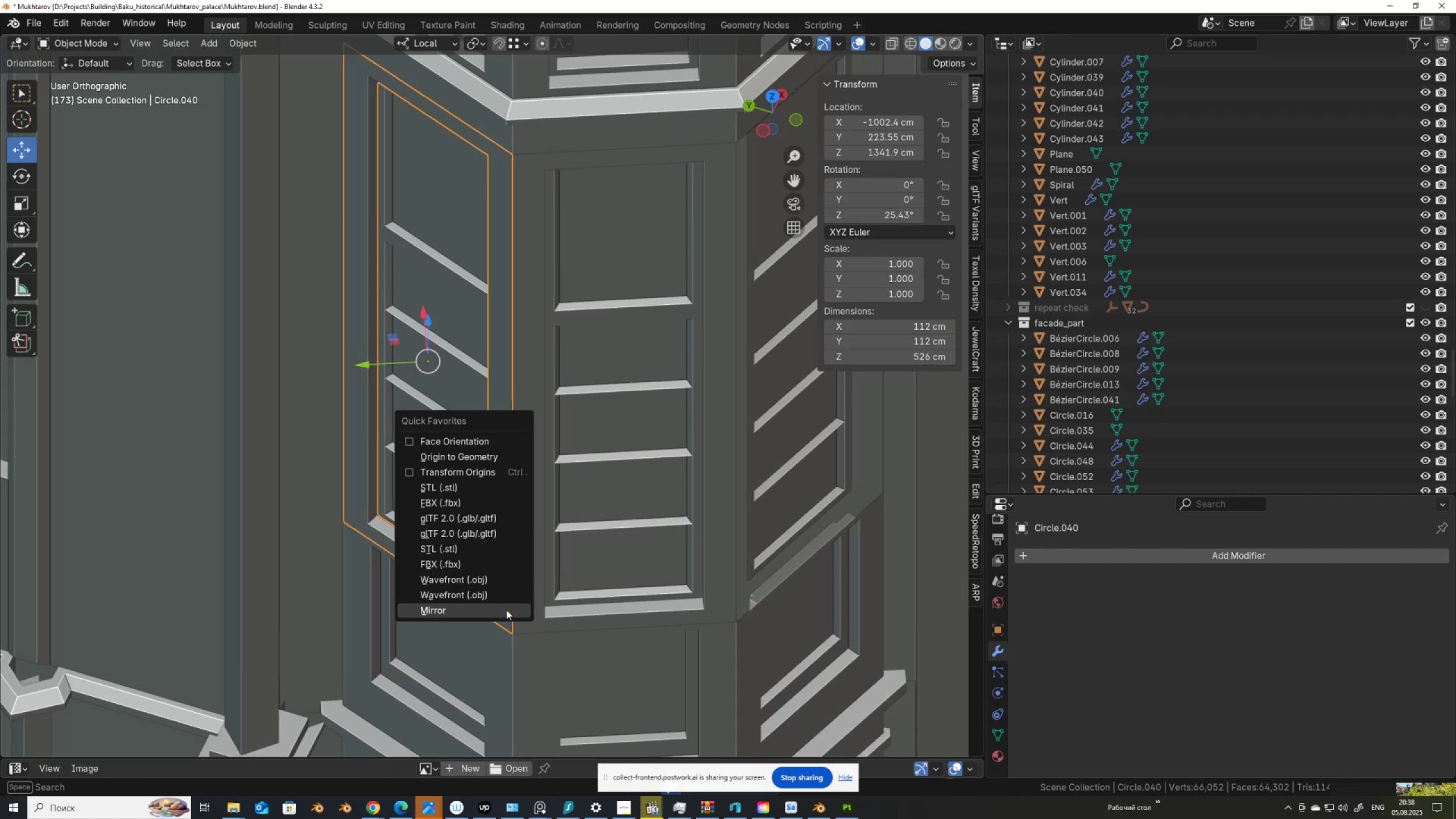 
left_click([506, 610])
 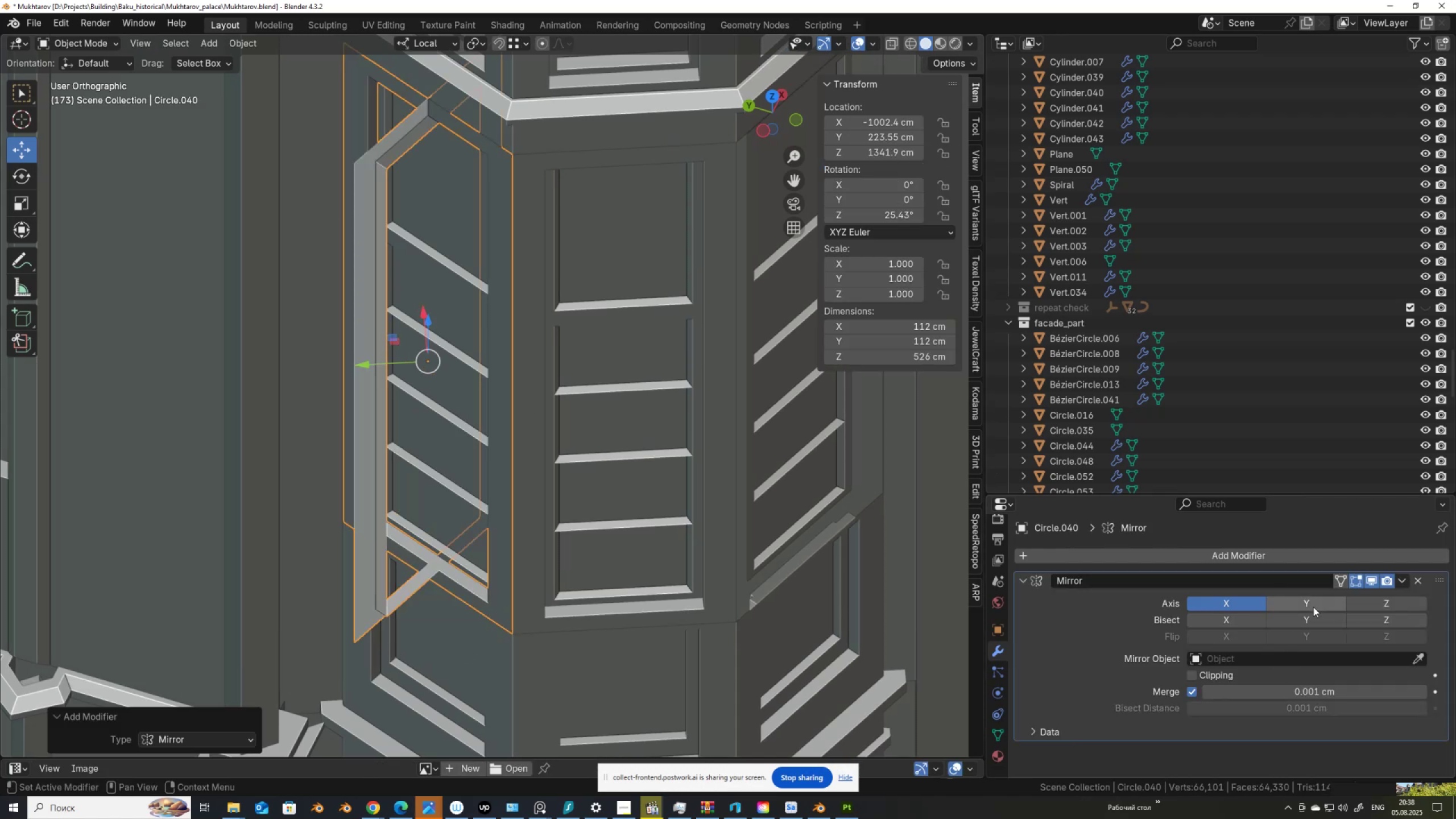 
double_click([1250, 607])
 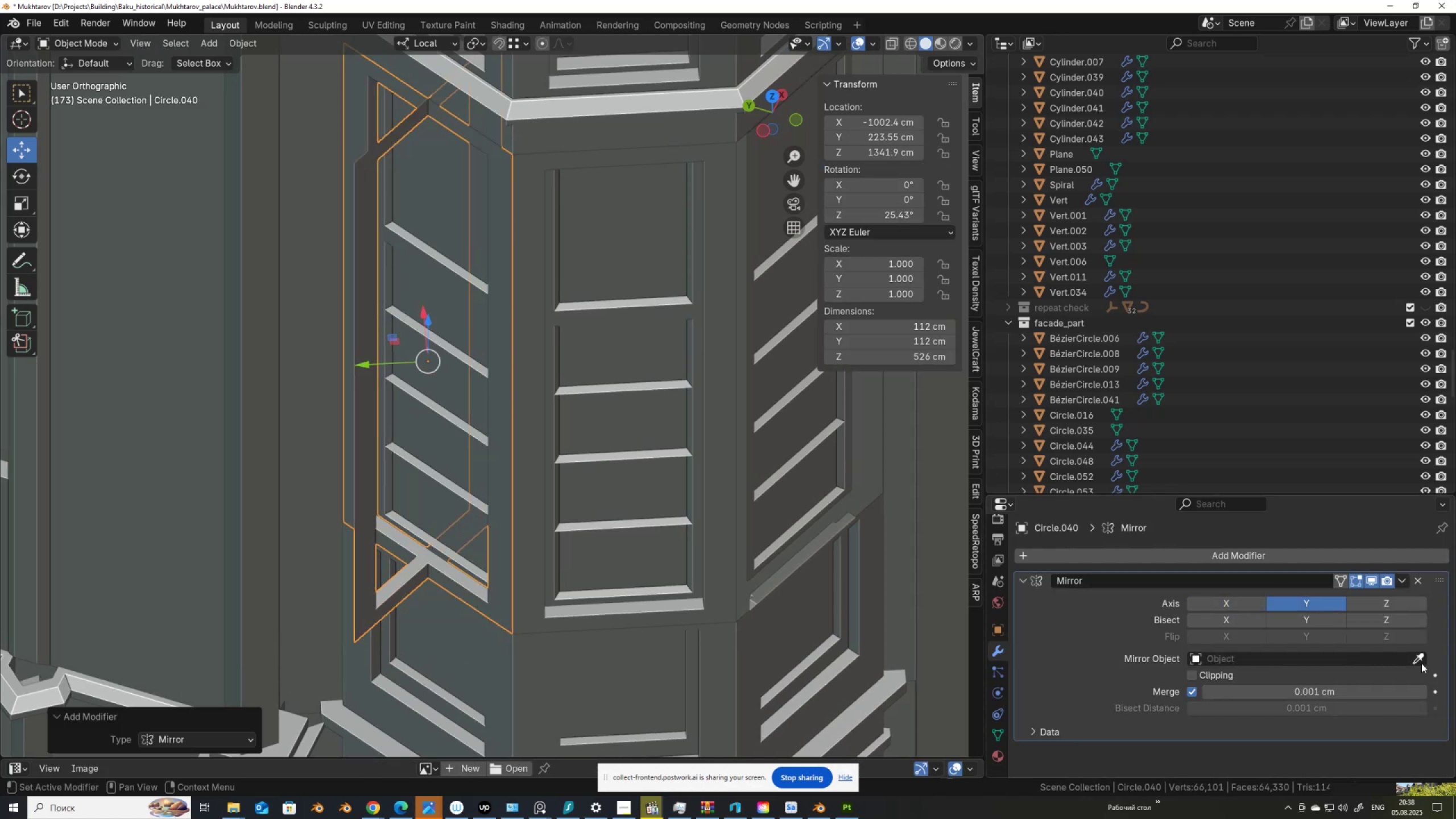 
left_click([1421, 663])
 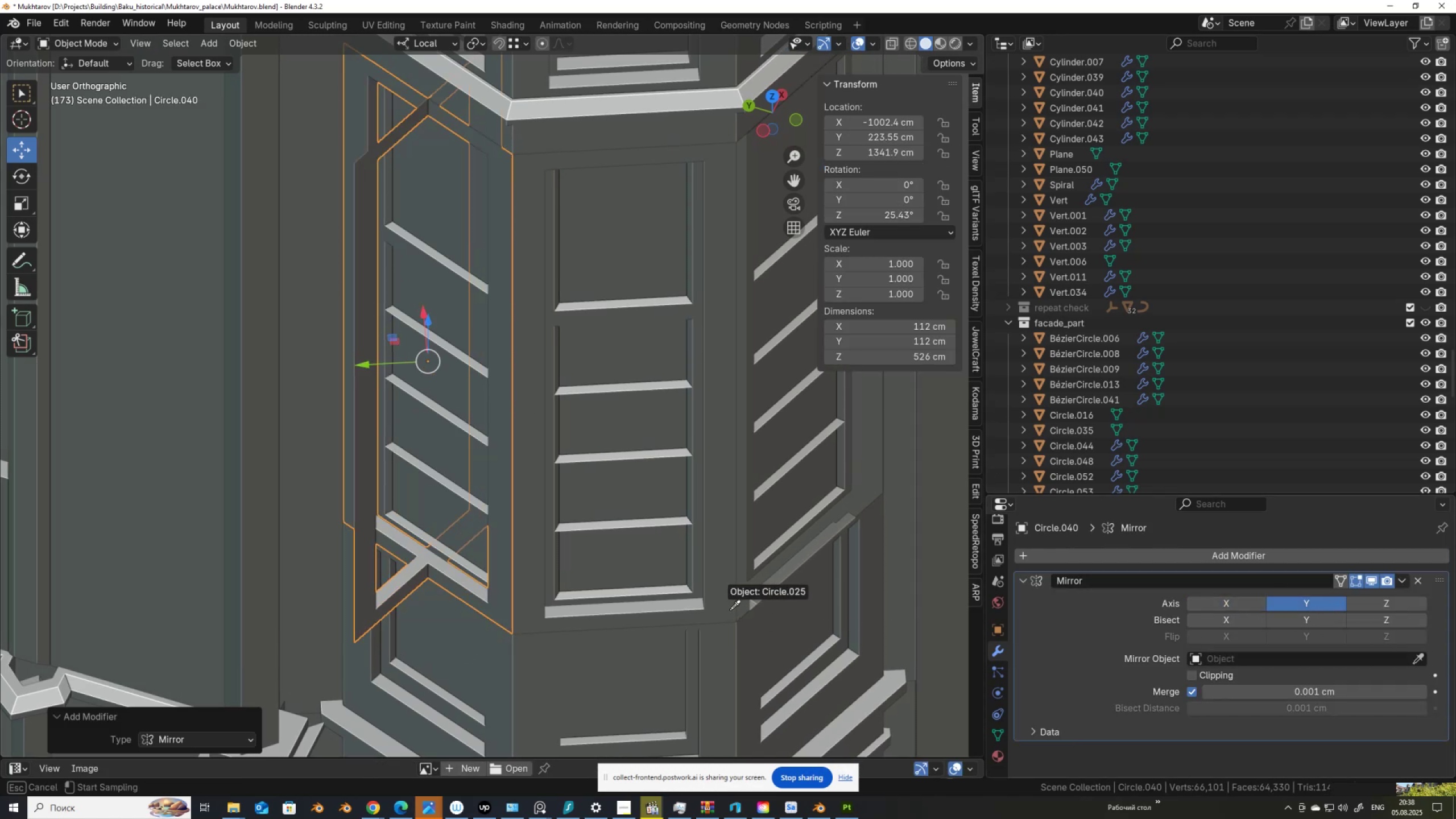 
left_click([730, 606])
 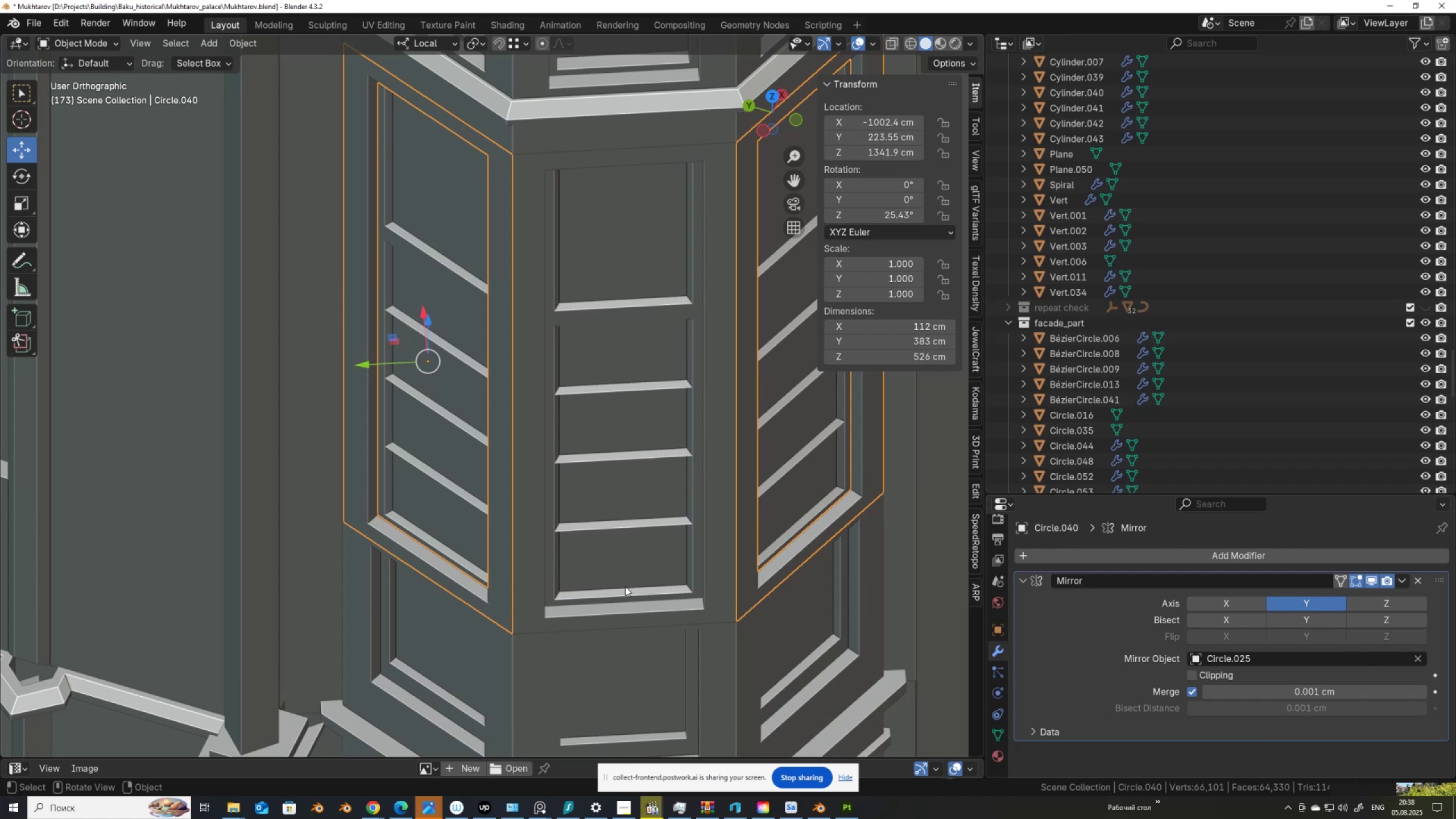 
key(Shift+ShiftLeft)
 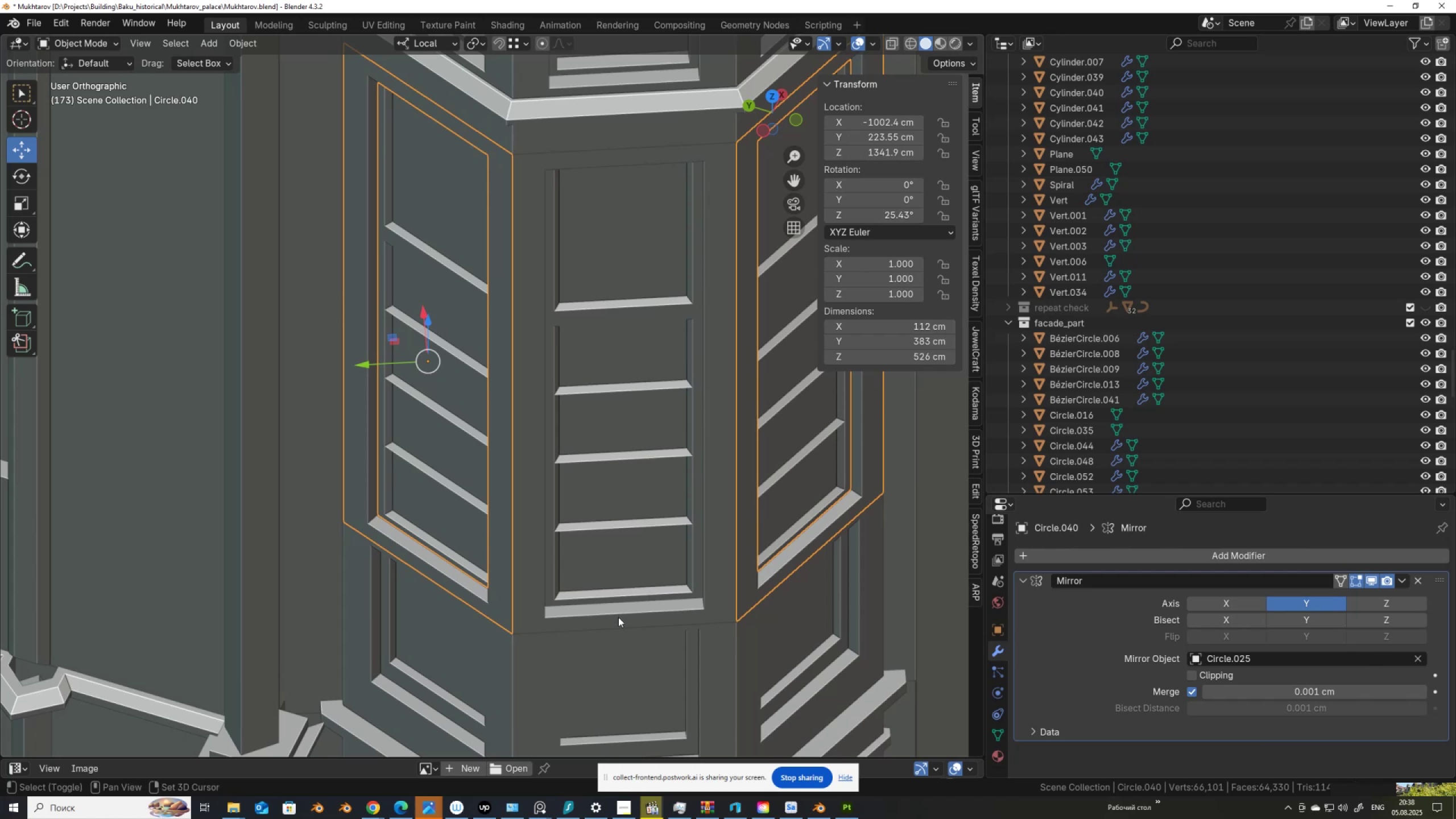 
left_click([618, 617])
 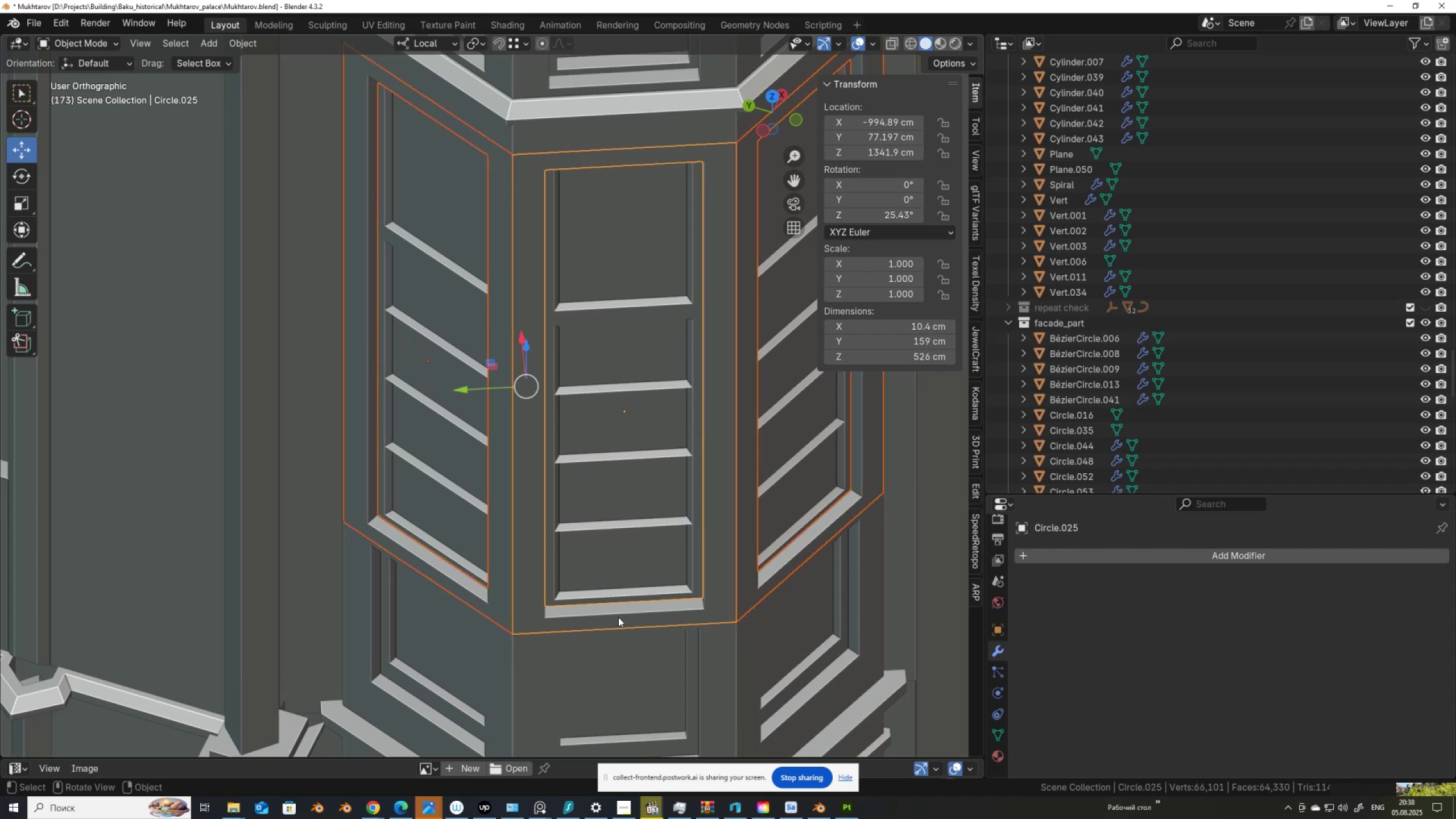 
key(Tab)
 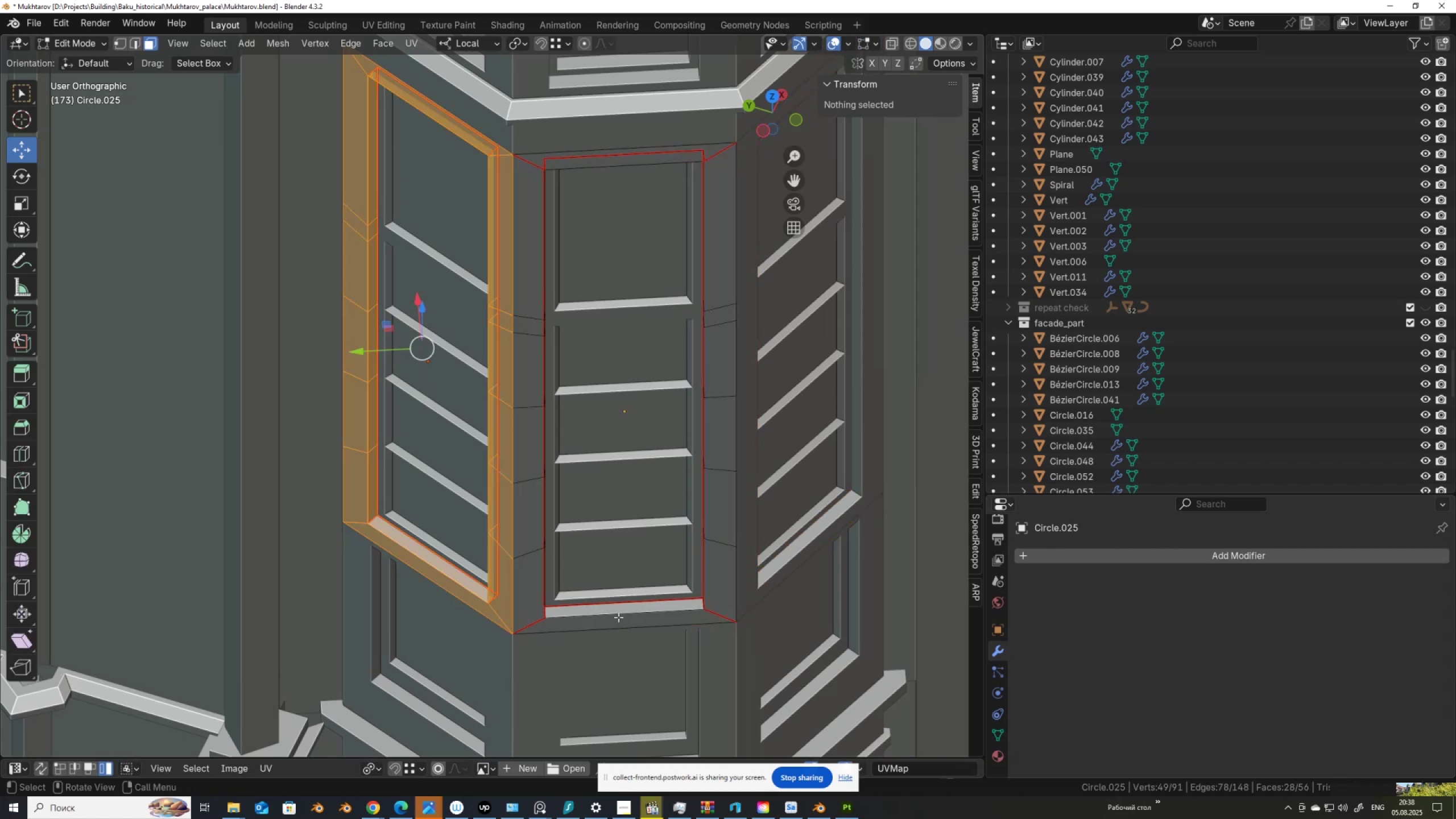 
key(A)
 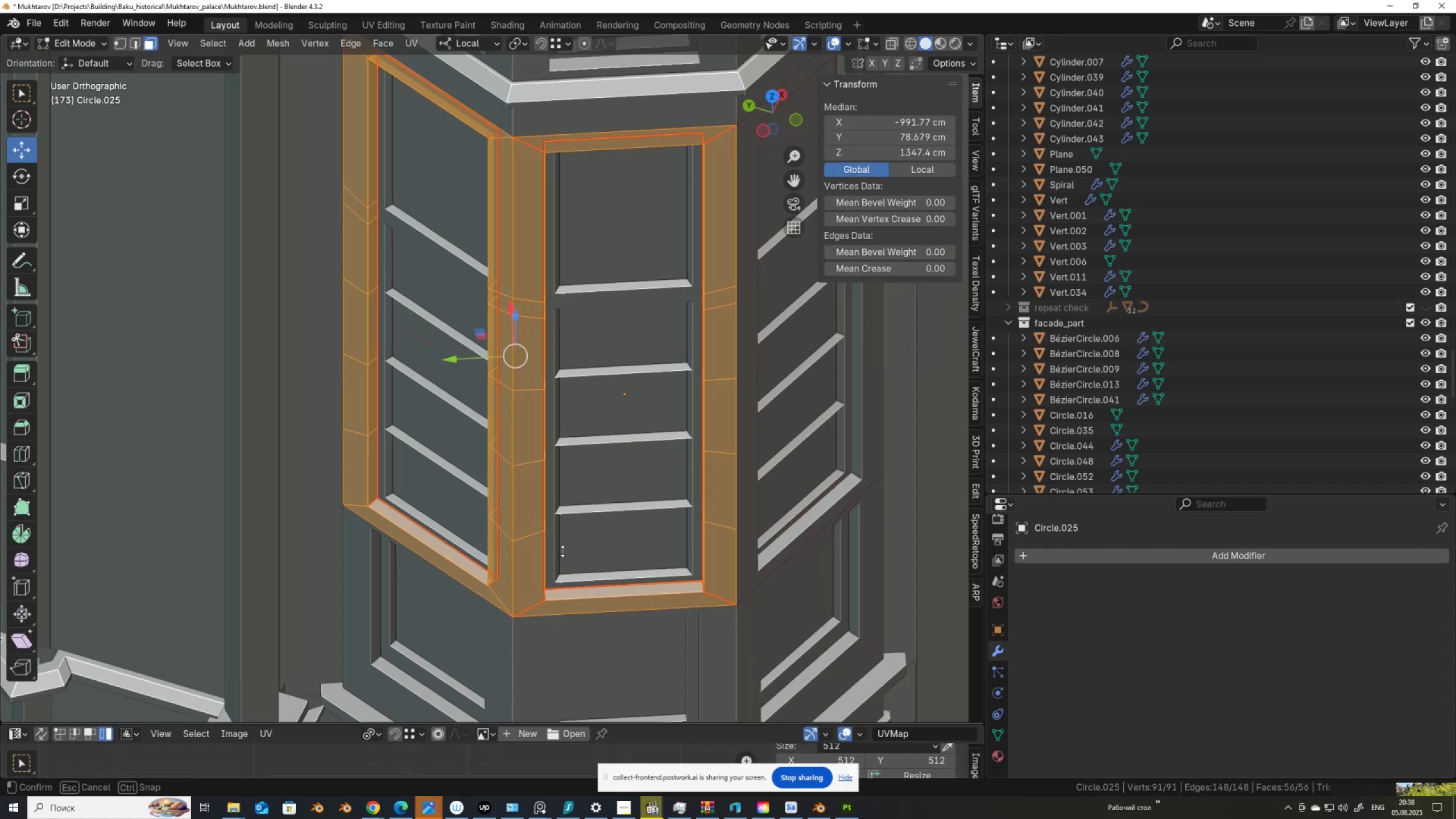 
scroll: coordinate [531, 522], scroll_direction: down, amount: 6.0
 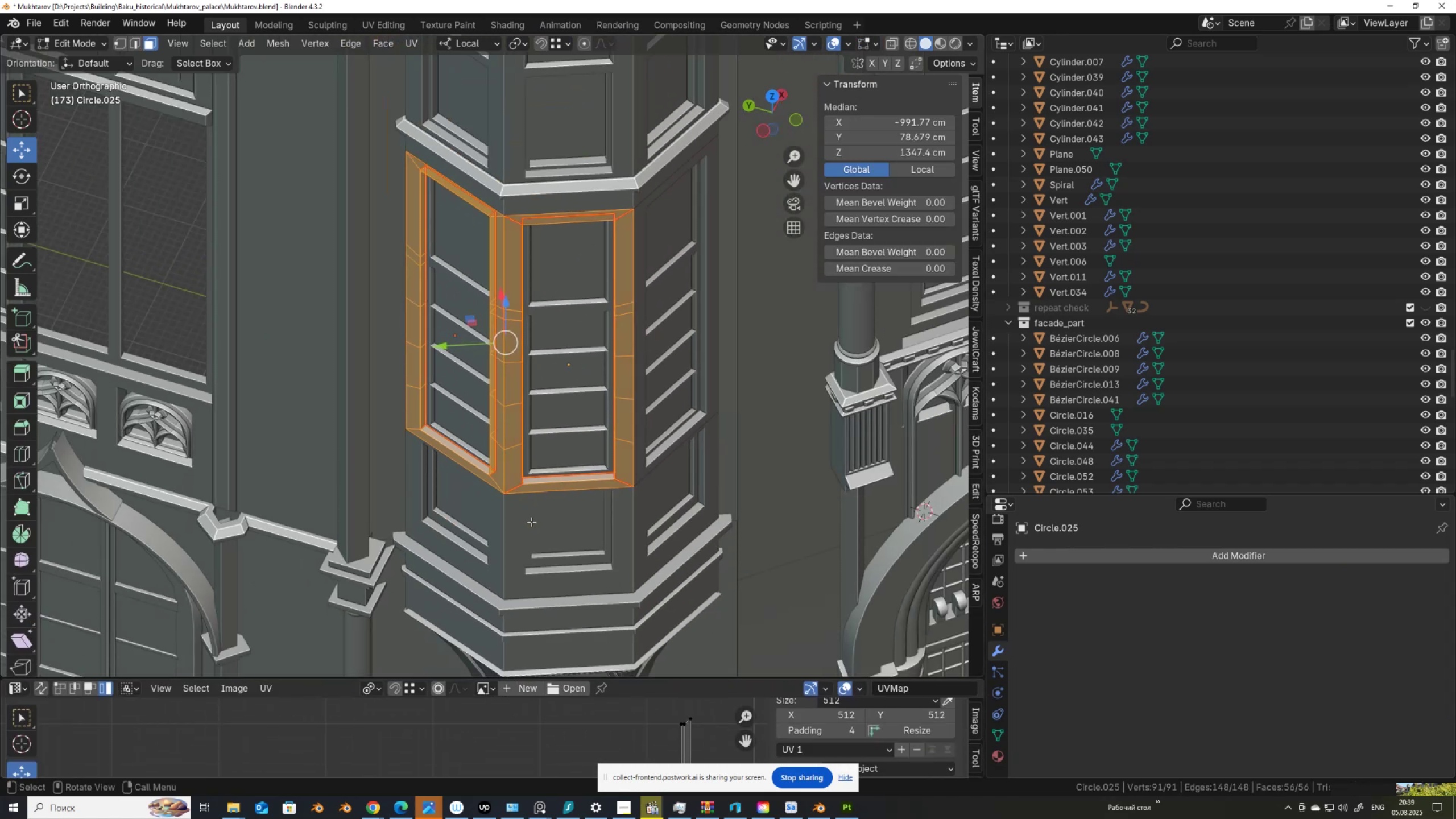 
key(Tab)
 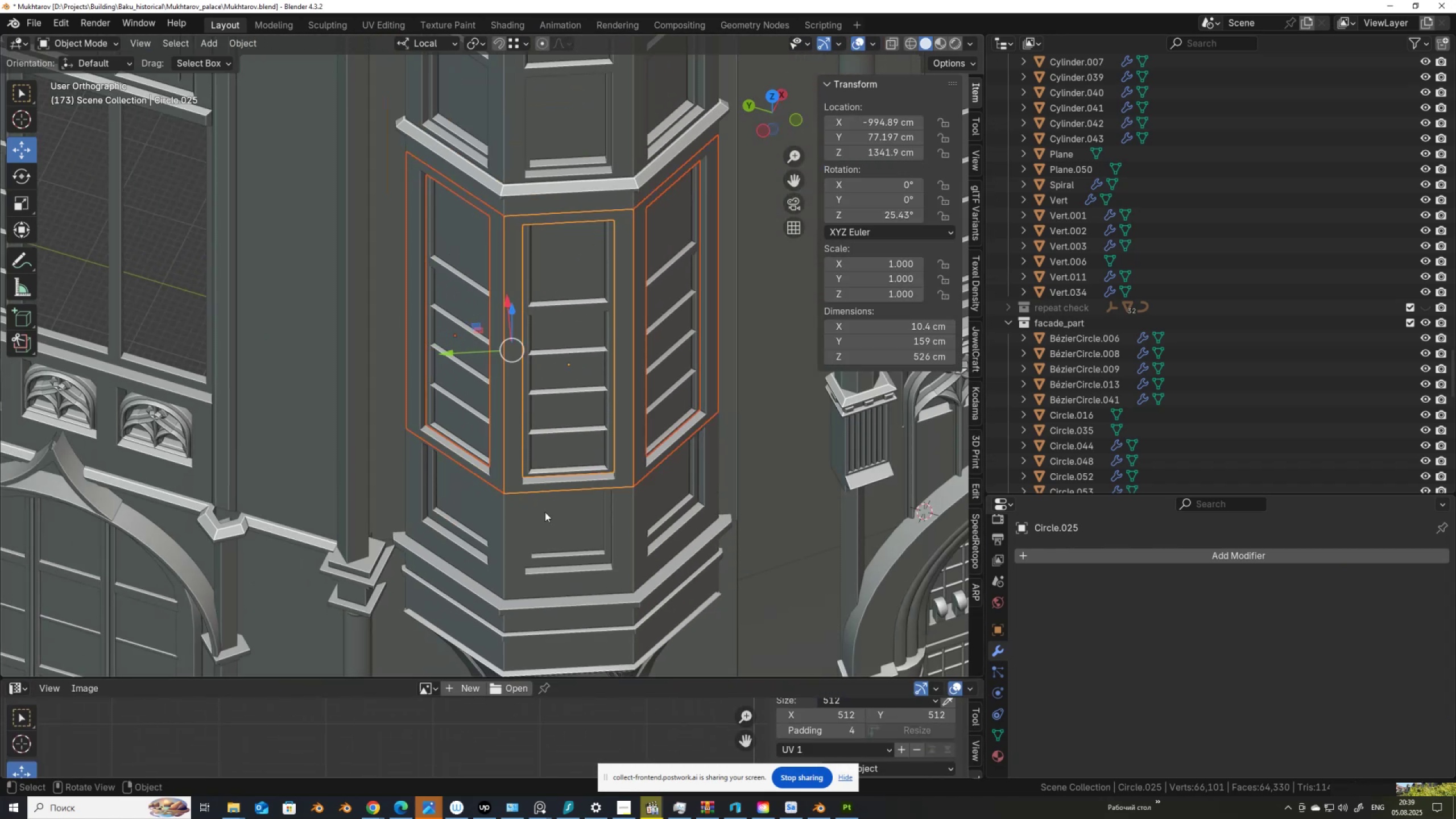 
scroll: coordinate [568, 495], scroll_direction: down, amount: 2.0
 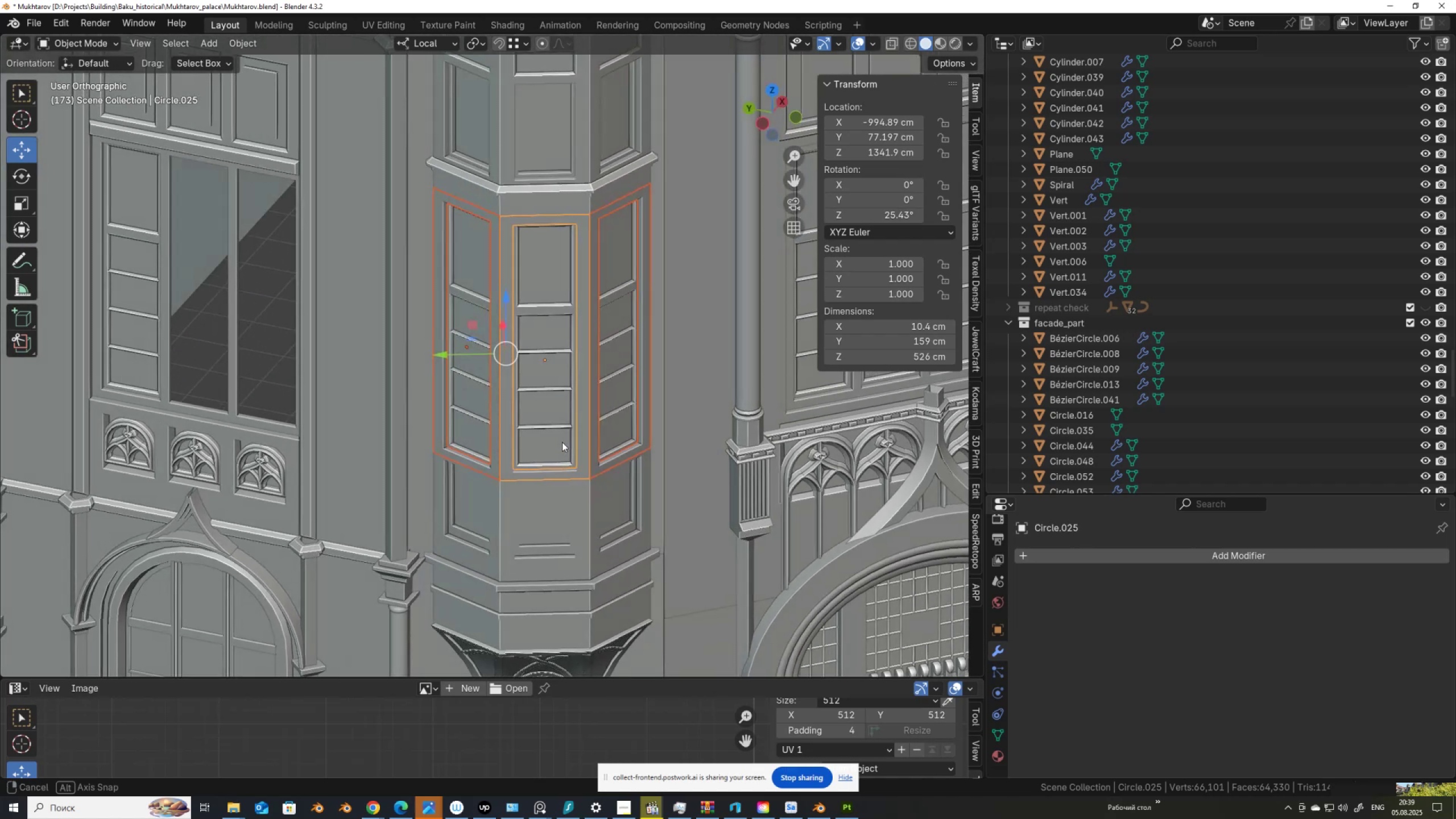 
hold_key(key=ShiftLeft, duration=1.5)
 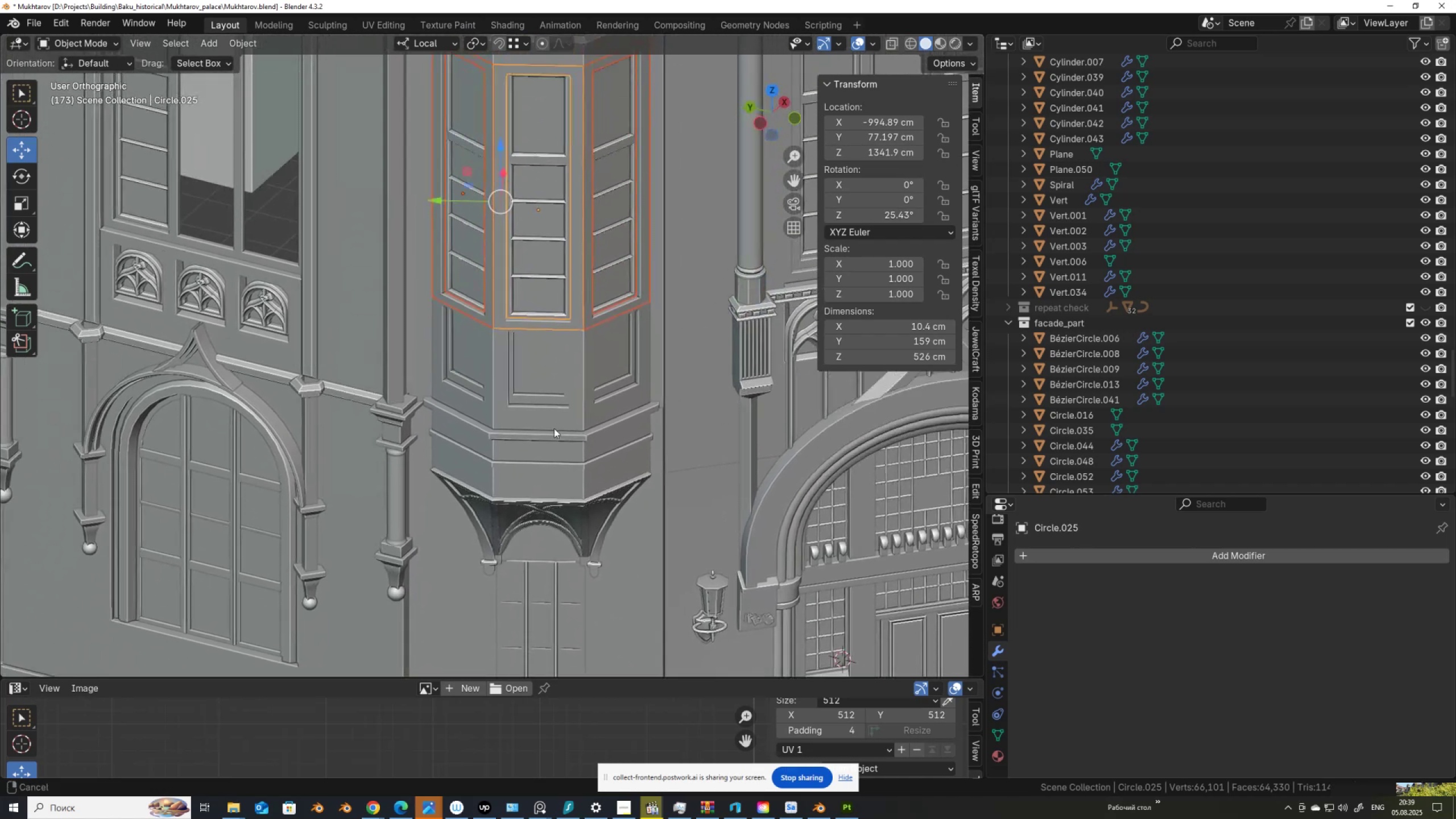 
hold_key(key=ShiftLeft, duration=1.51)
 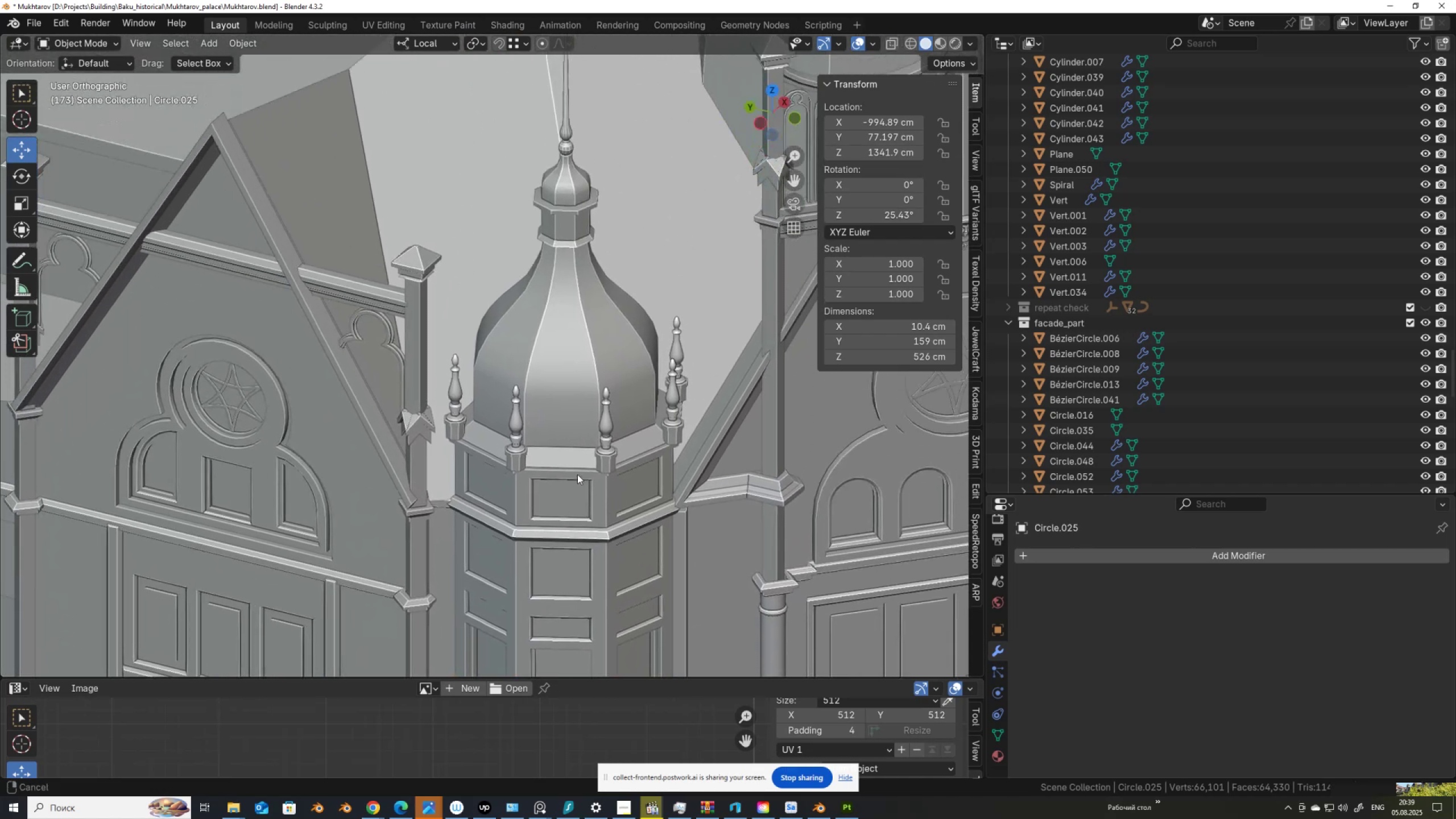 
hold_key(key=ShiftLeft, duration=1.08)
 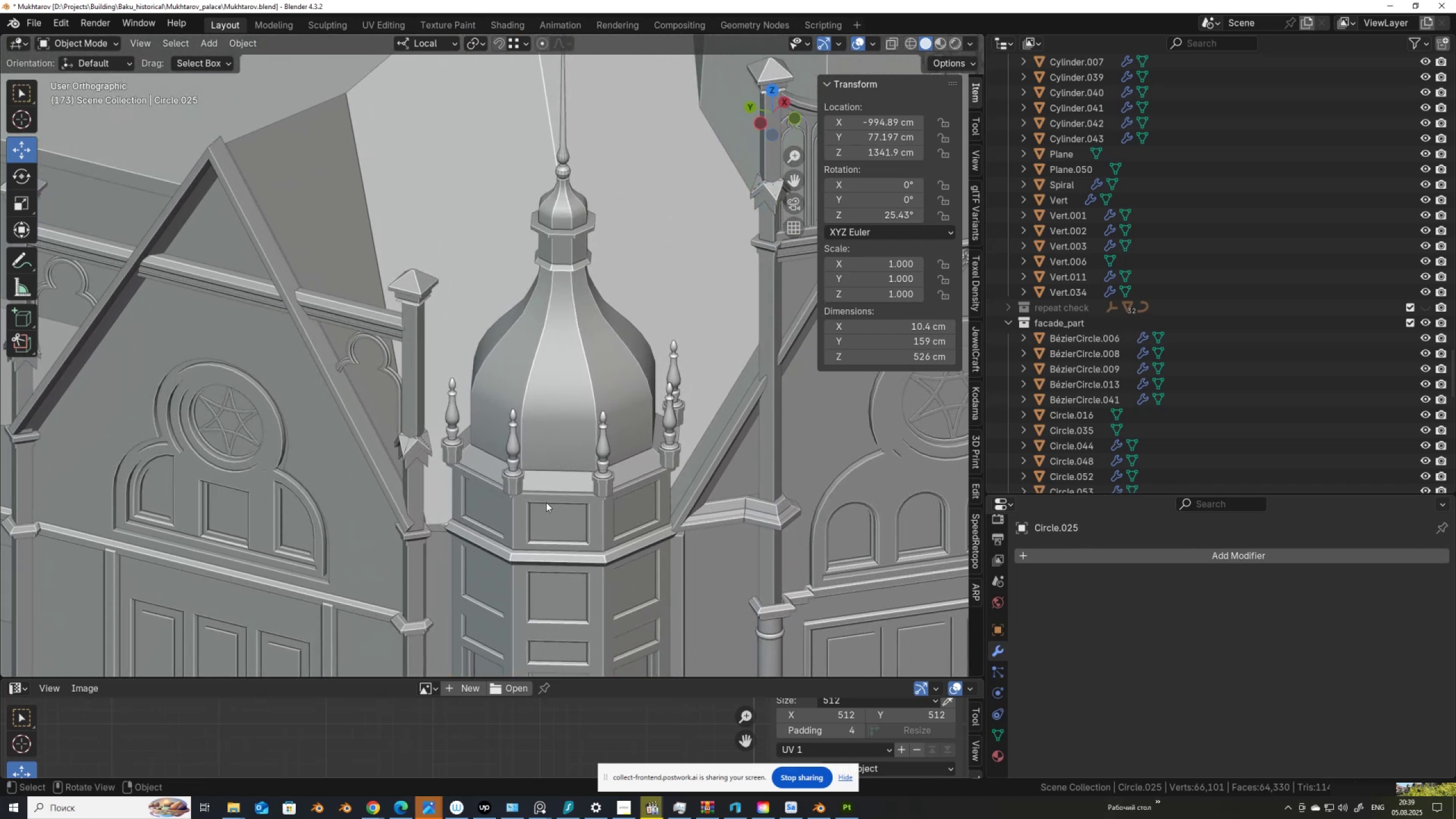 
scroll: coordinate [543, 502], scroll_direction: down, amount: 1.0
 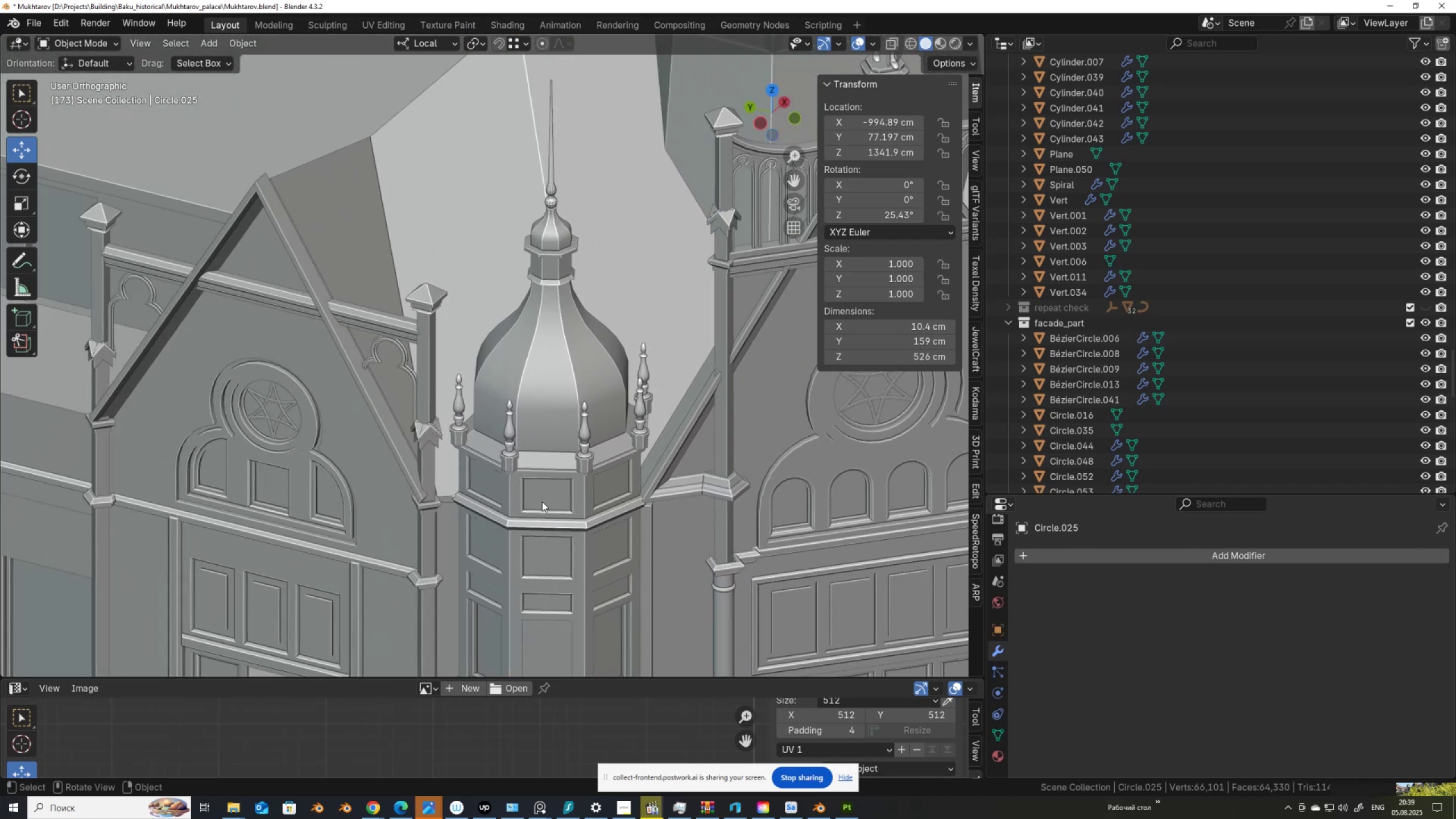 
hold_key(key=ShiftLeft, duration=0.94)
scroll: coordinate [570, 416], scroll_direction: up, amount: 2.0
 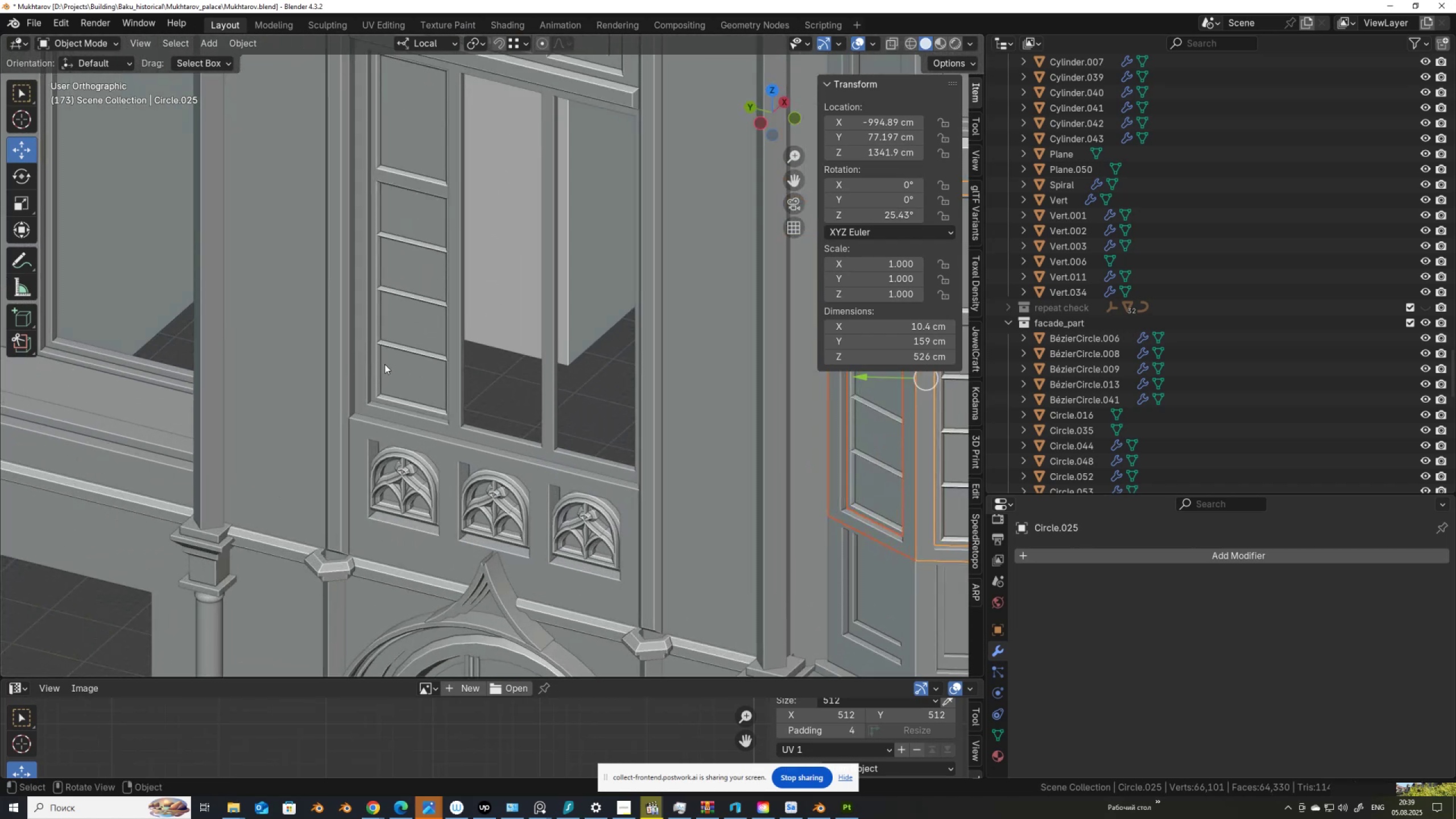 
left_click([410, 349])
 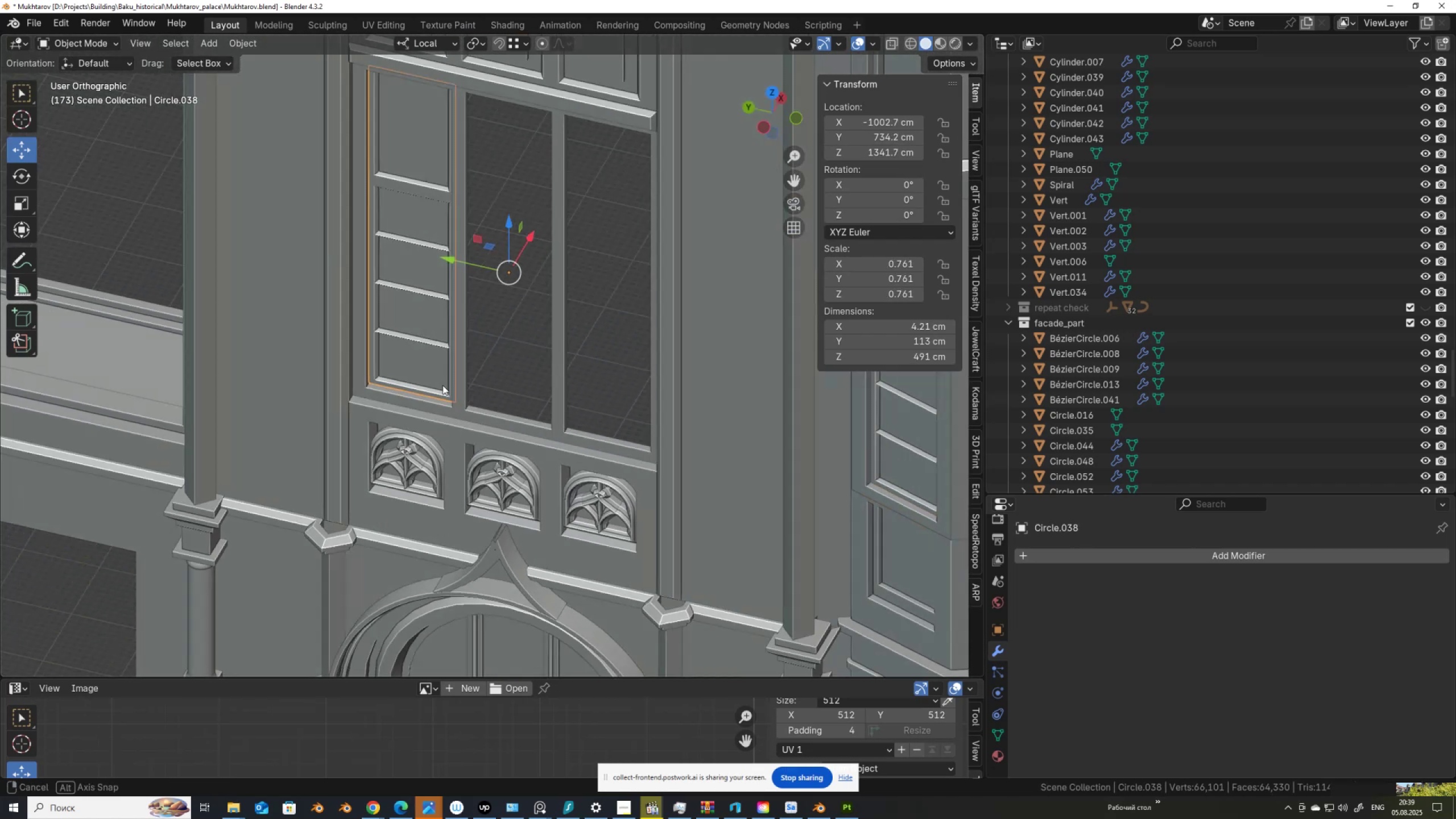 
scroll: coordinate [447, 394], scroll_direction: up, amount: 2.0
 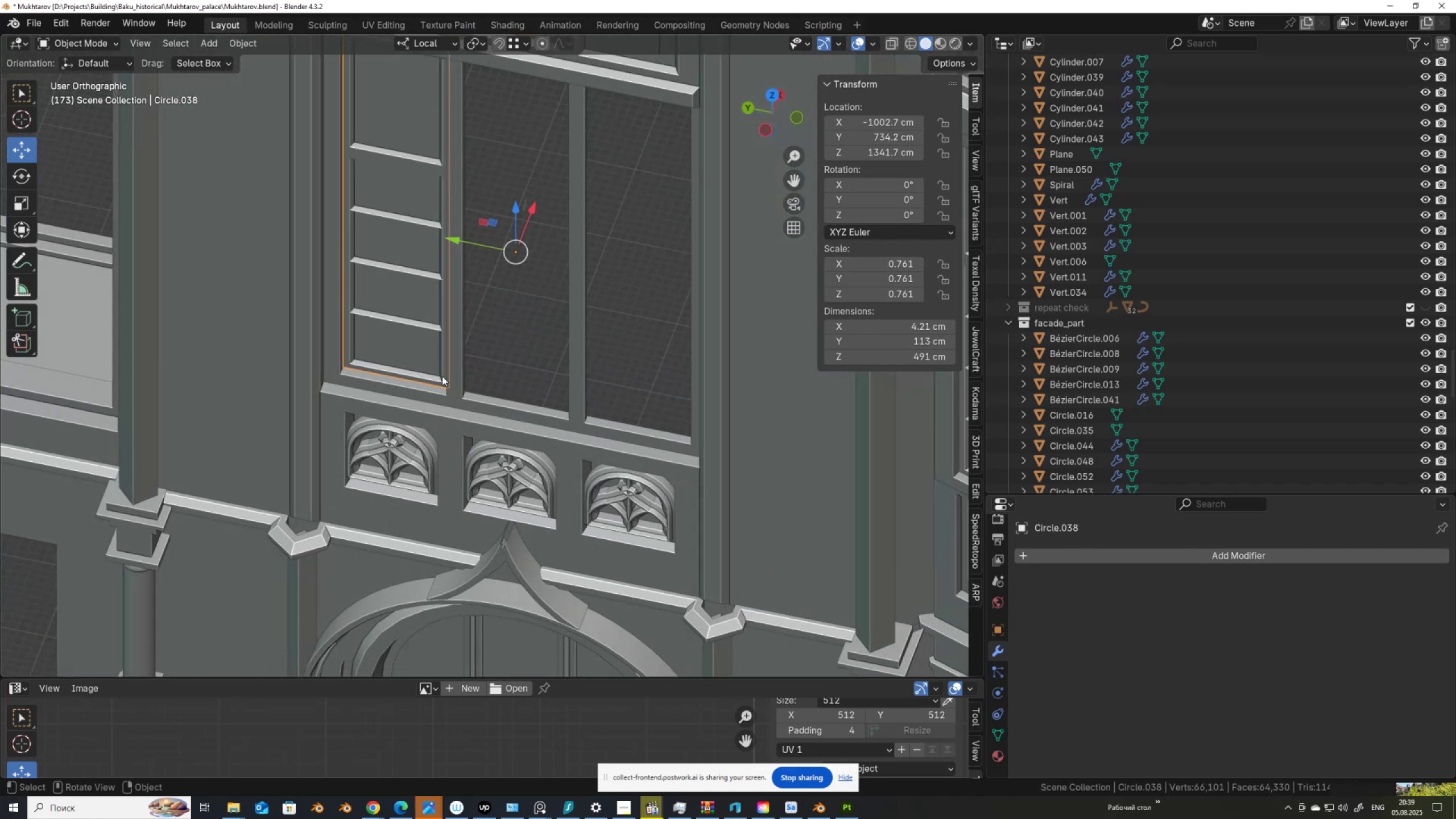 
hold_key(key=ShiftLeft, duration=0.35)
 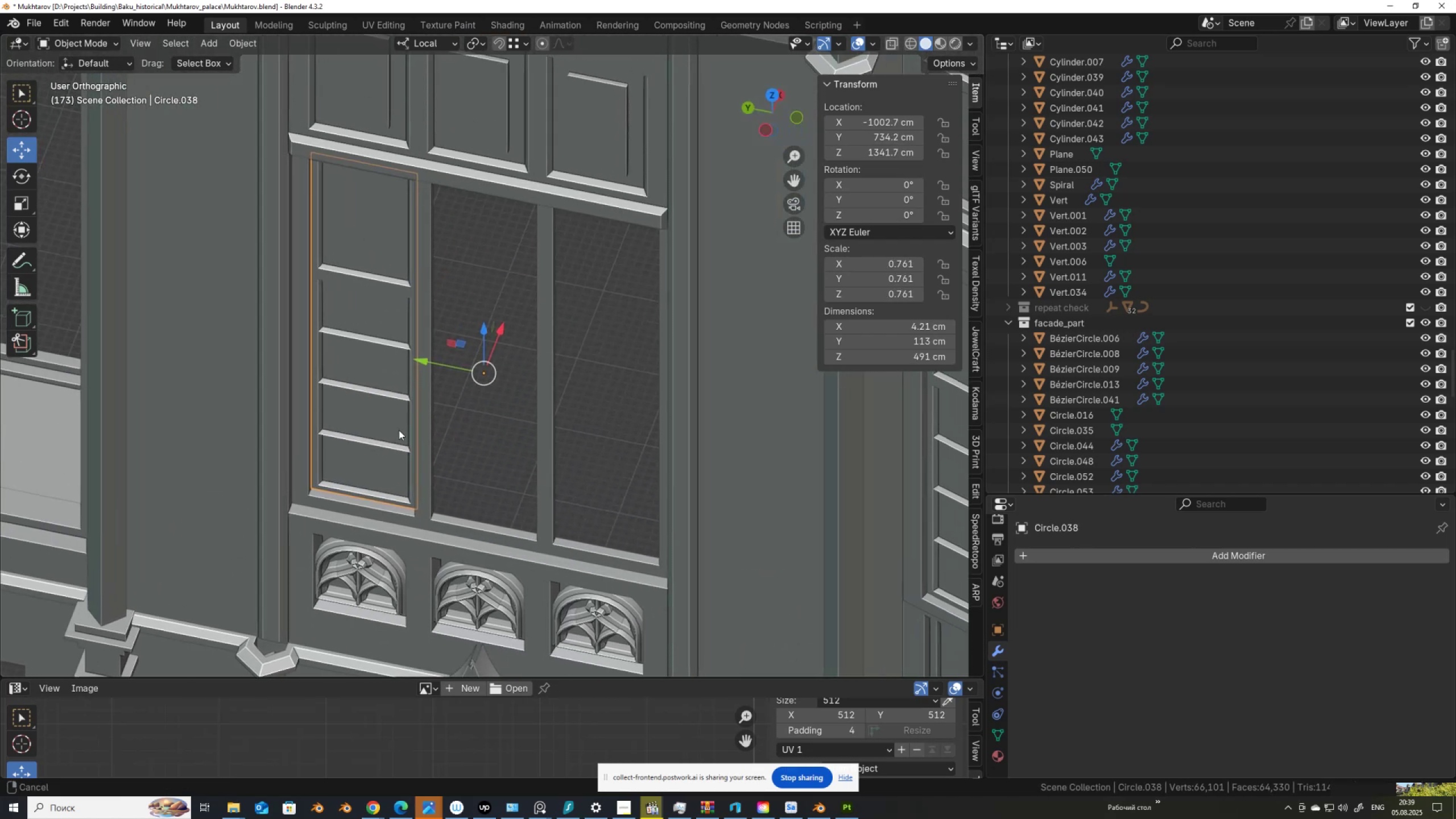 
scroll: coordinate [399, 430], scroll_direction: up, amount: 2.0
 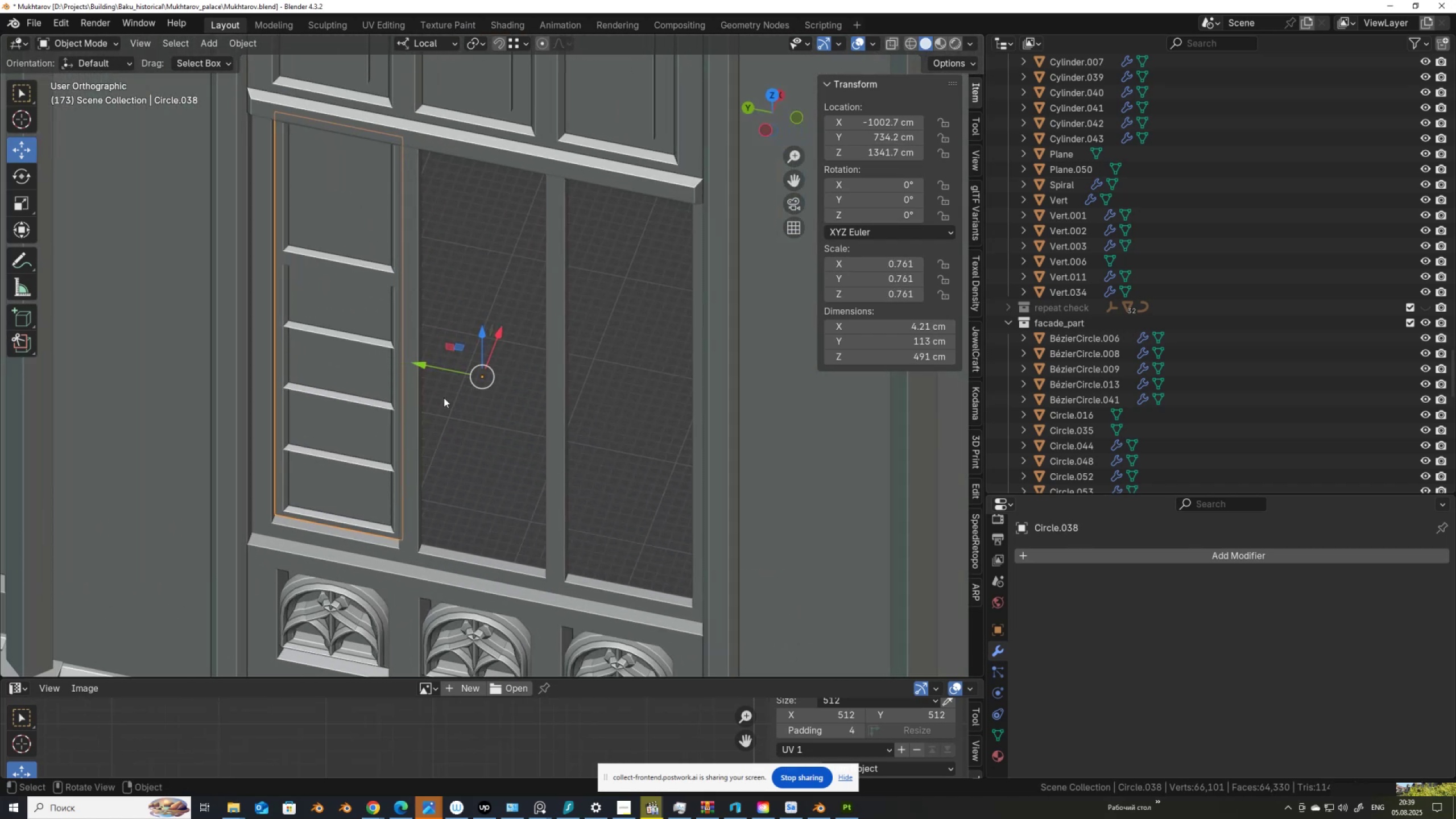 
hold_key(key=ShiftLeft, duration=0.4)
 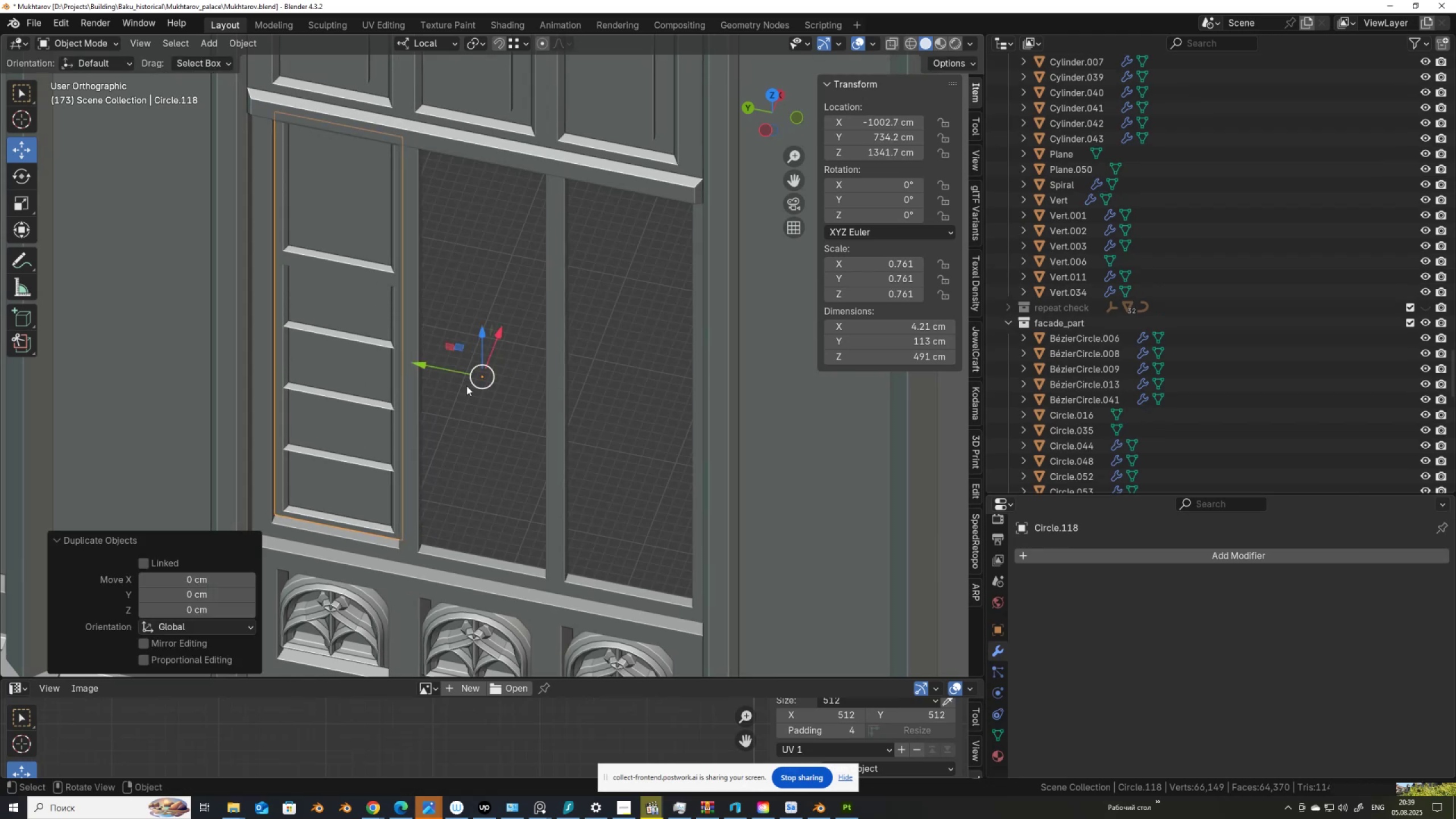 
key(D)
 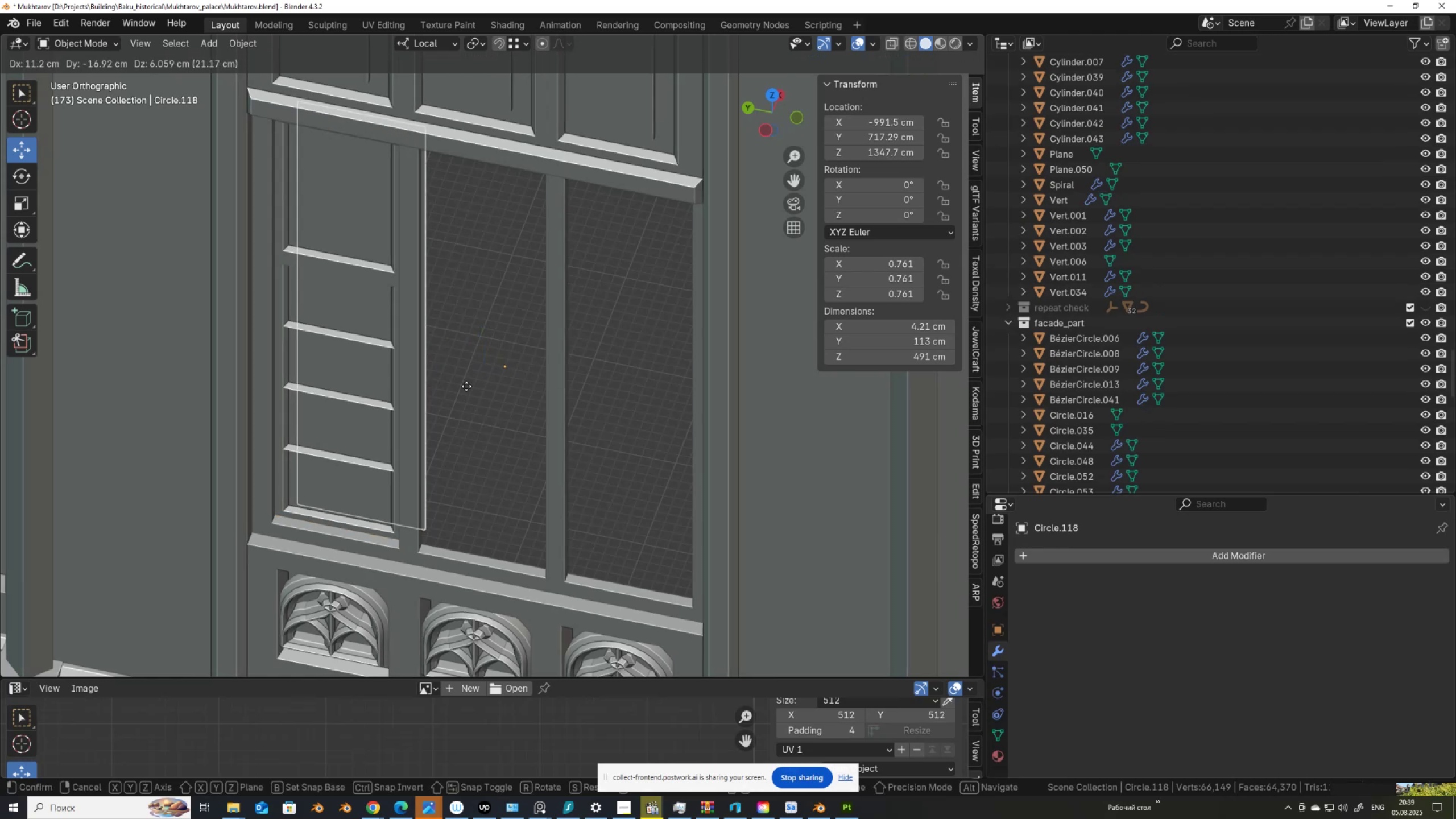 
right_click([466, 386])
 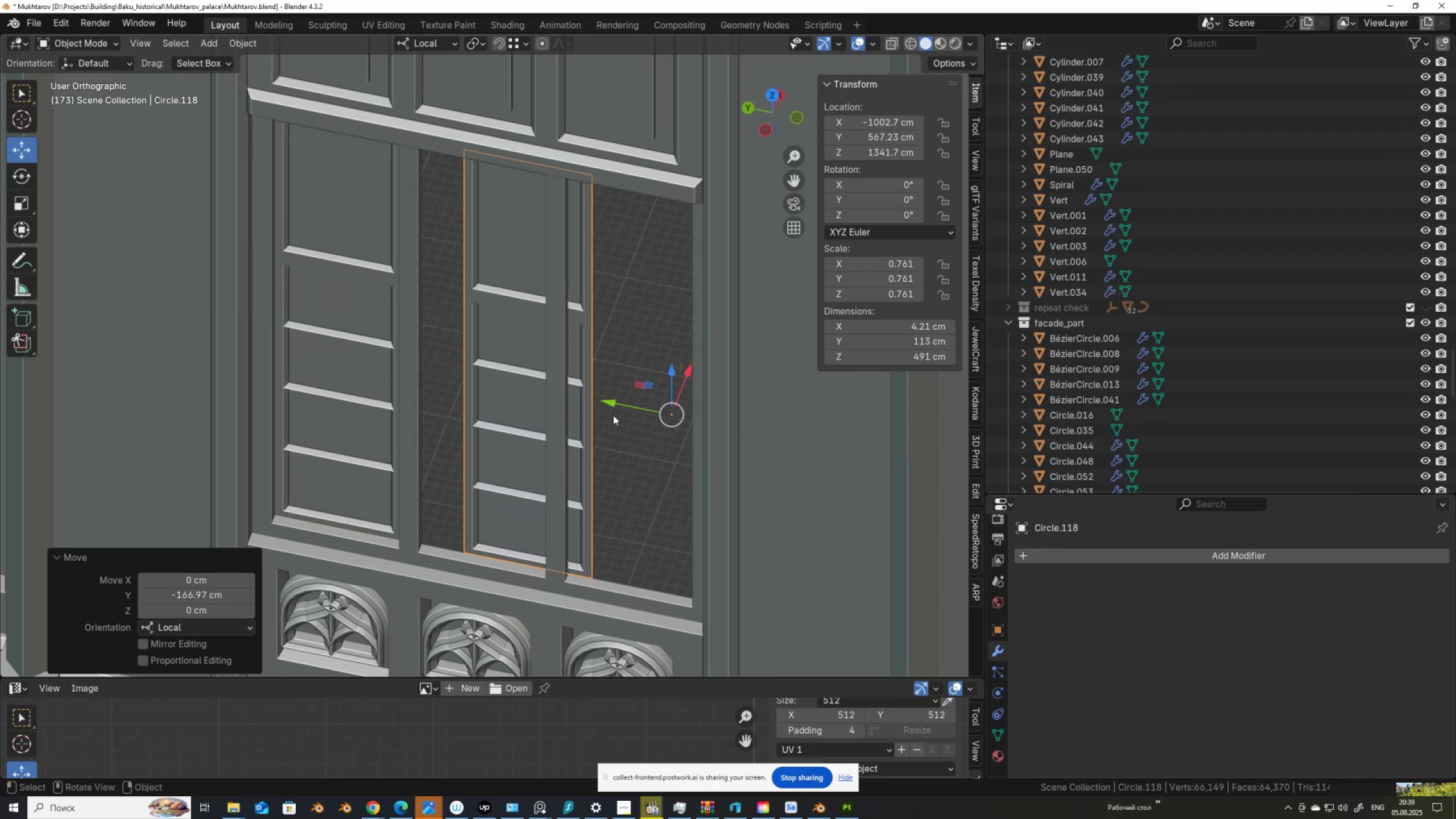 
hold_key(key=ControlLeft, duration=1.06)
 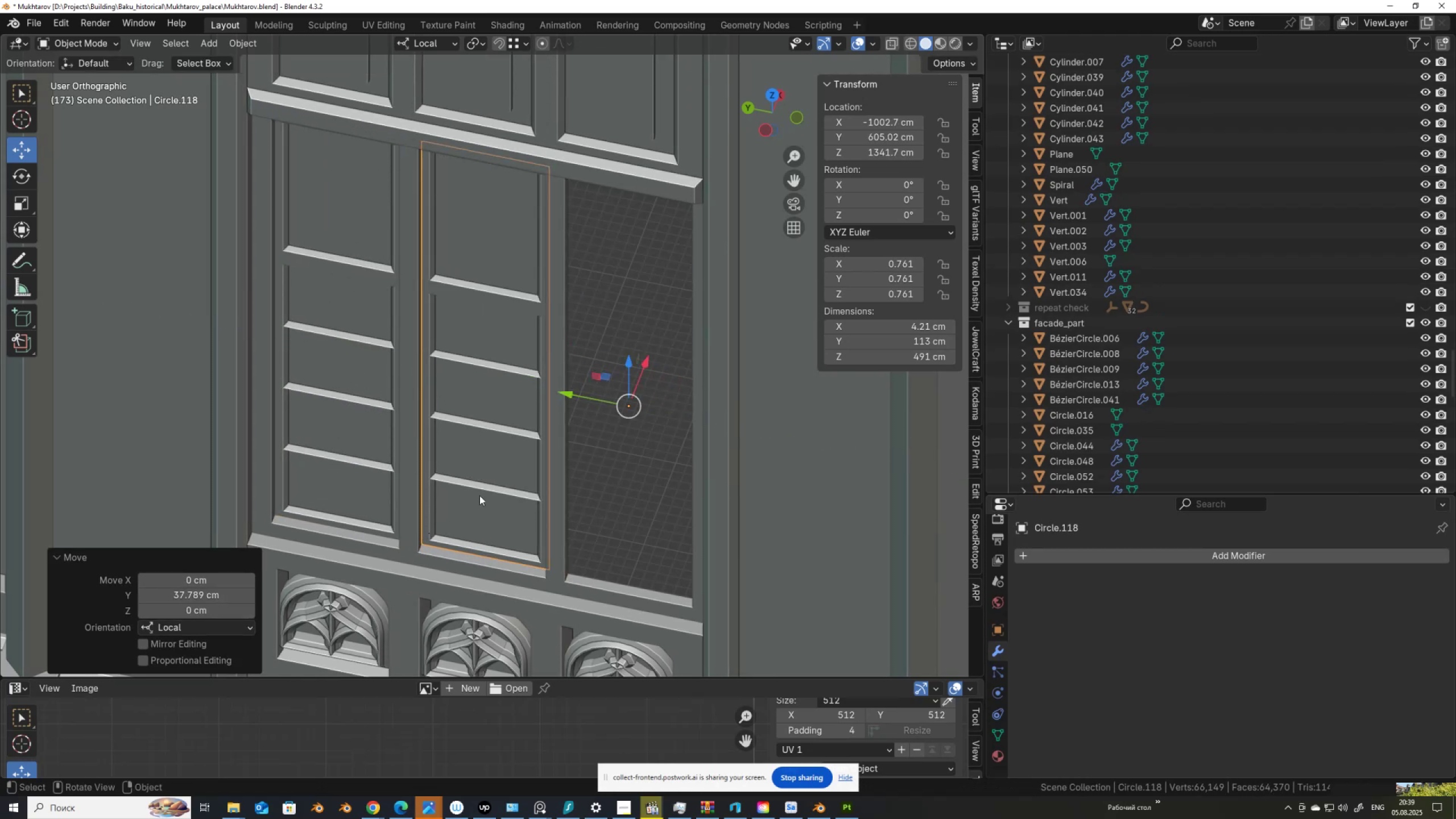 
key(Shift+D)
 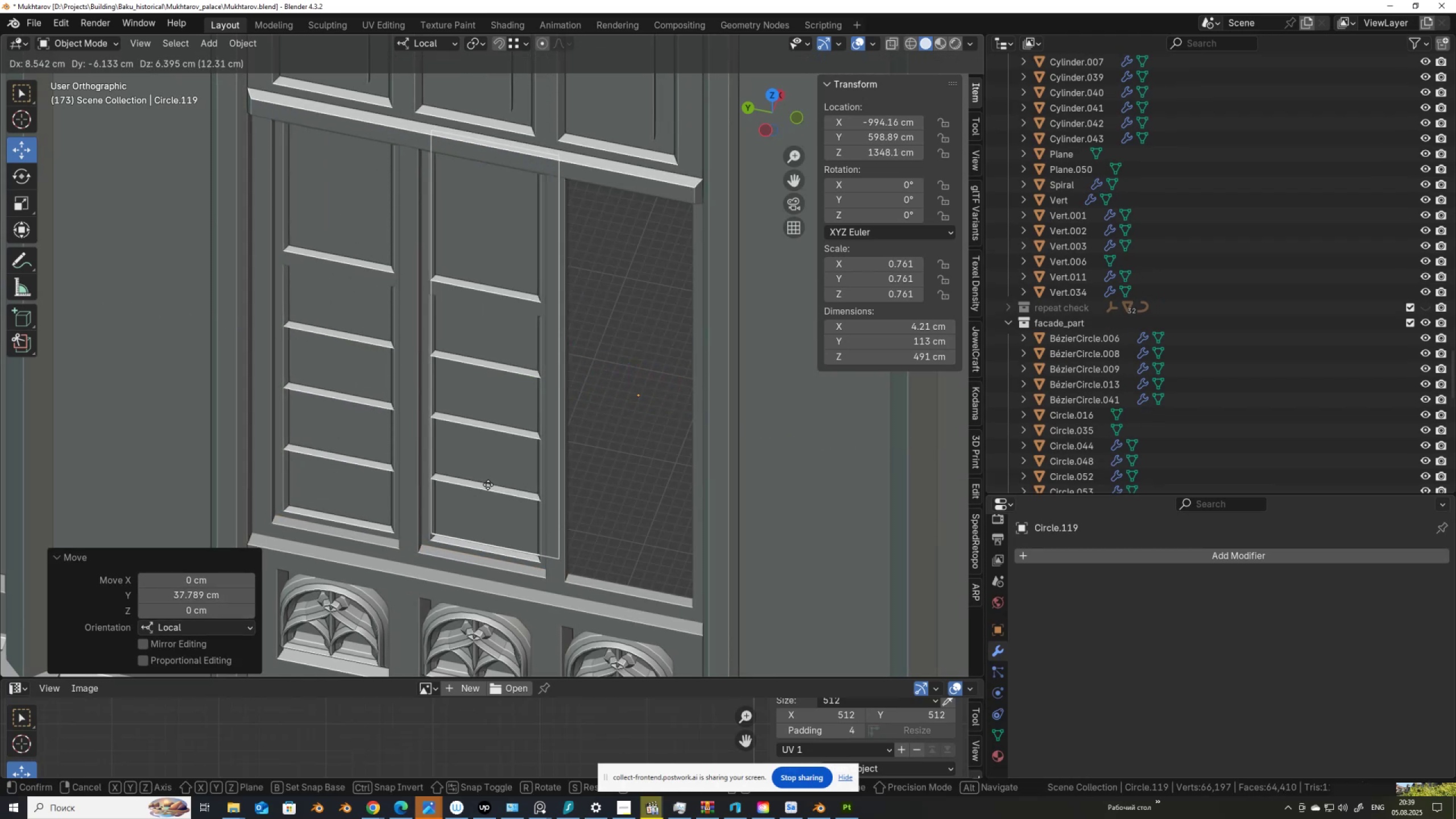 
right_click([485, 488])
 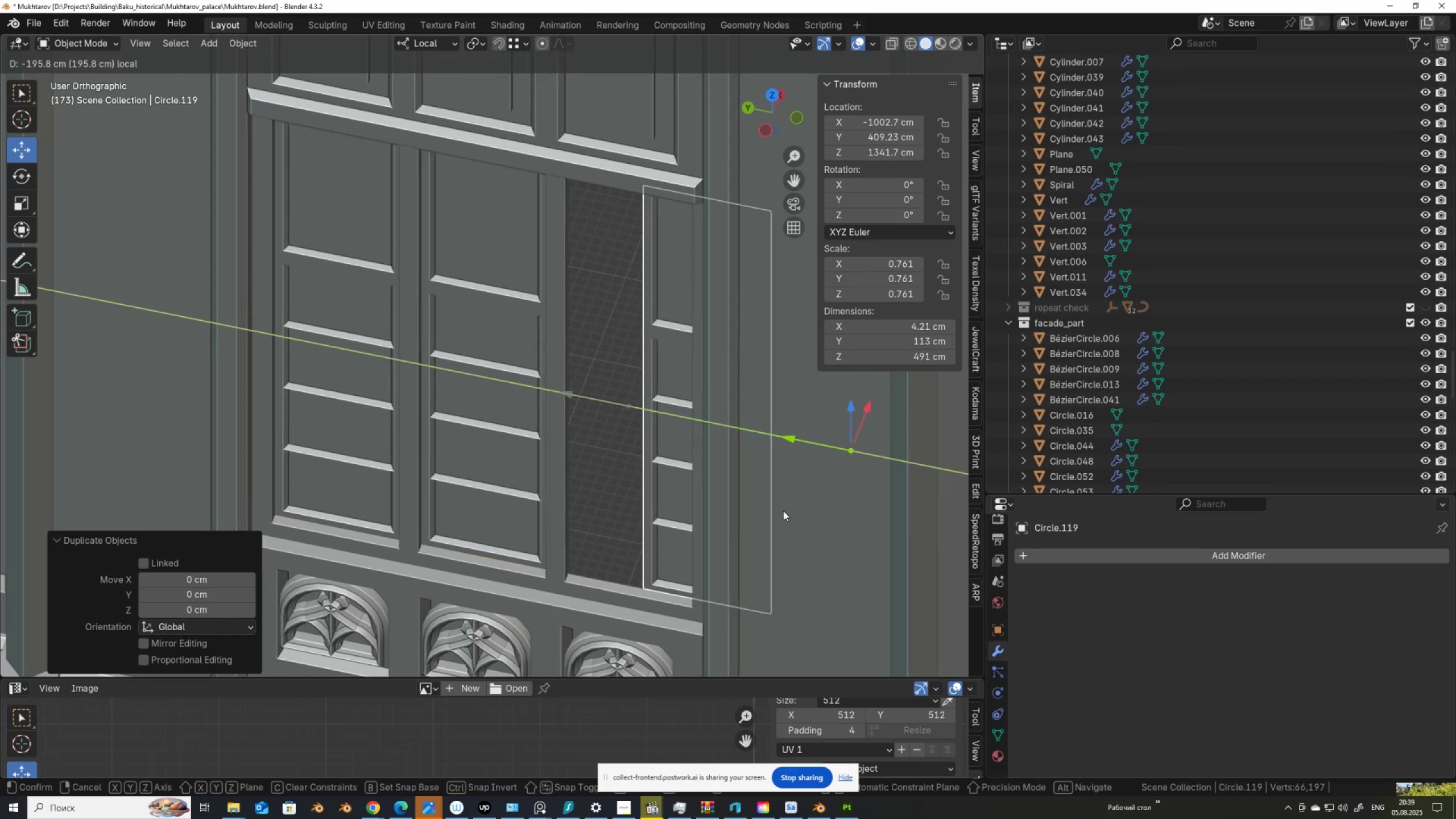 
hold_key(key=ControlLeft, duration=0.61)
 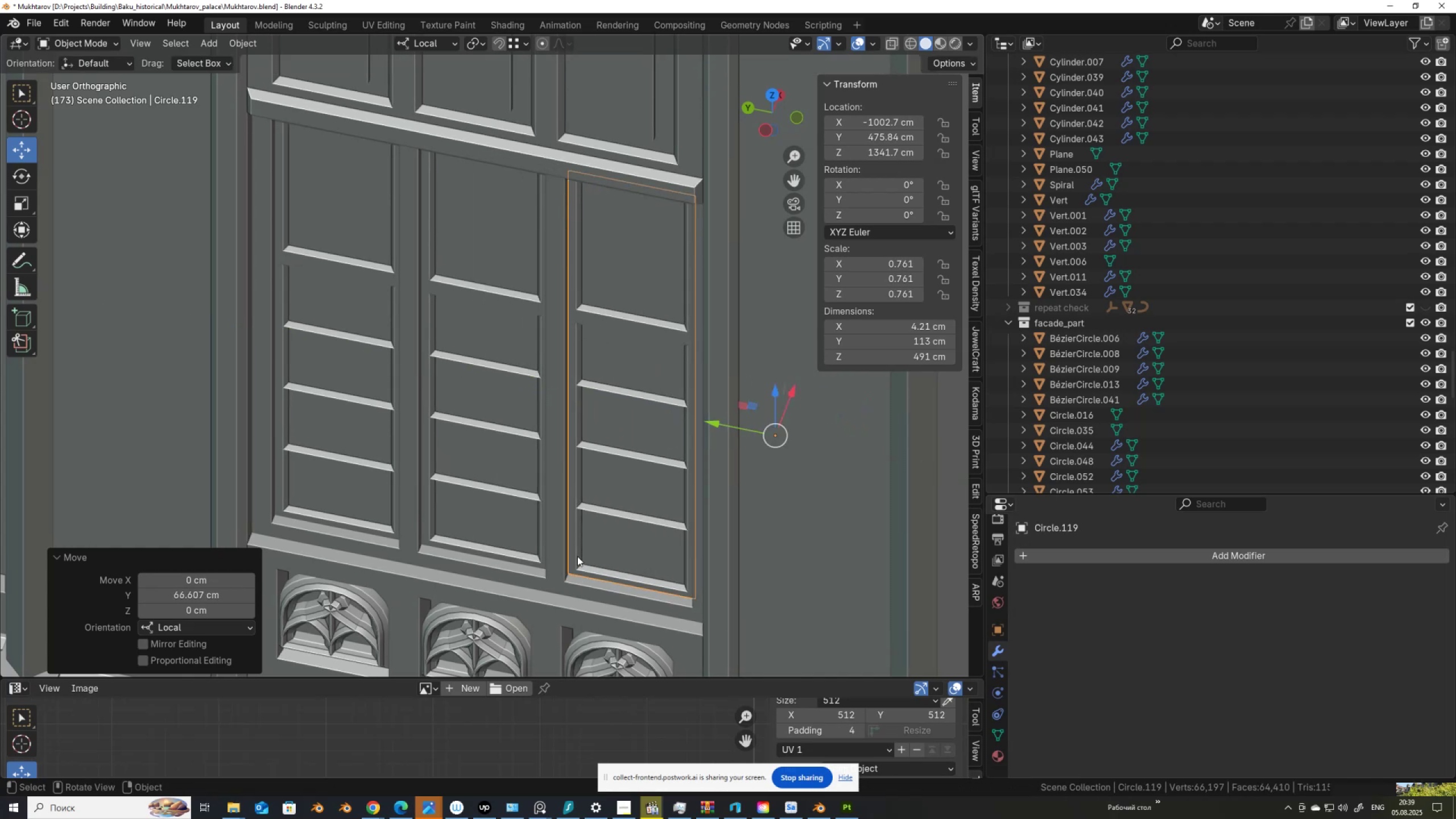 
scroll: coordinate [551, 432], scroll_direction: down, amount: 9.0
 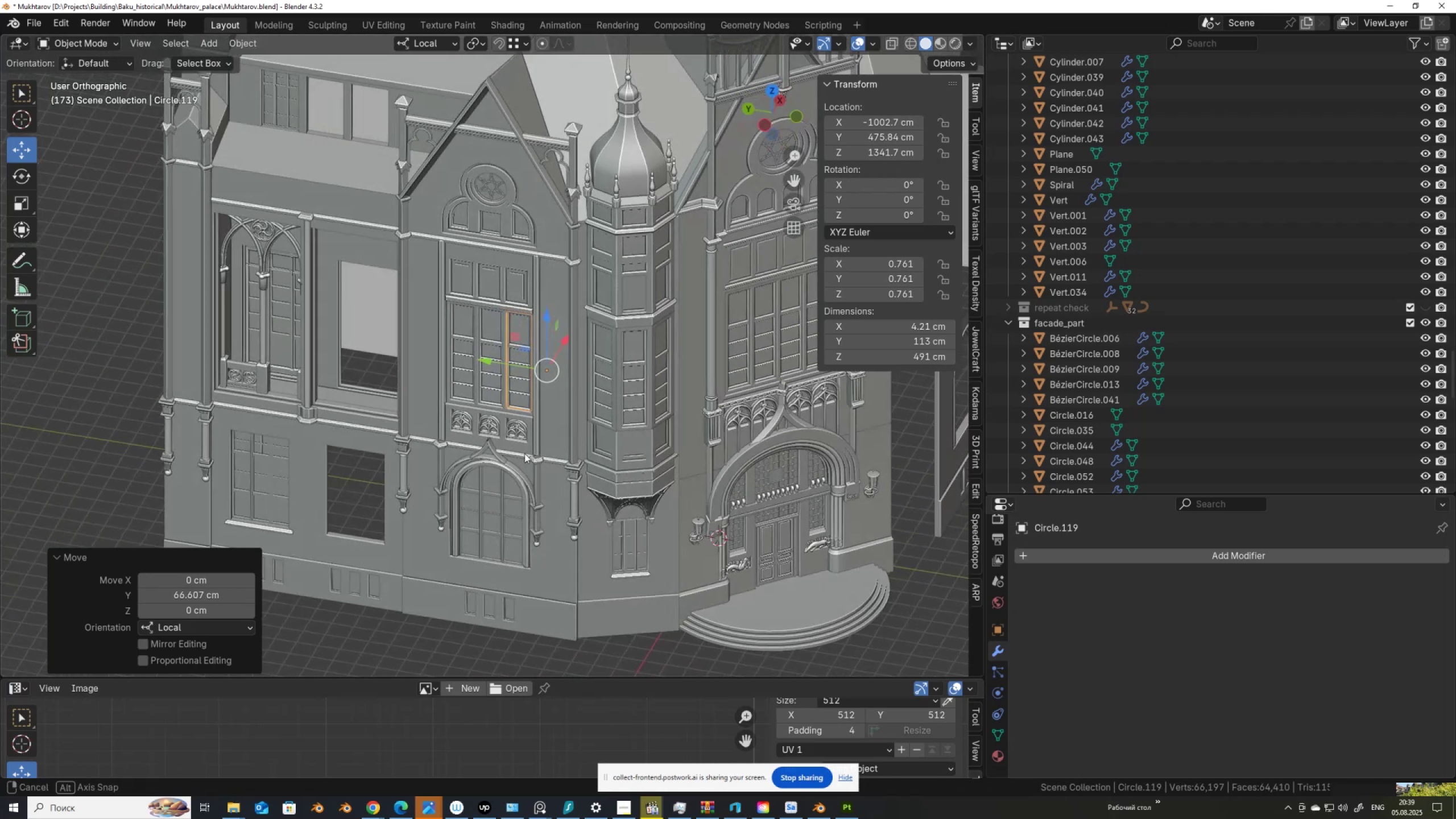 
scroll: coordinate [523, 469], scroll_direction: up, amount: 2.0
 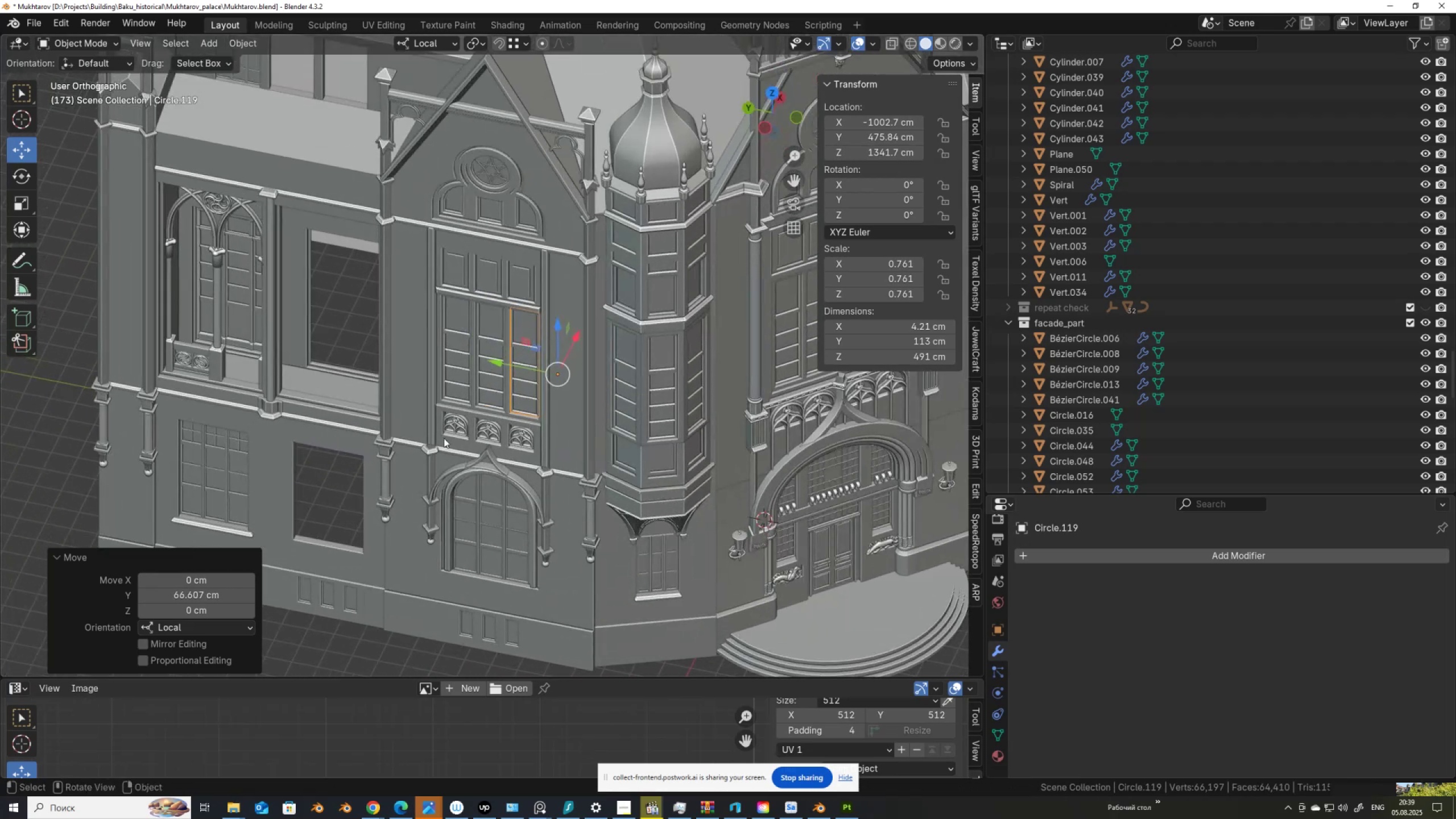 
hold_key(key=ShiftLeft, duration=0.34)
 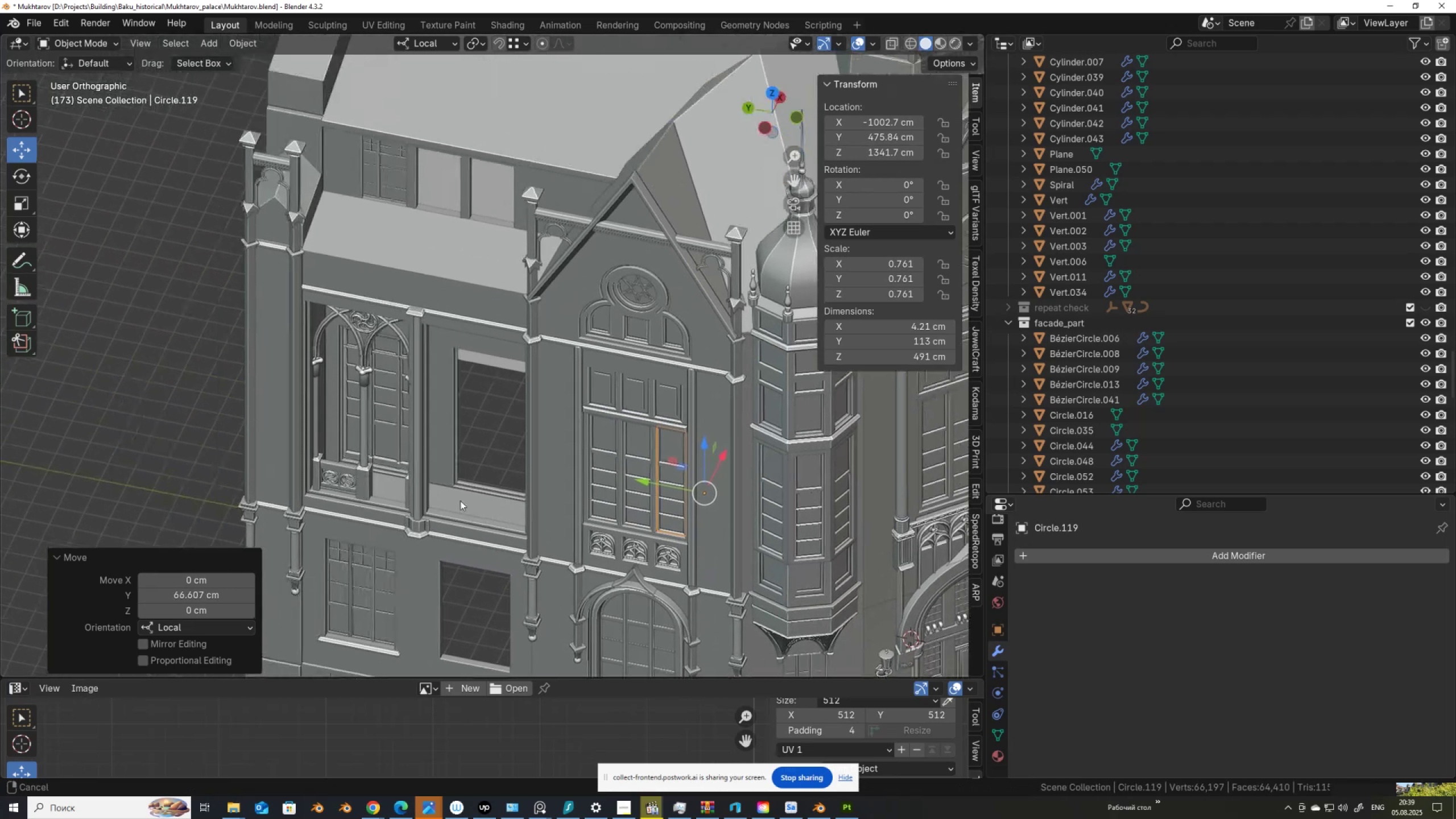 
scroll: coordinate [461, 500], scroll_direction: up, amount: 3.0
 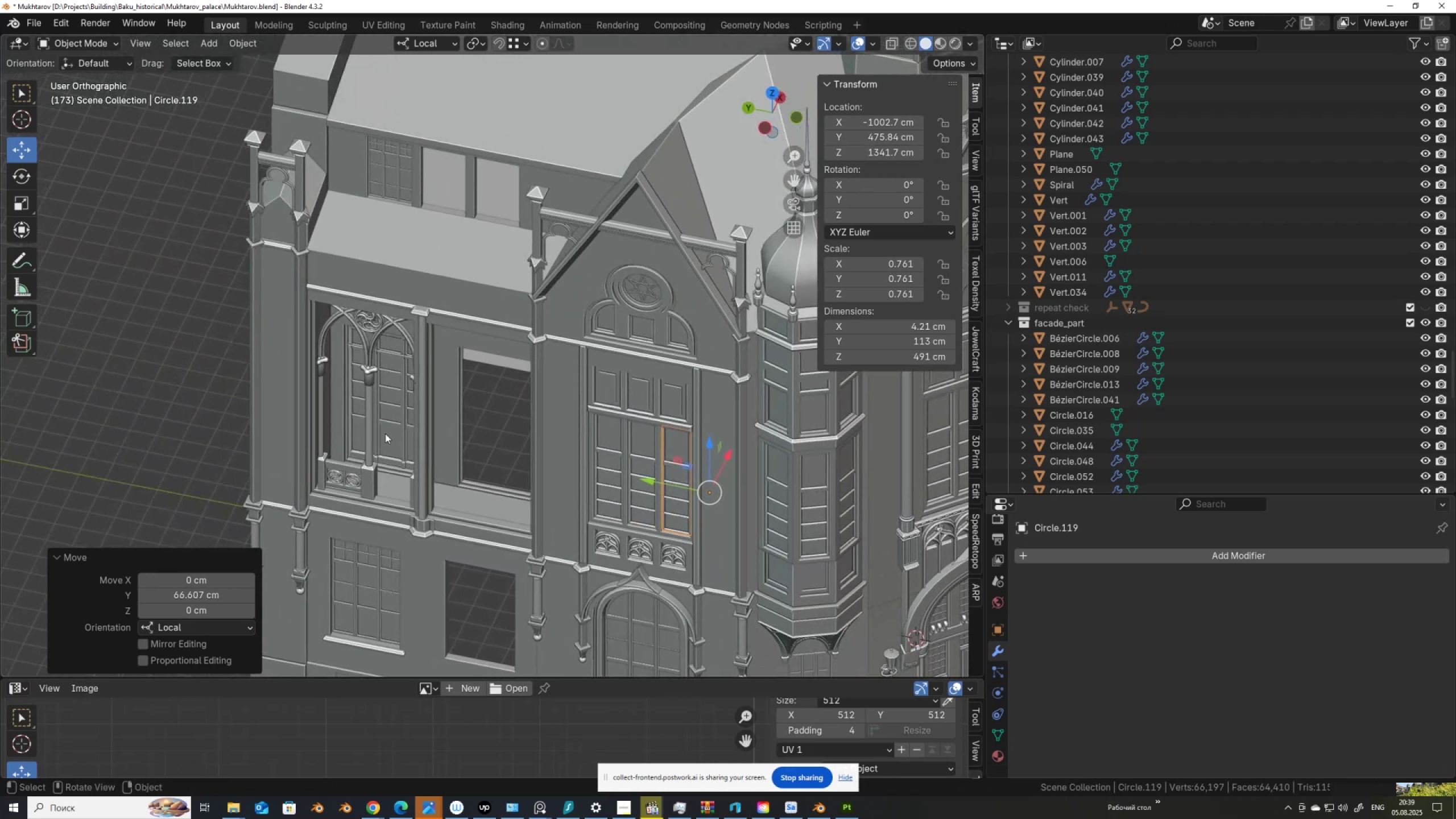 
left_click([386, 426])
 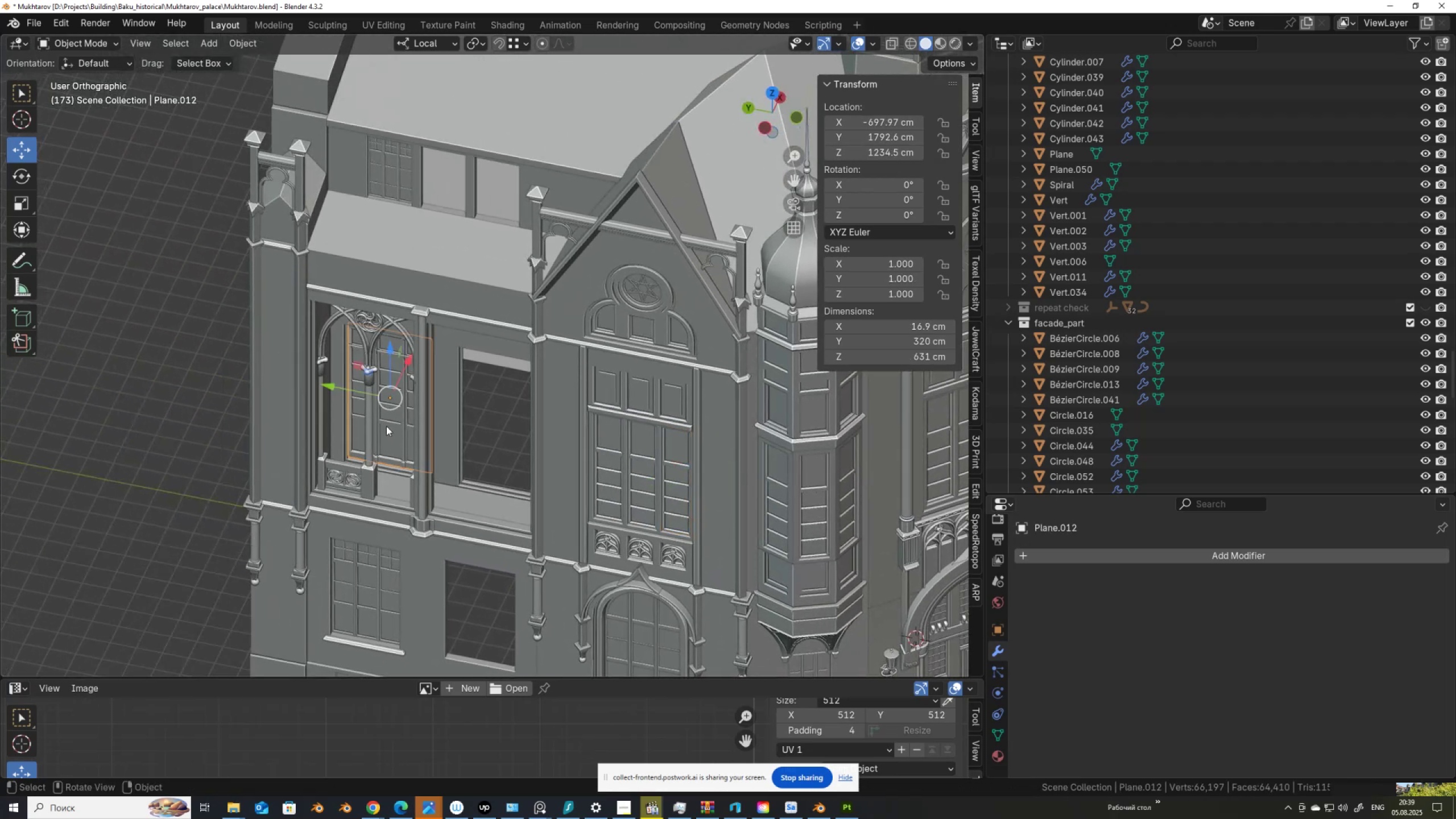 
scroll: coordinate [387, 427], scroll_direction: up, amount: 4.0
 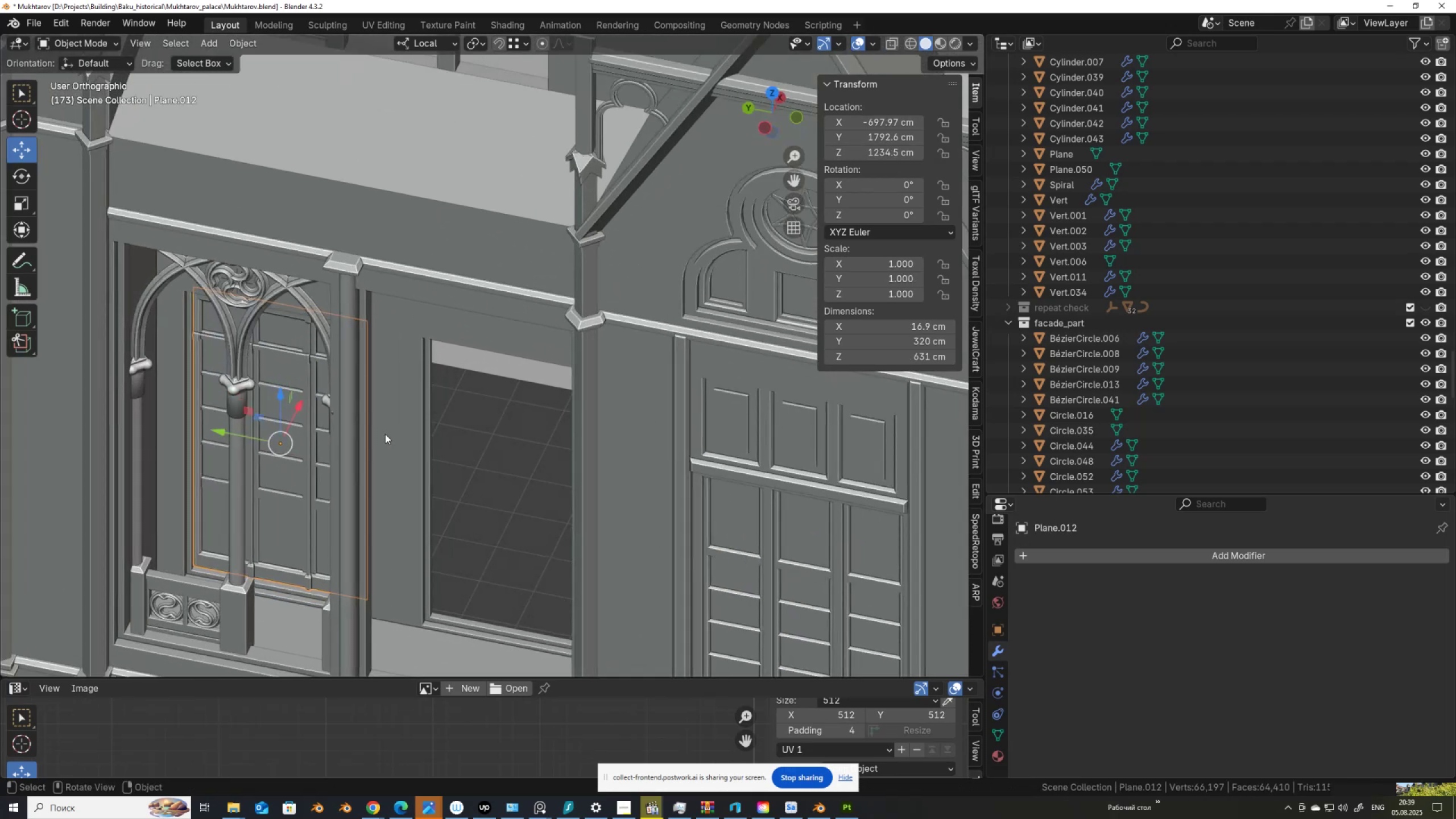 
hold_key(key=ShiftLeft, duration=0.34)
 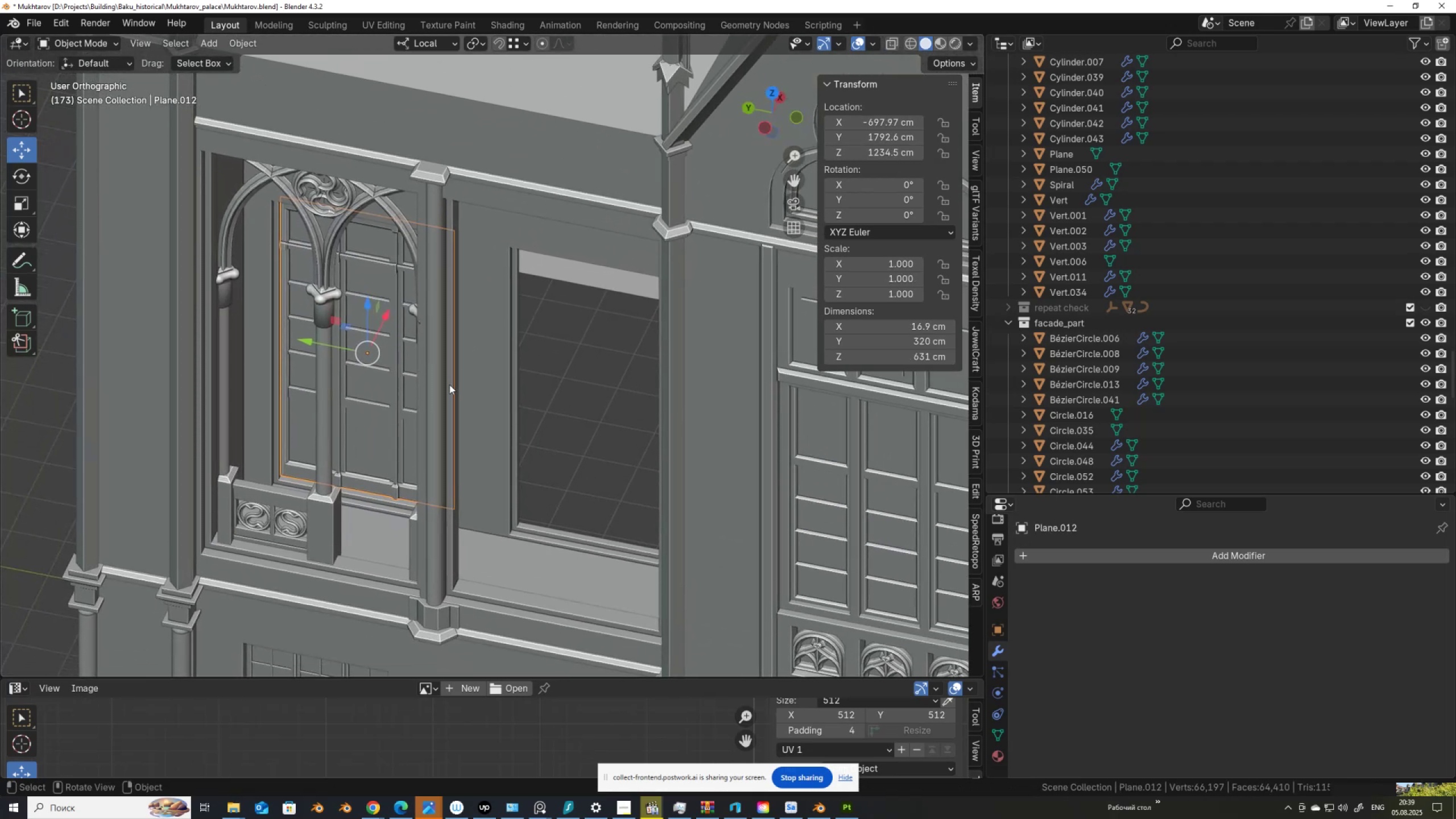 
key(Alt+AltLeft)
 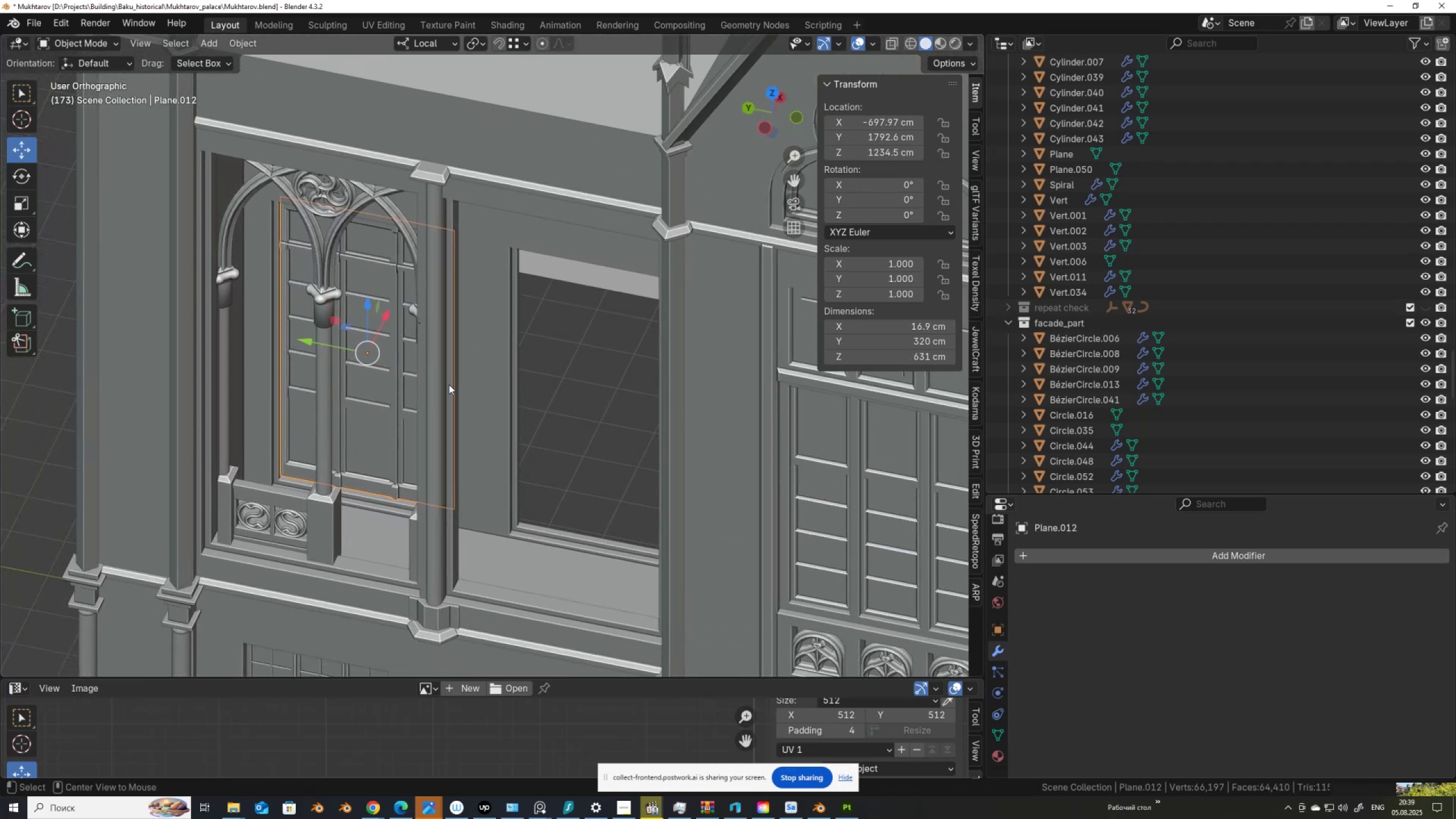 
key(Alt+D)
 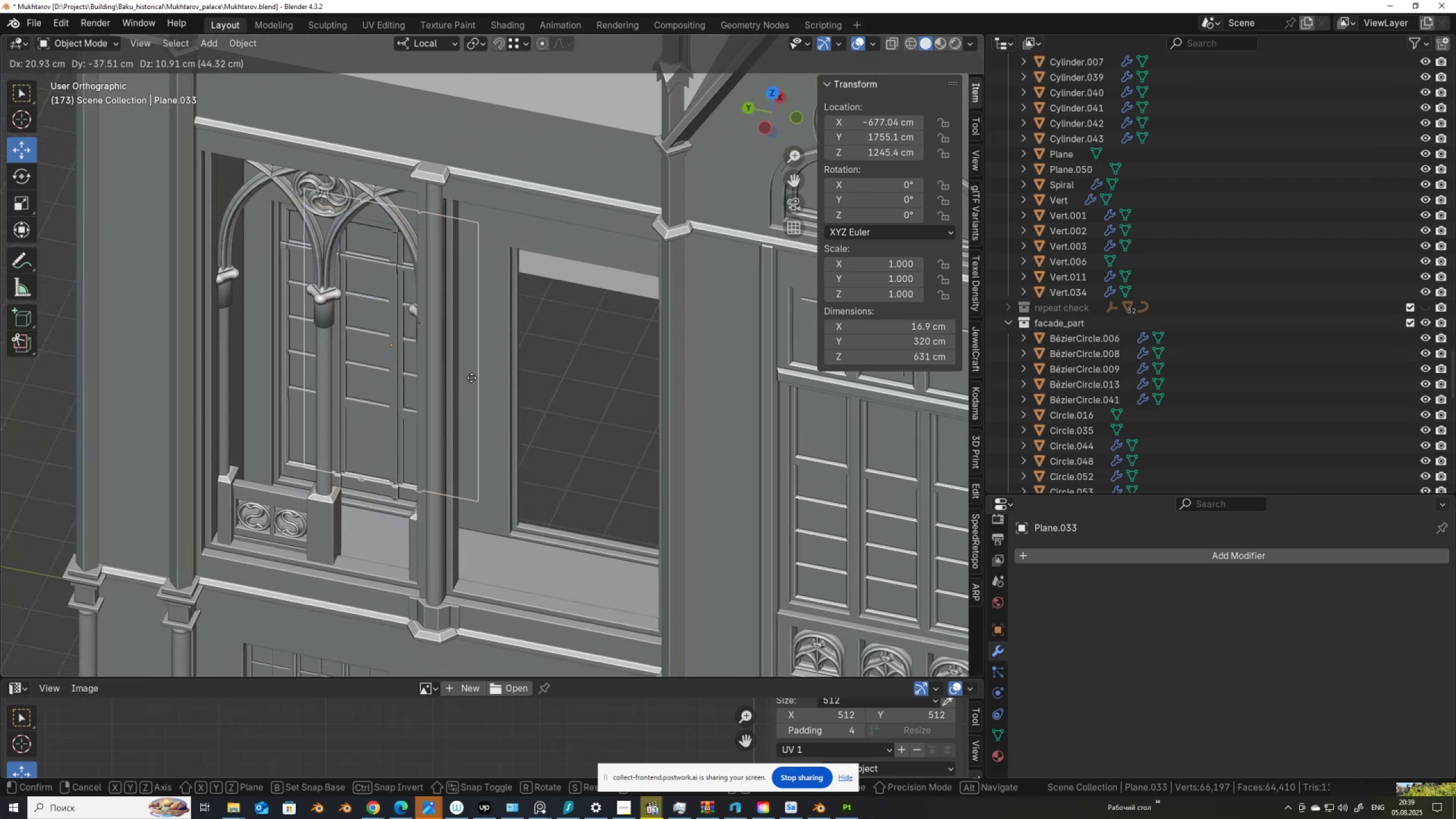 
right_click([471, 377])
 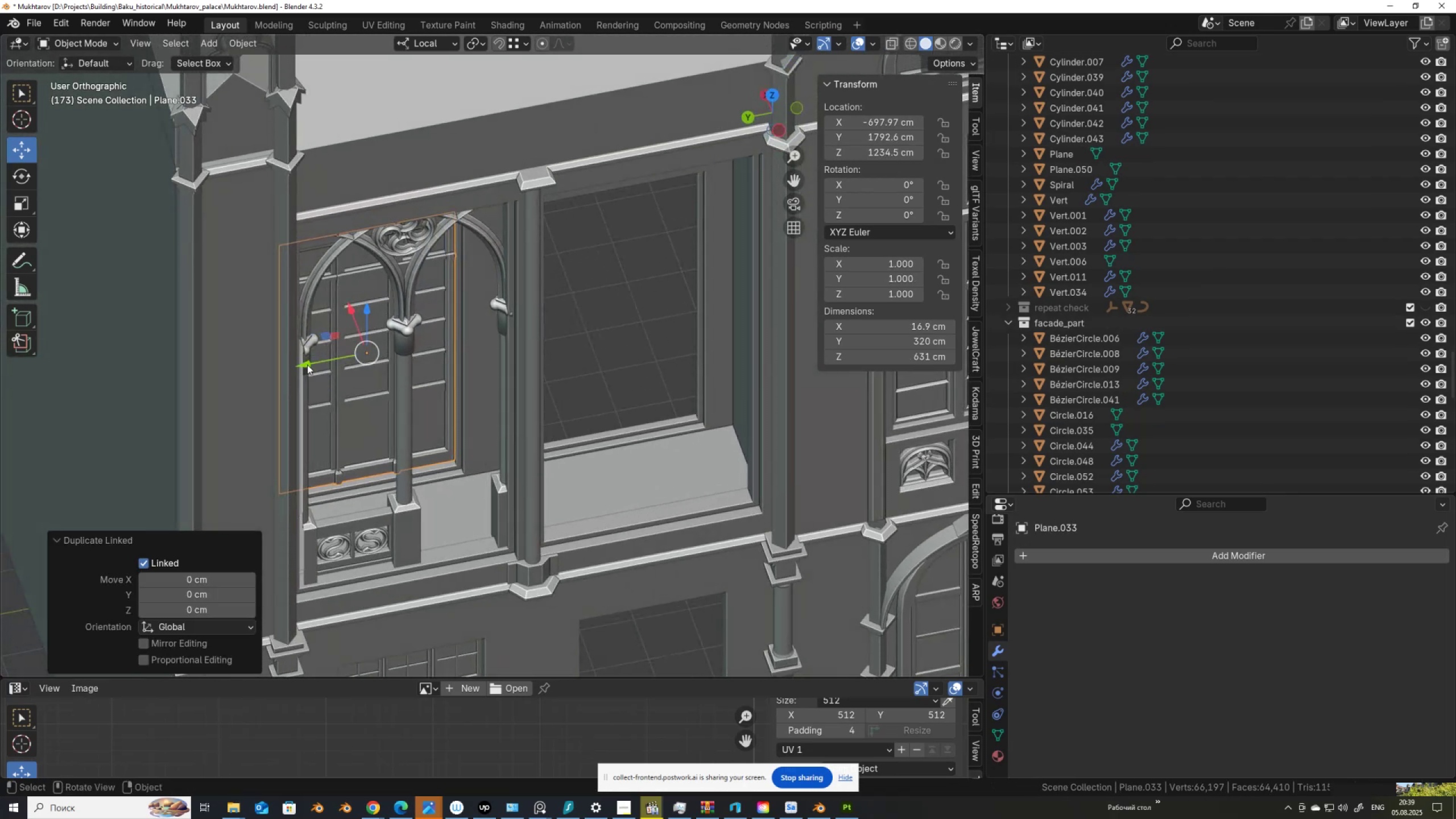 
hold_key(key=ControlLeft, duration=1.03)
 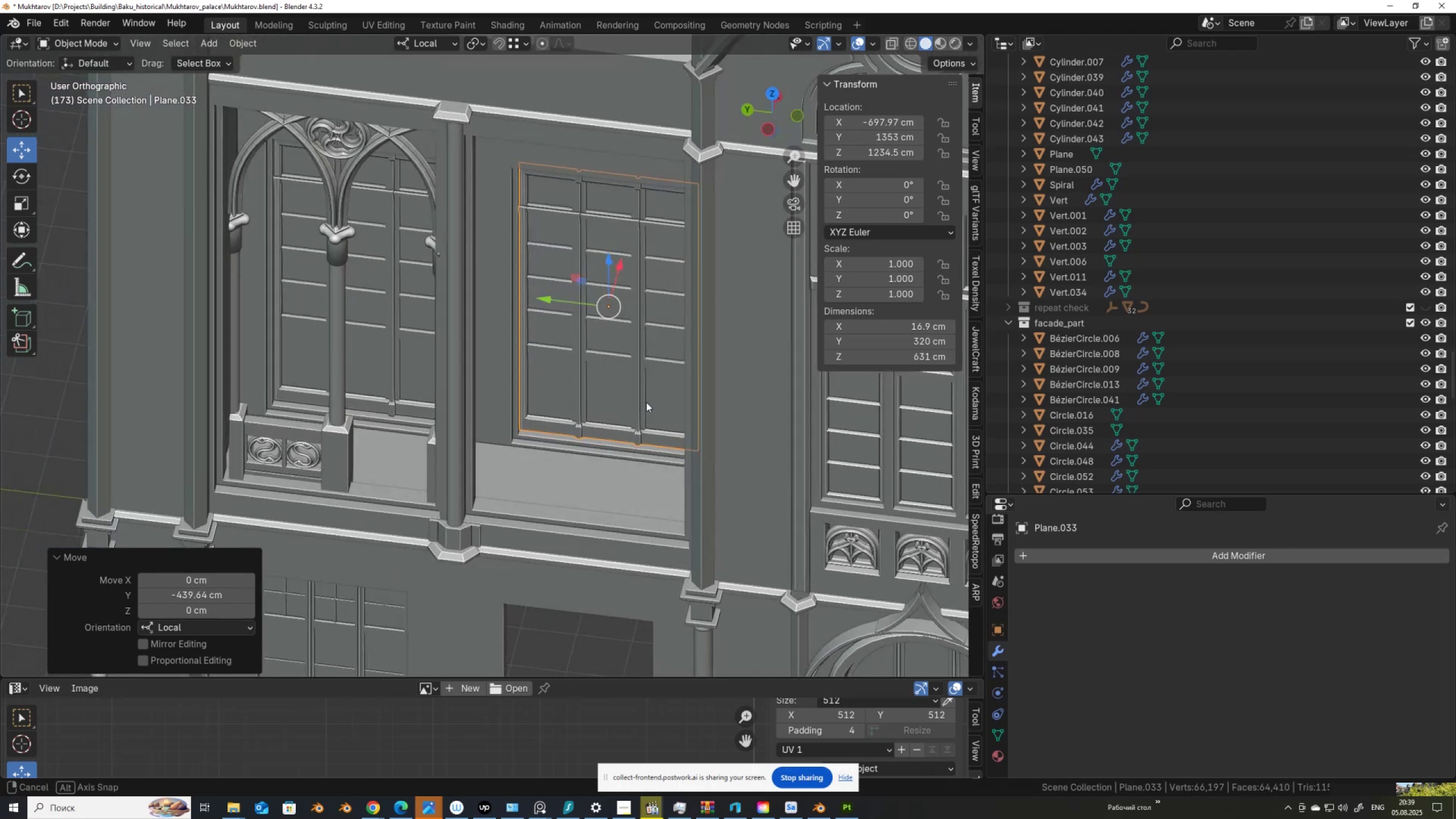 
scroll: coordinate [646, 402], scroll_direction: up, amount: 2.0
 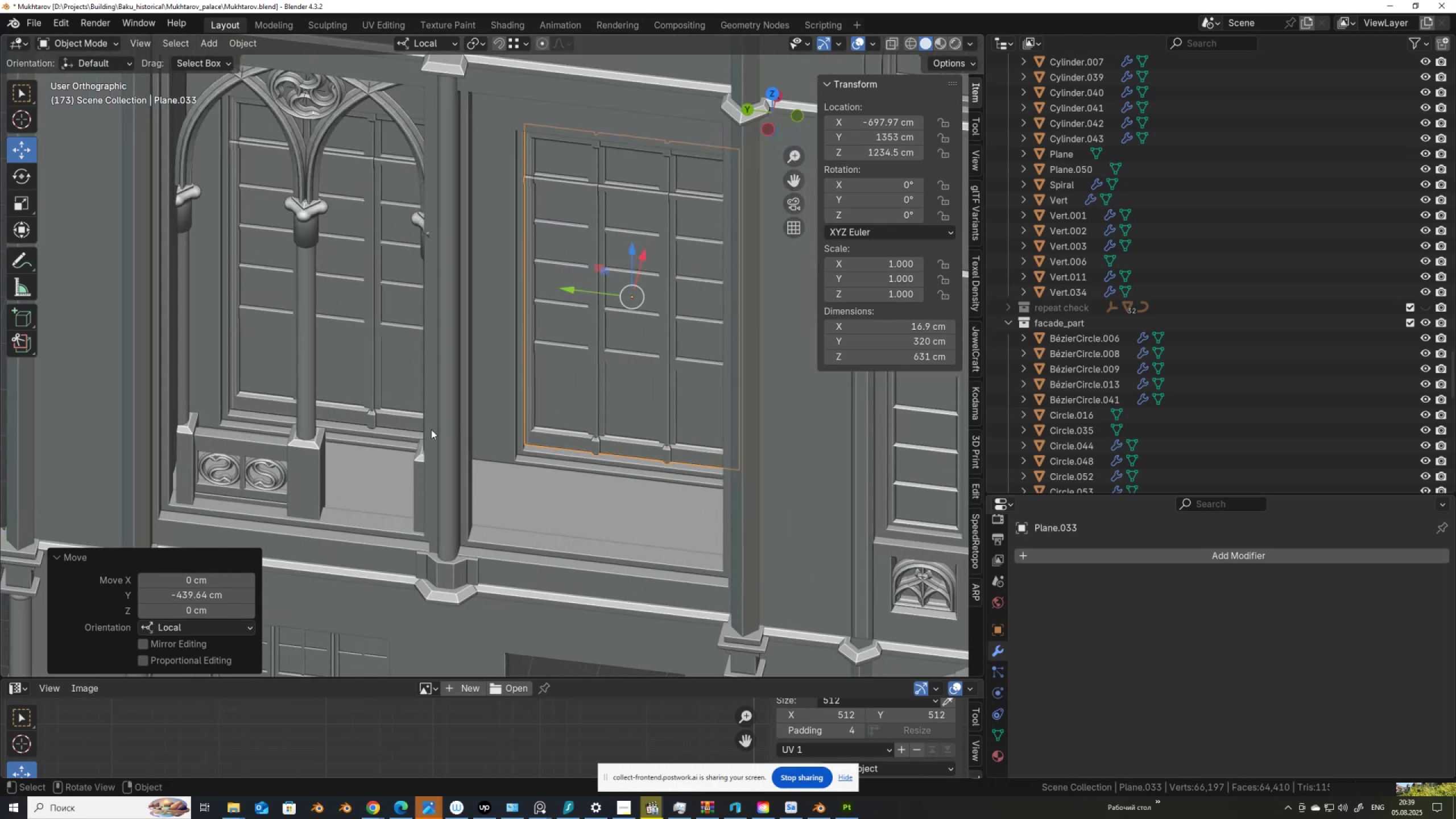 
hold_key(key=ShiftLeft, duration=0.39)
 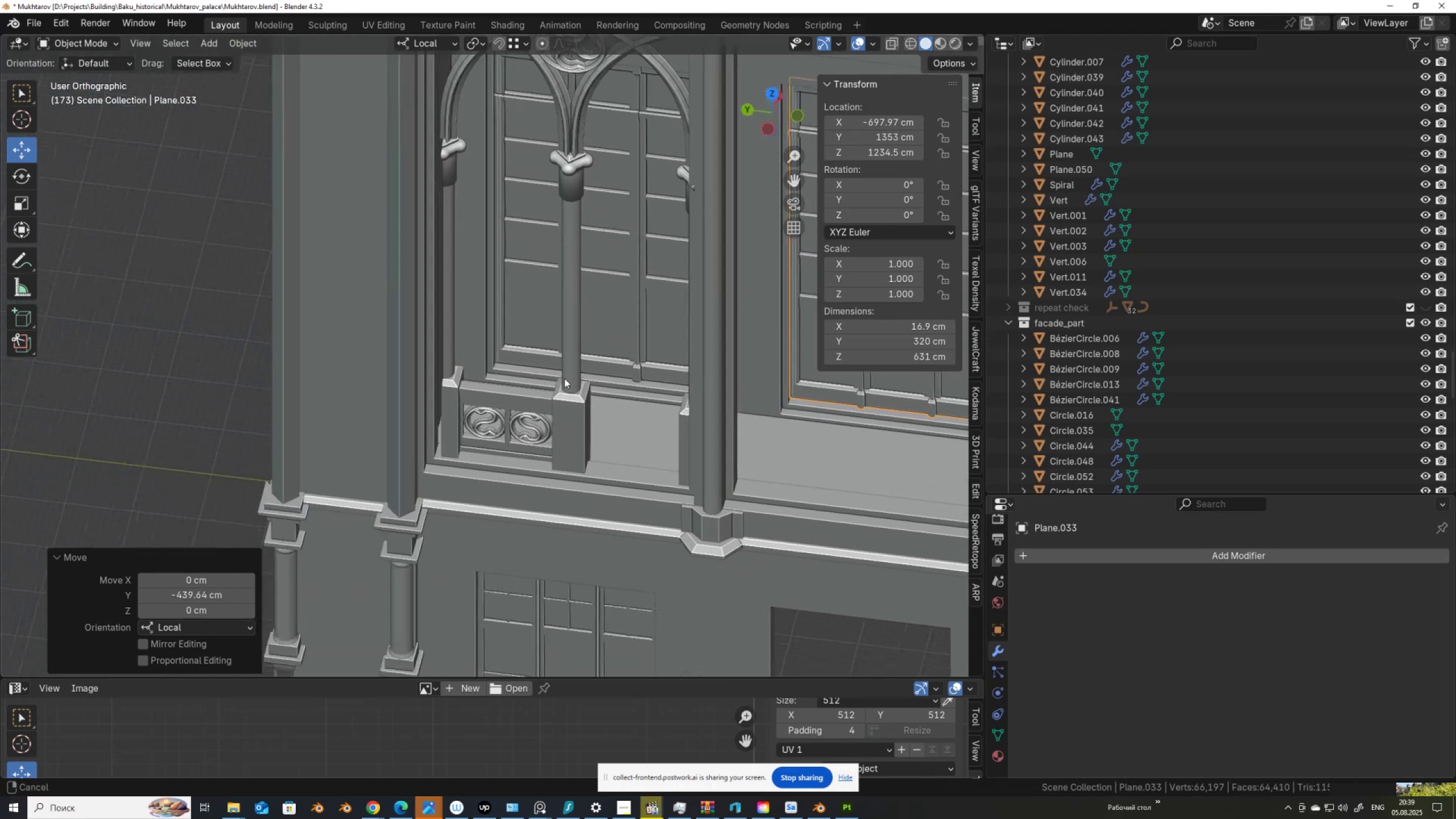 
scroll: coordinate [518, 428], scroll_direction: up, amount: 3.0
 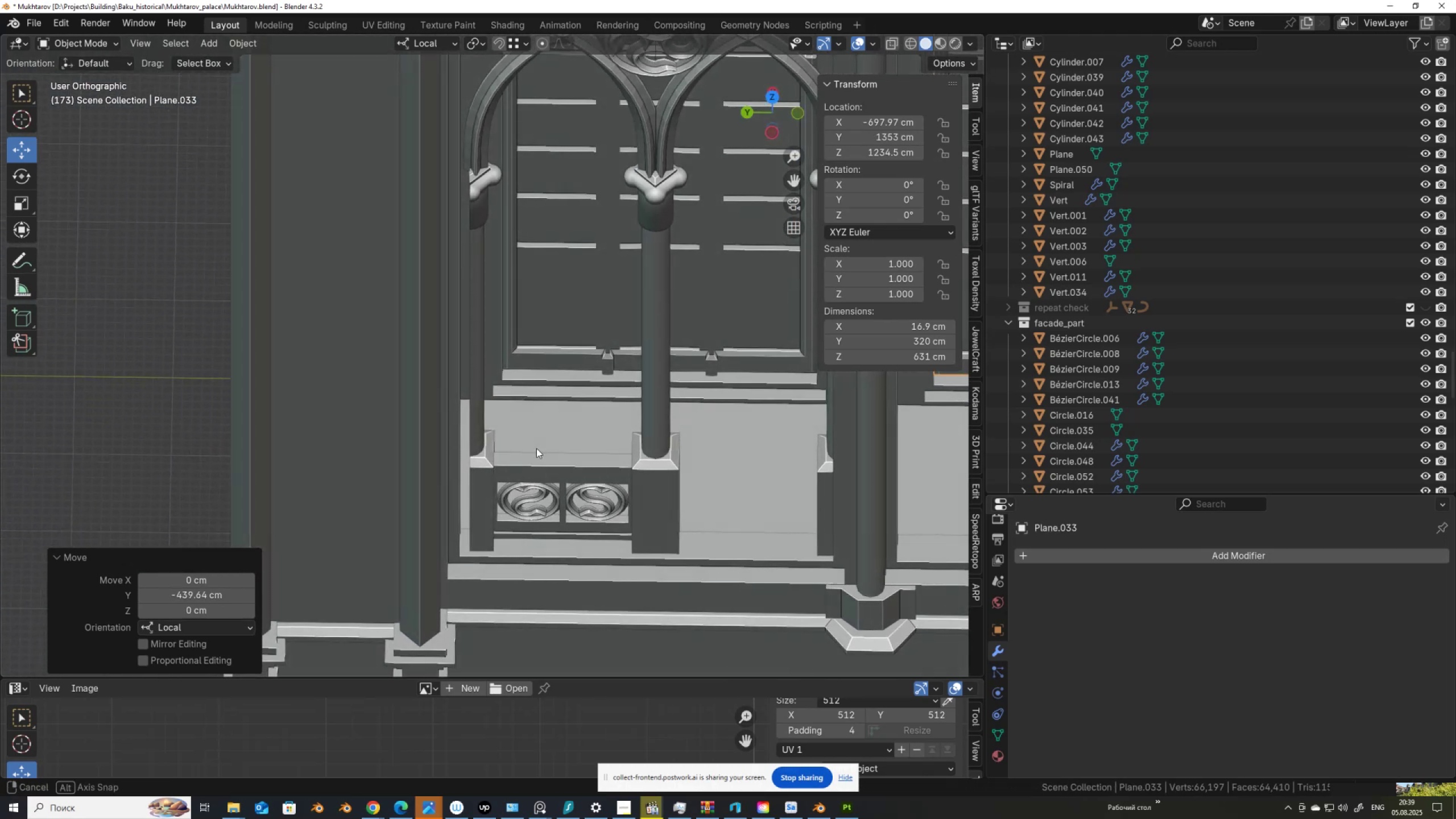 
hold_key(key=ShiftLeft, duration=0.53)
 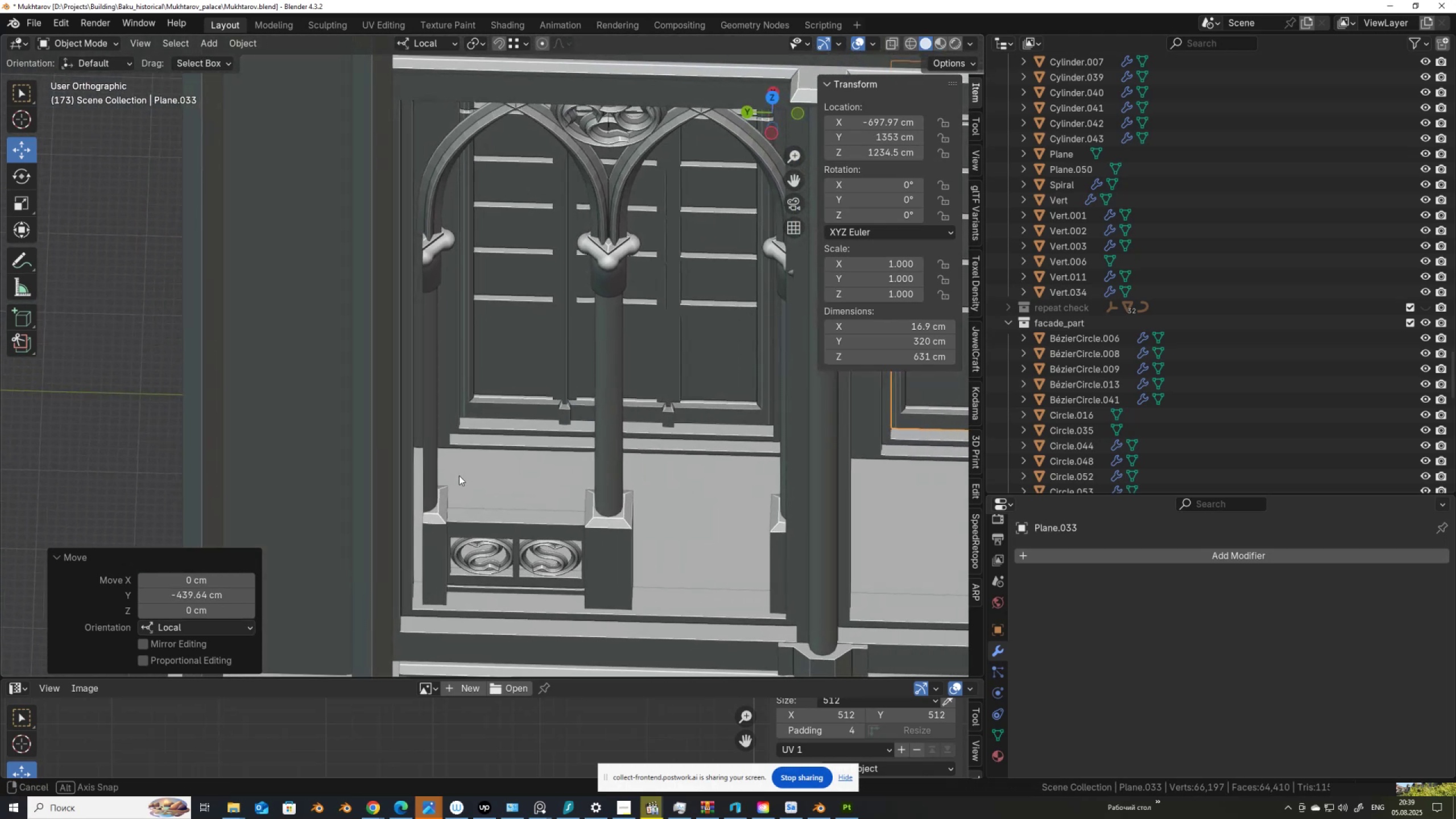 
scroll: coordinate [529, 533], scroll_direction: up, amount: 1.0
 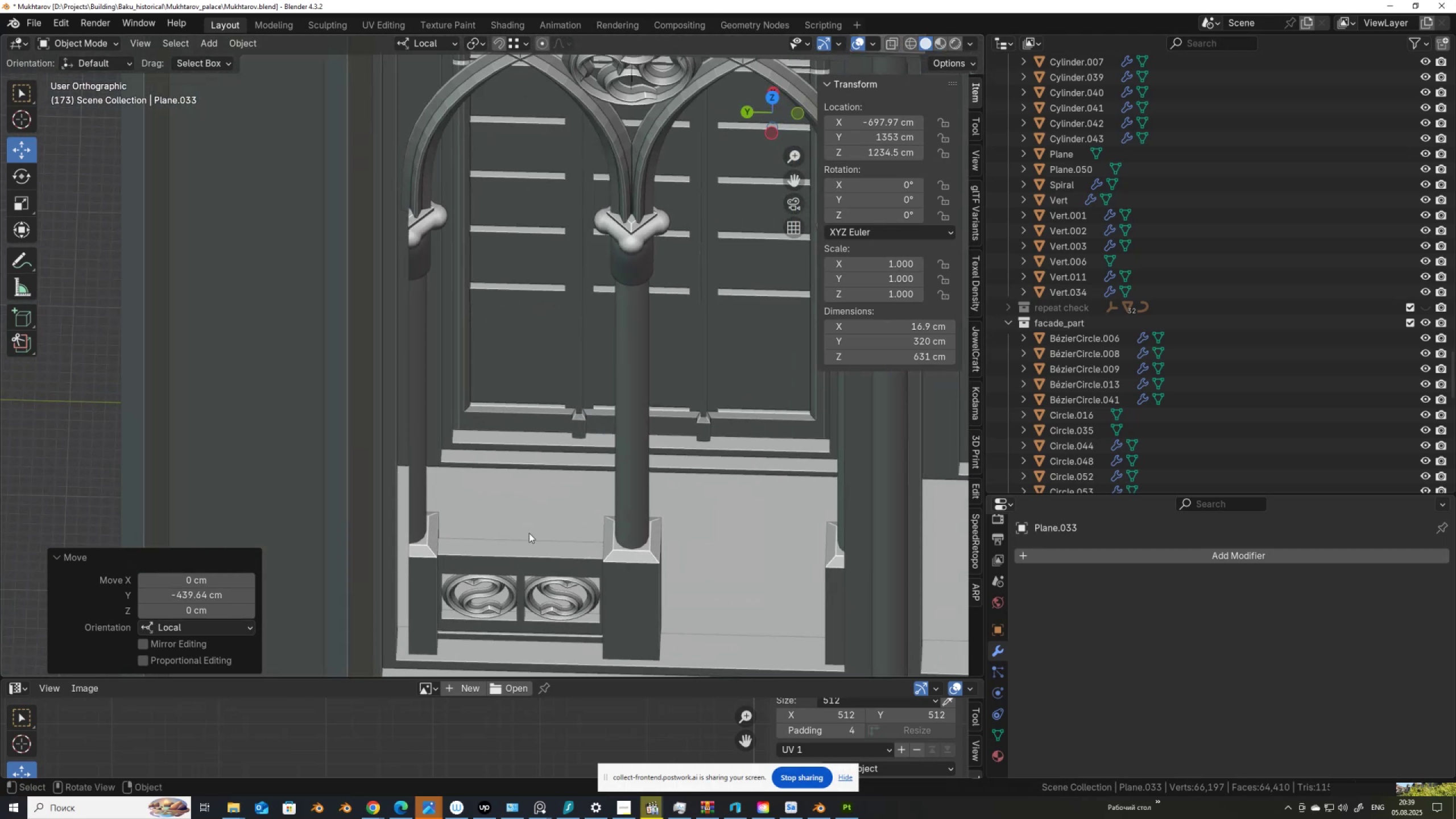 
hold_key(key=ShiftLeft, duration=0.38)
 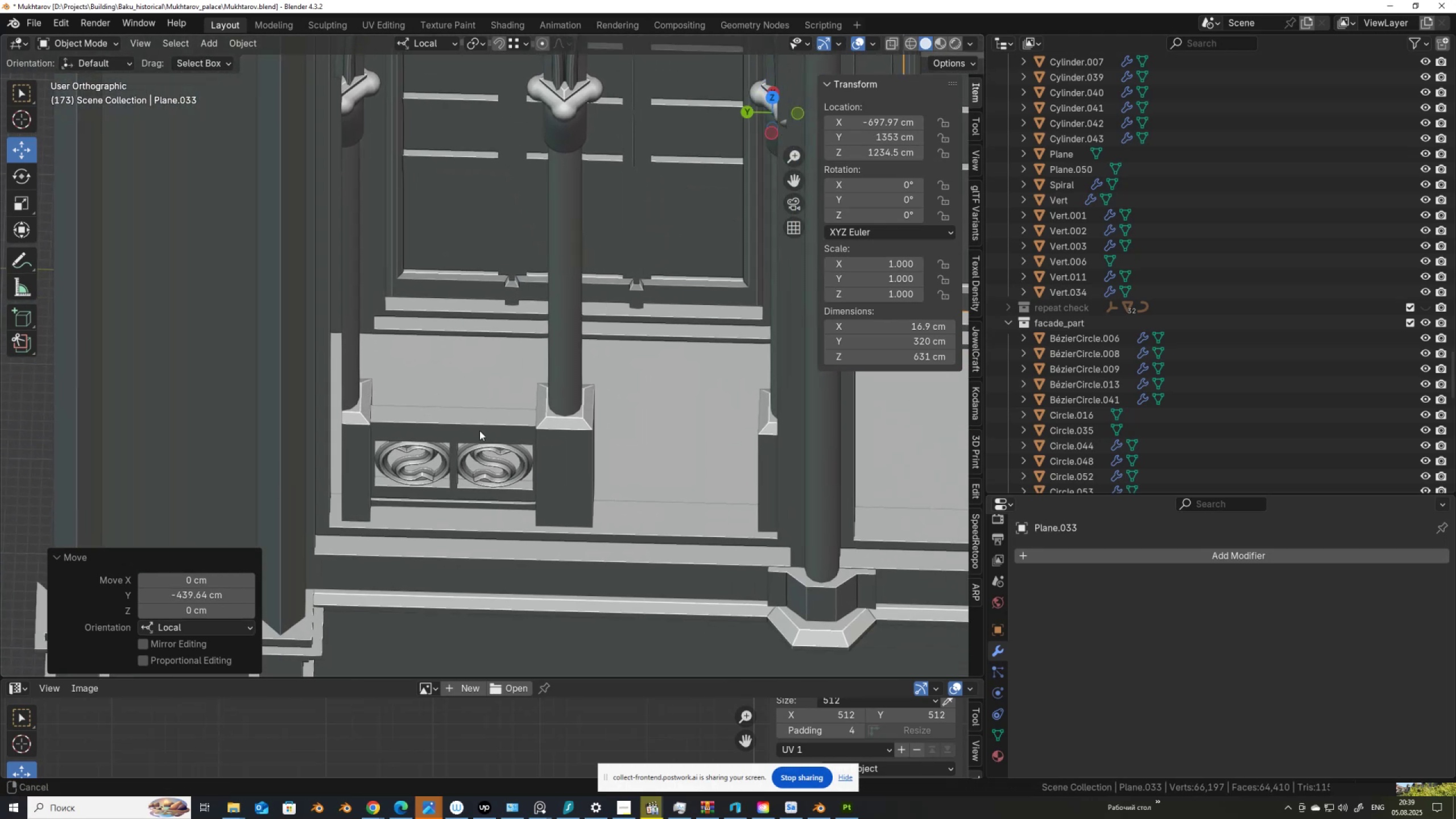 
scroll: coordinate [479, 431], scroll_direction: up, amount: 2.0
 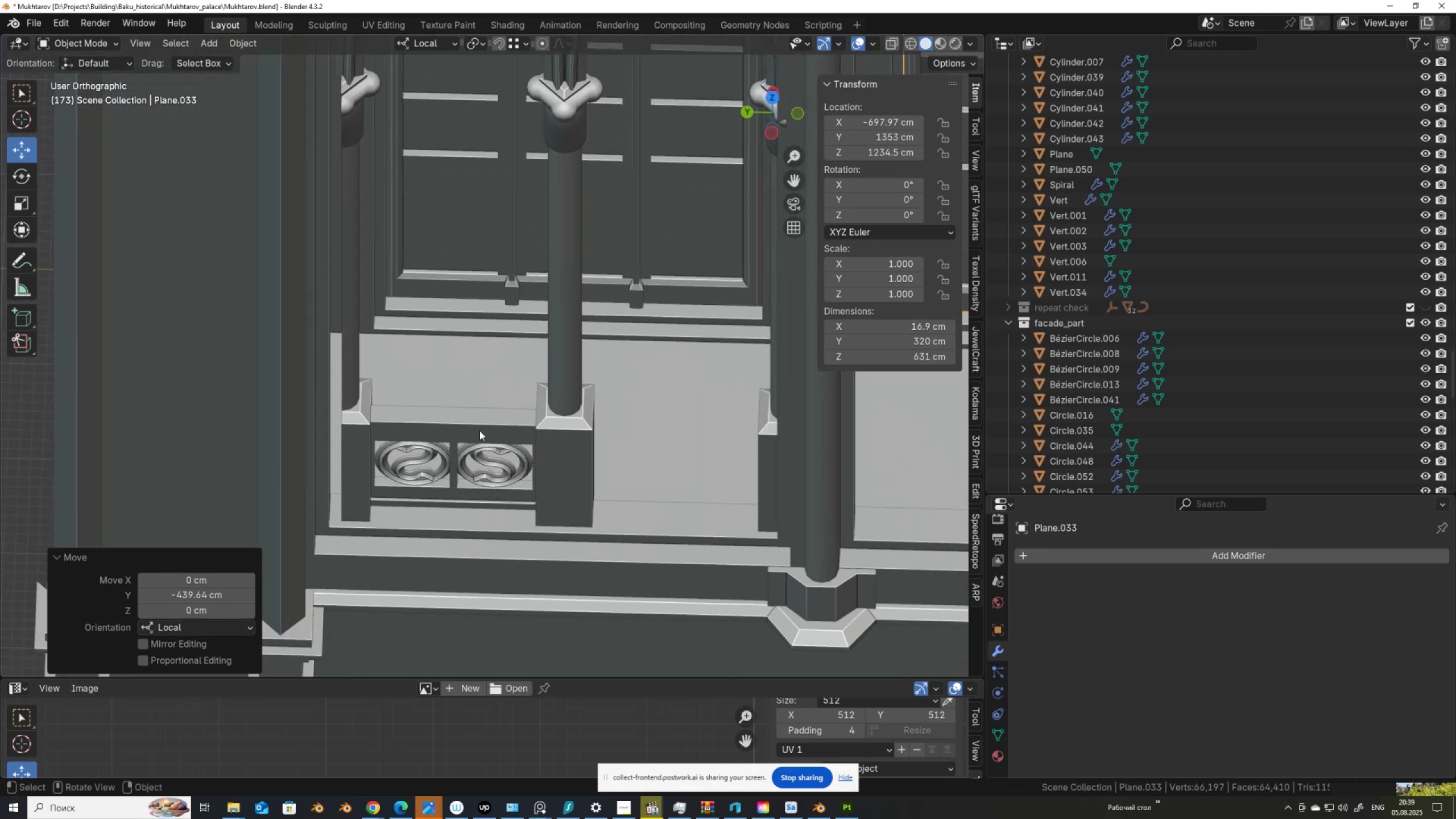 
left_click([479, 431])
 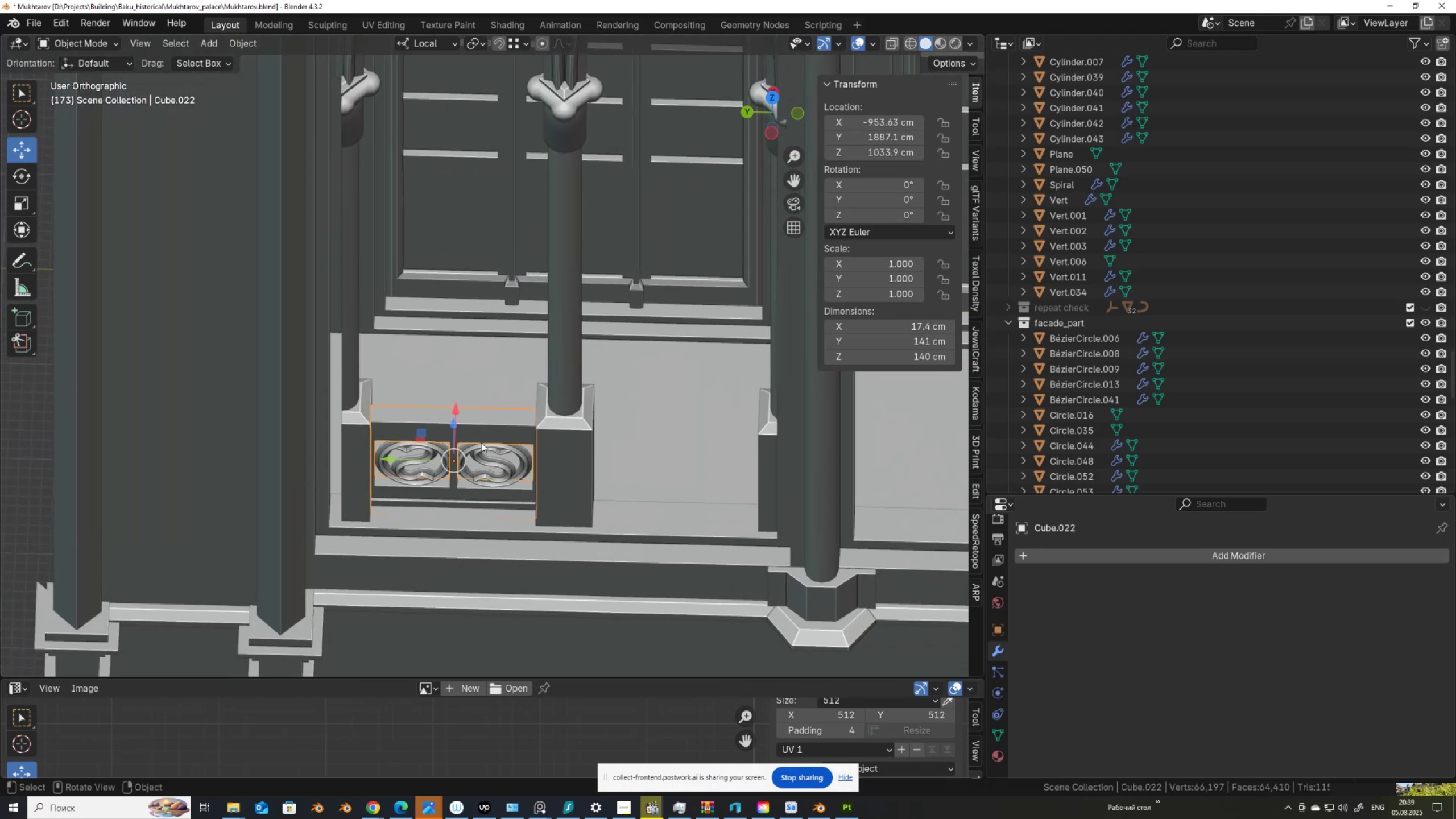 
scroll: coordinate [481, 444], scroll_direction: up, amount: 2.0
 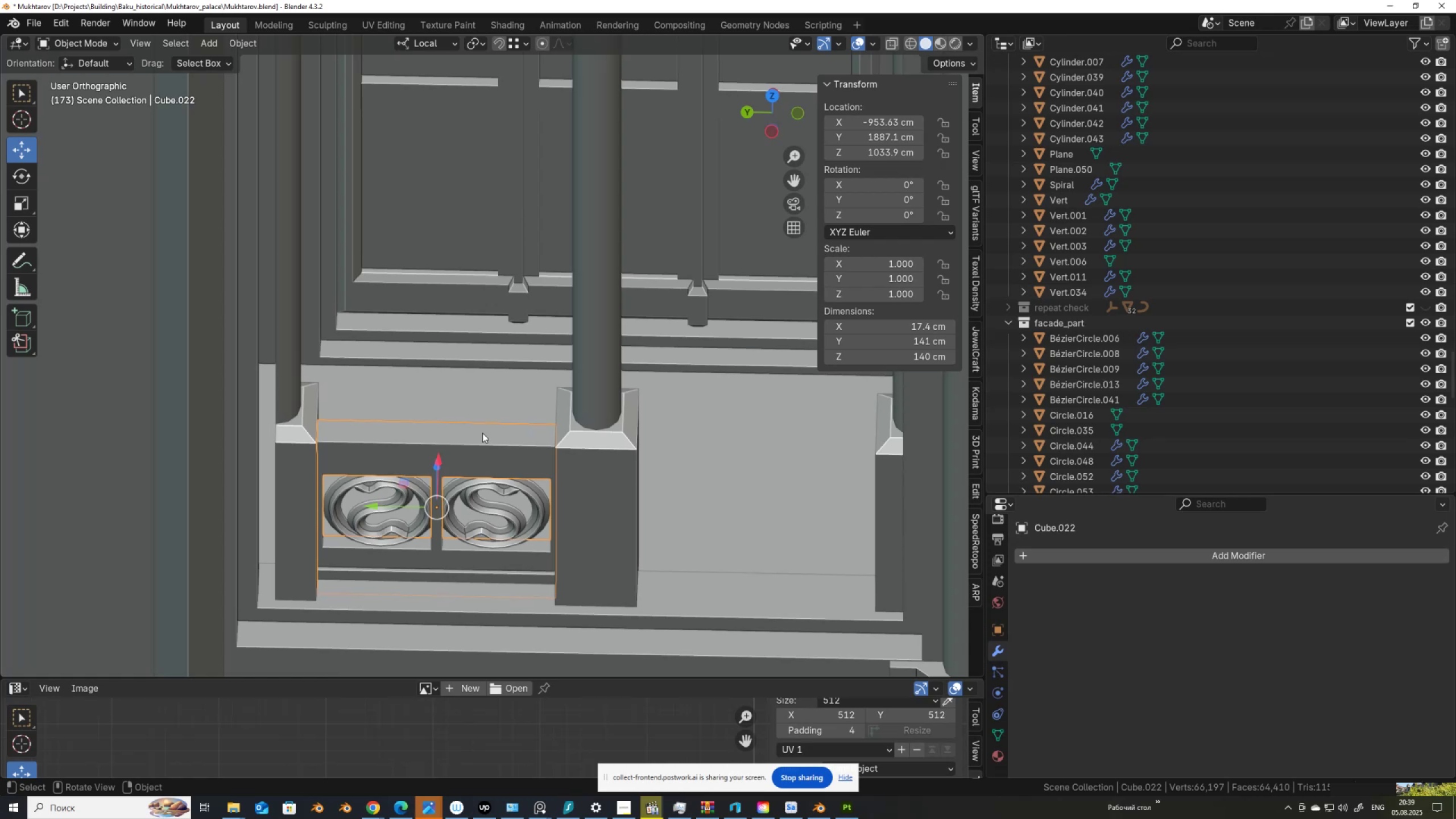 
key(Q)
 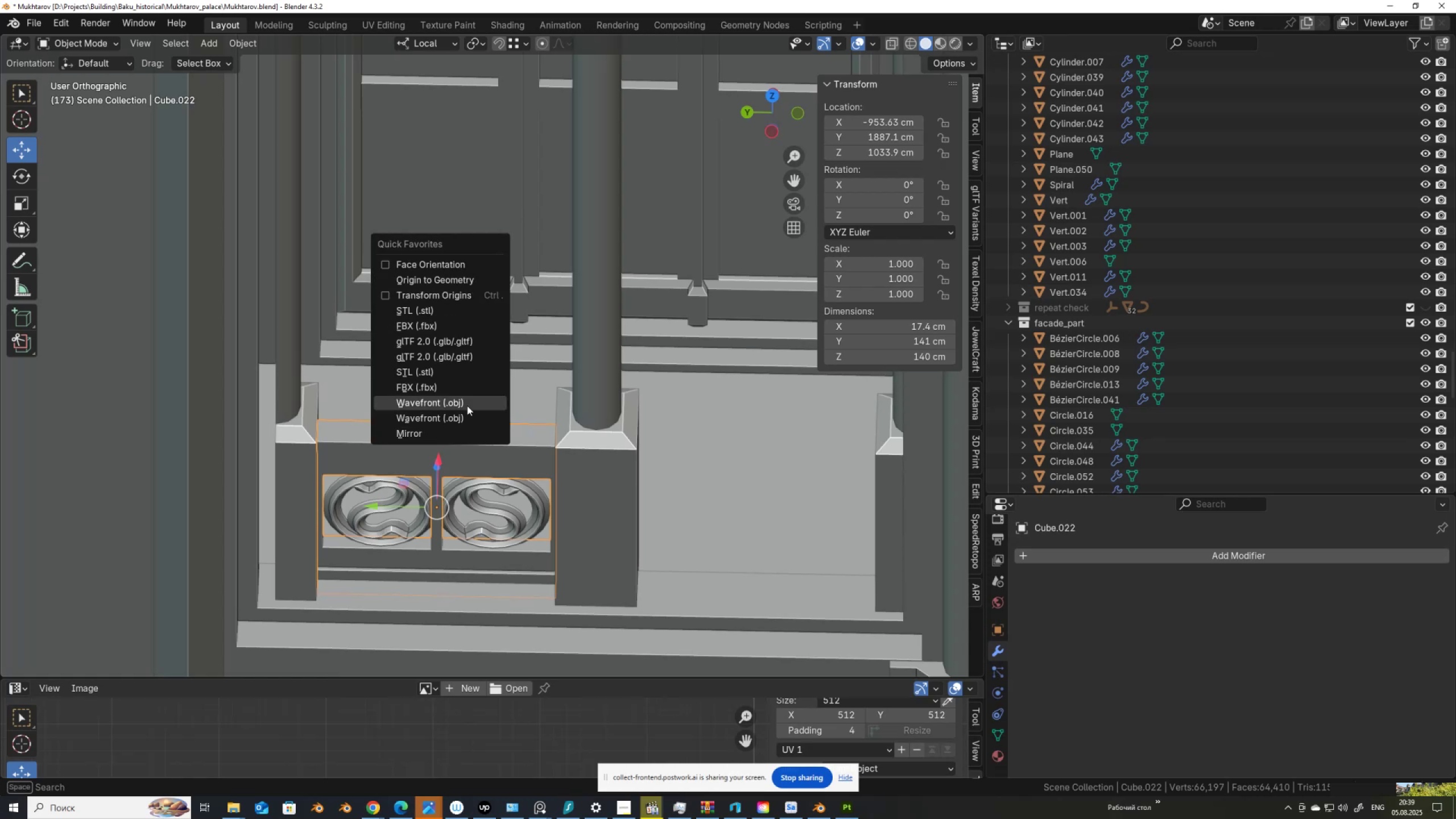 
left_click([467, 429])
 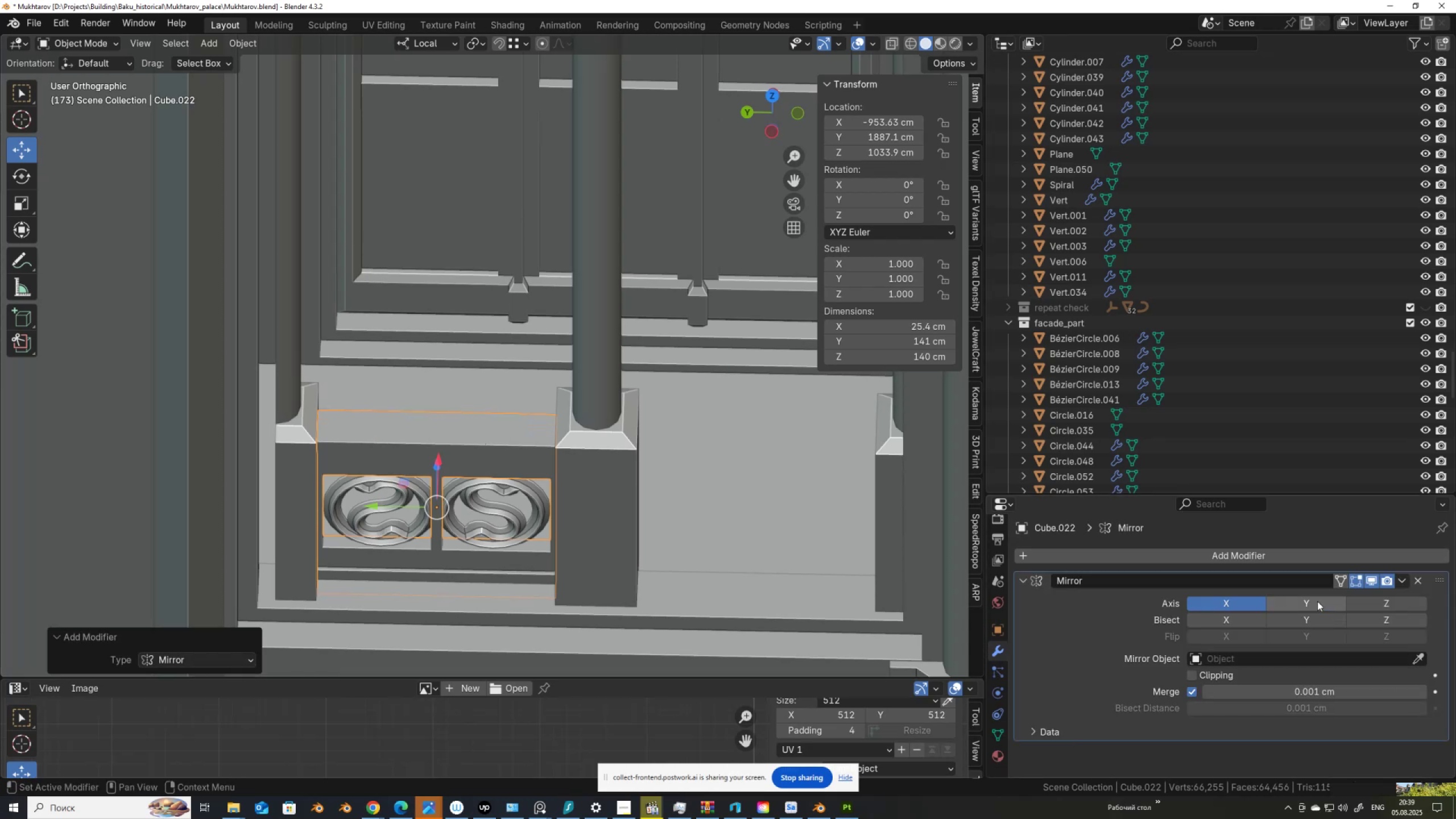 
left_click([1317, 599])
 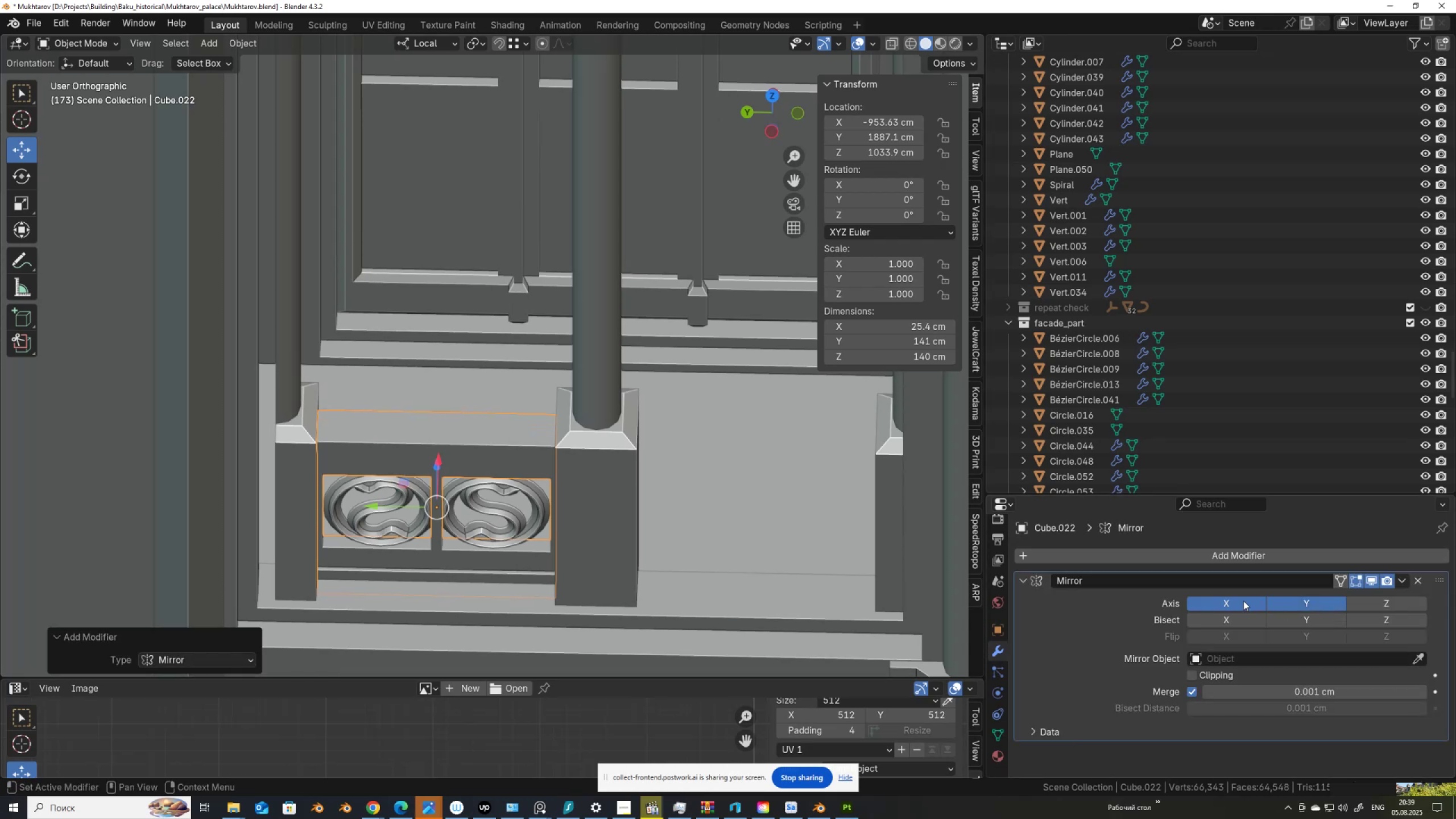 
double_click([1243, 601])
 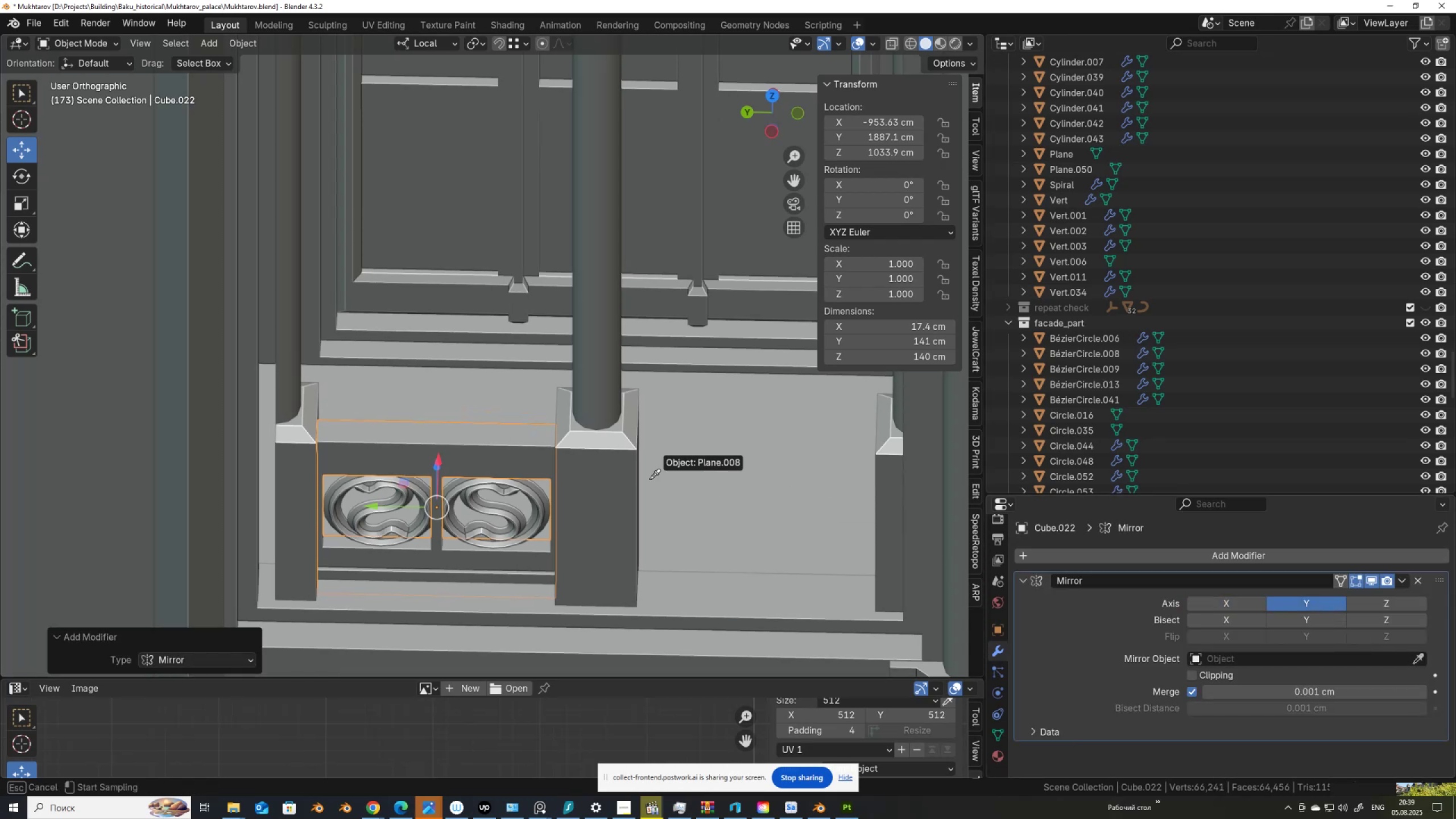 
left_click([597, 487])
 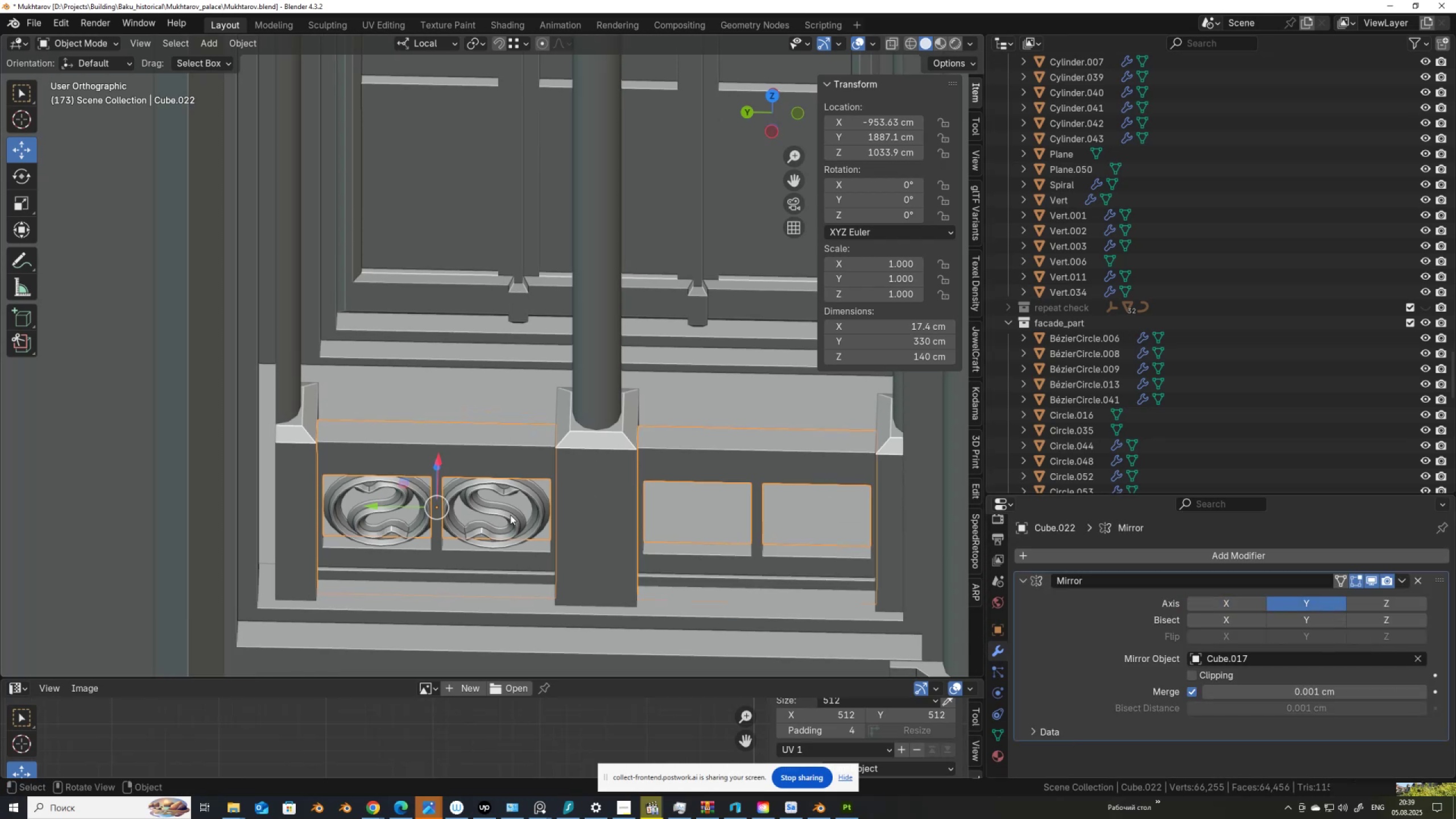 
scroll: coordinate [478, 512], scroll_direction: up, amount: 1.0
 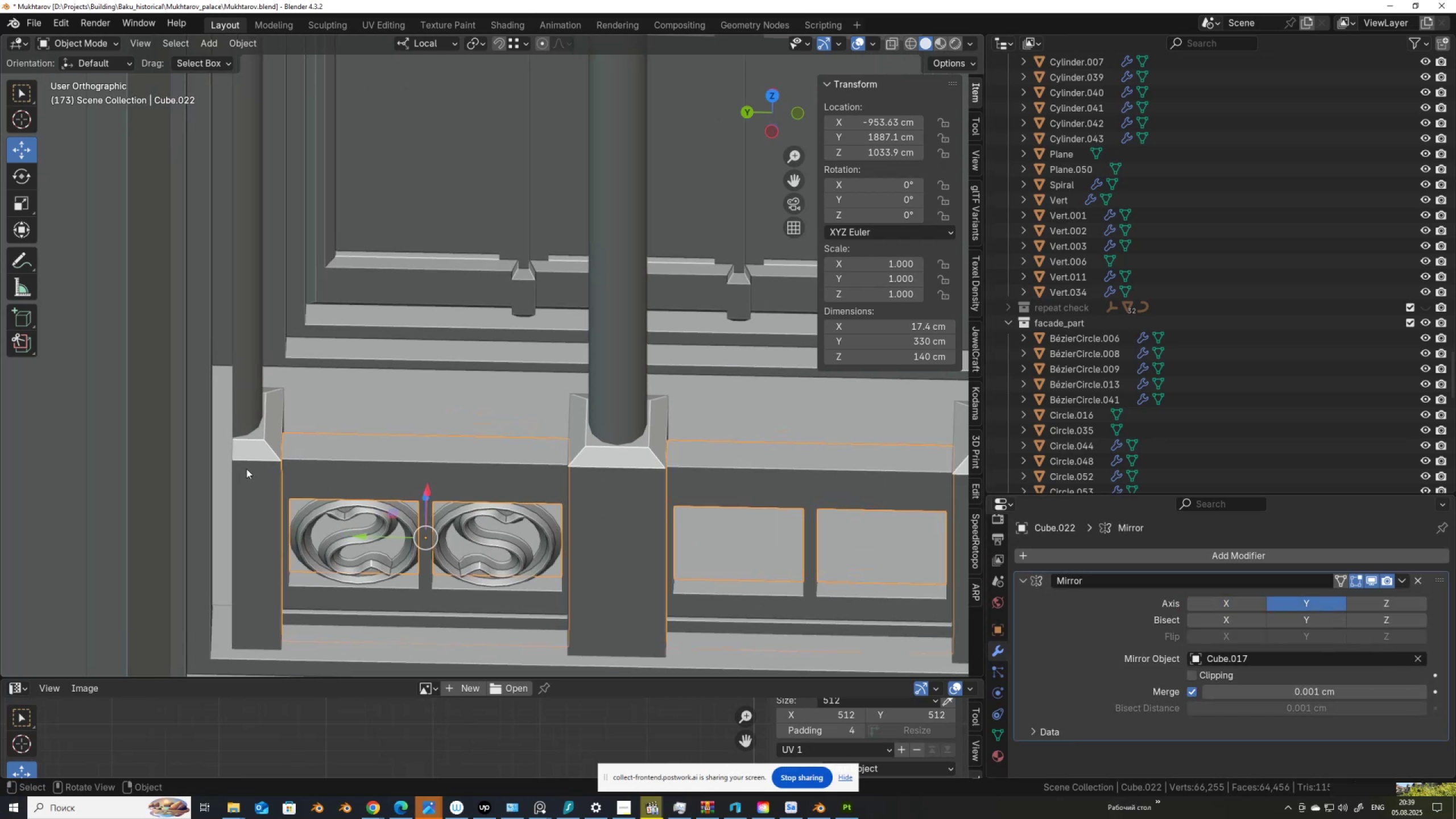 
scroll: coordinate [271, 449], scroll_direction: down, amount: 5.0
 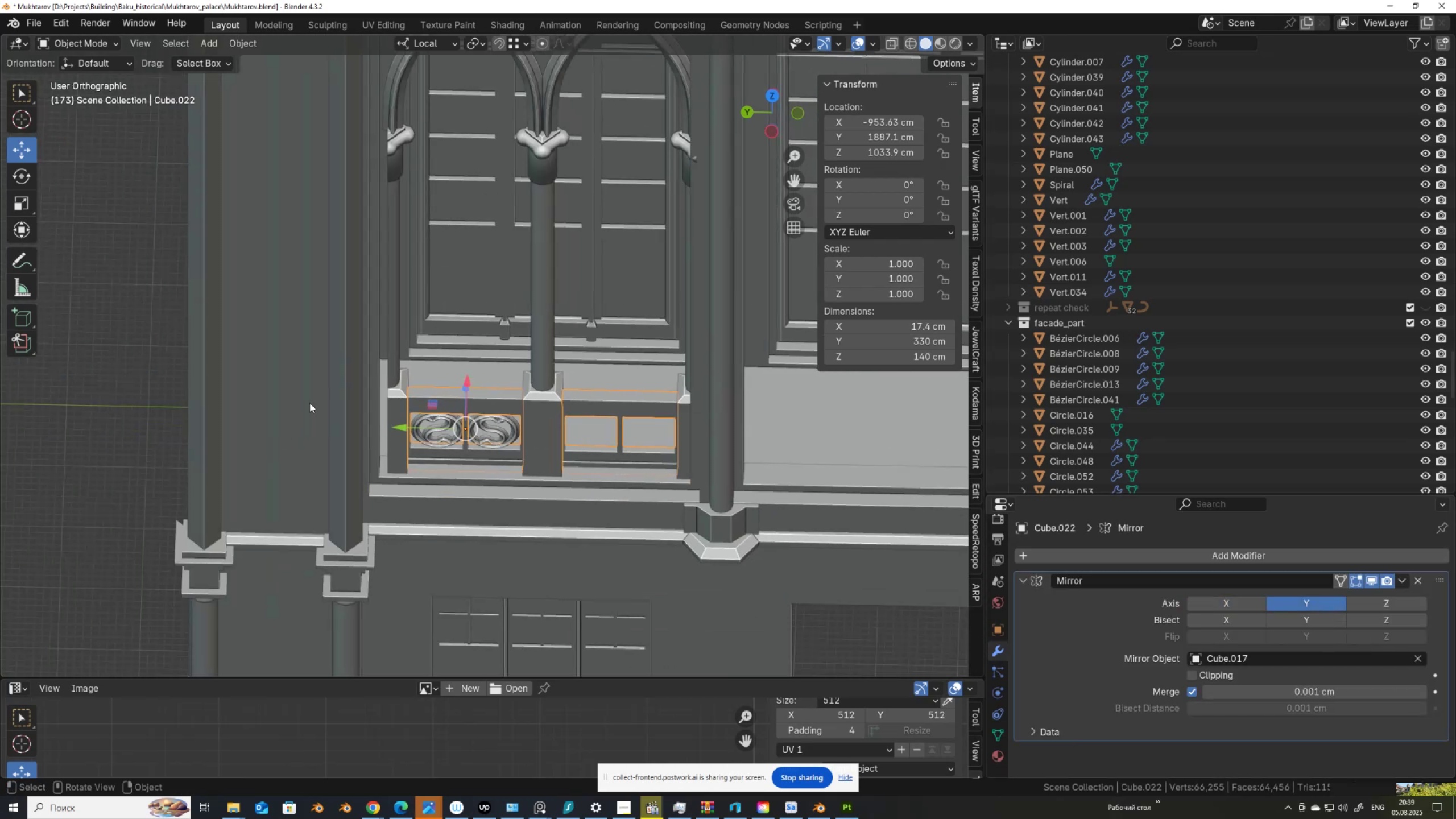 
hold_key(key=ShiftLeft, duration=0.62)
 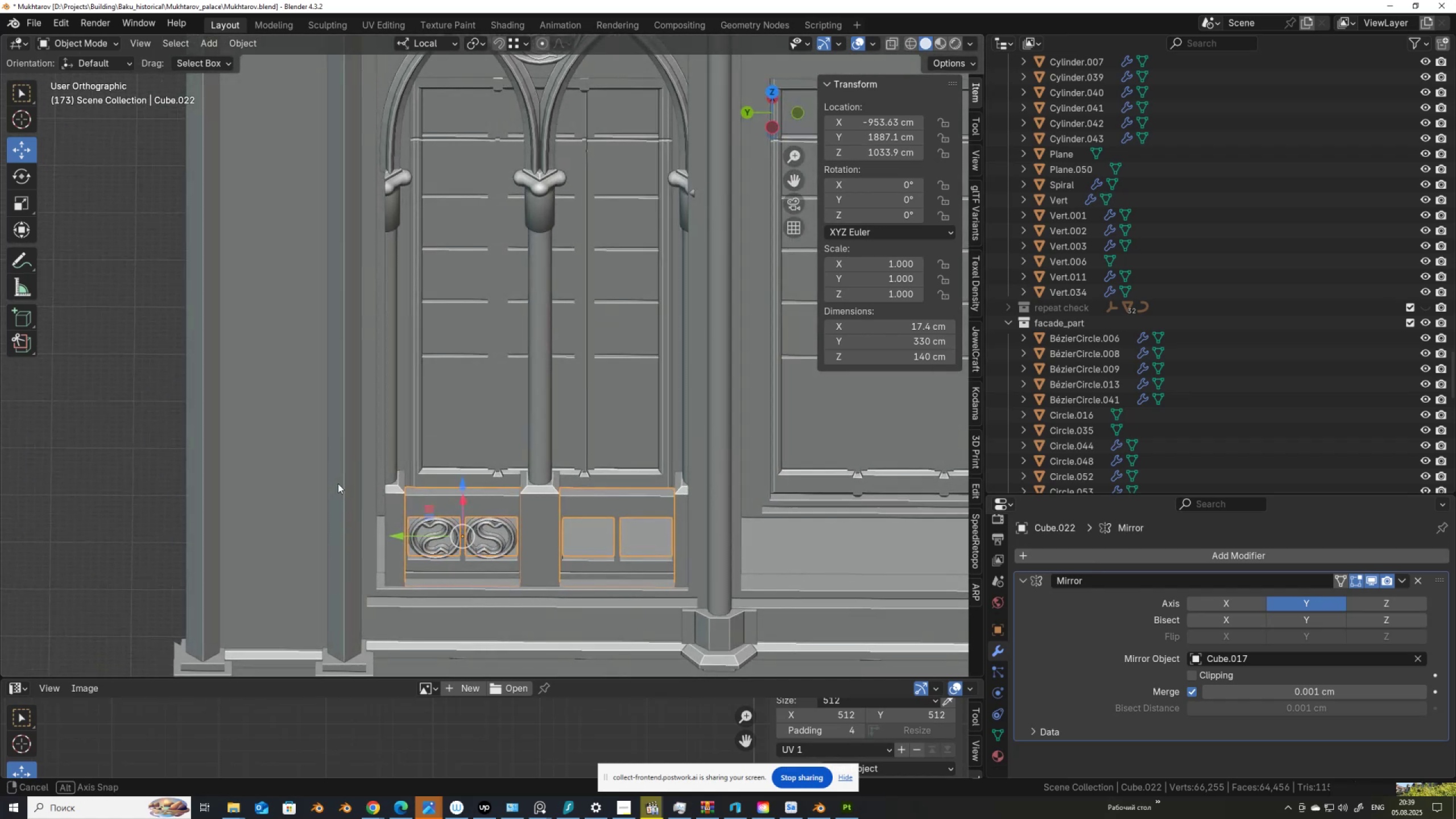 
wait(8.1)
 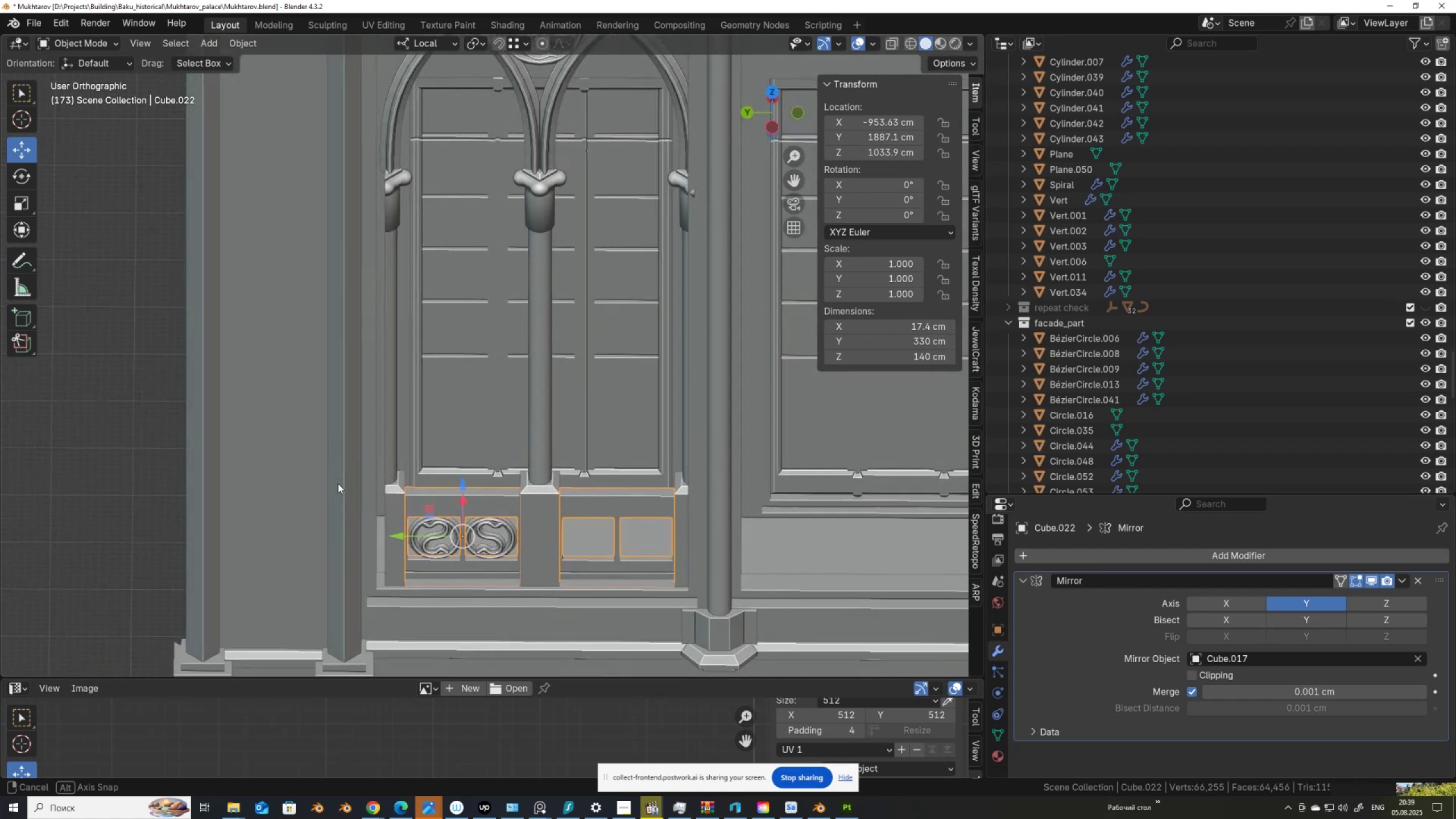 
hold_key(key=ShiftLeft, duration=0.48)
 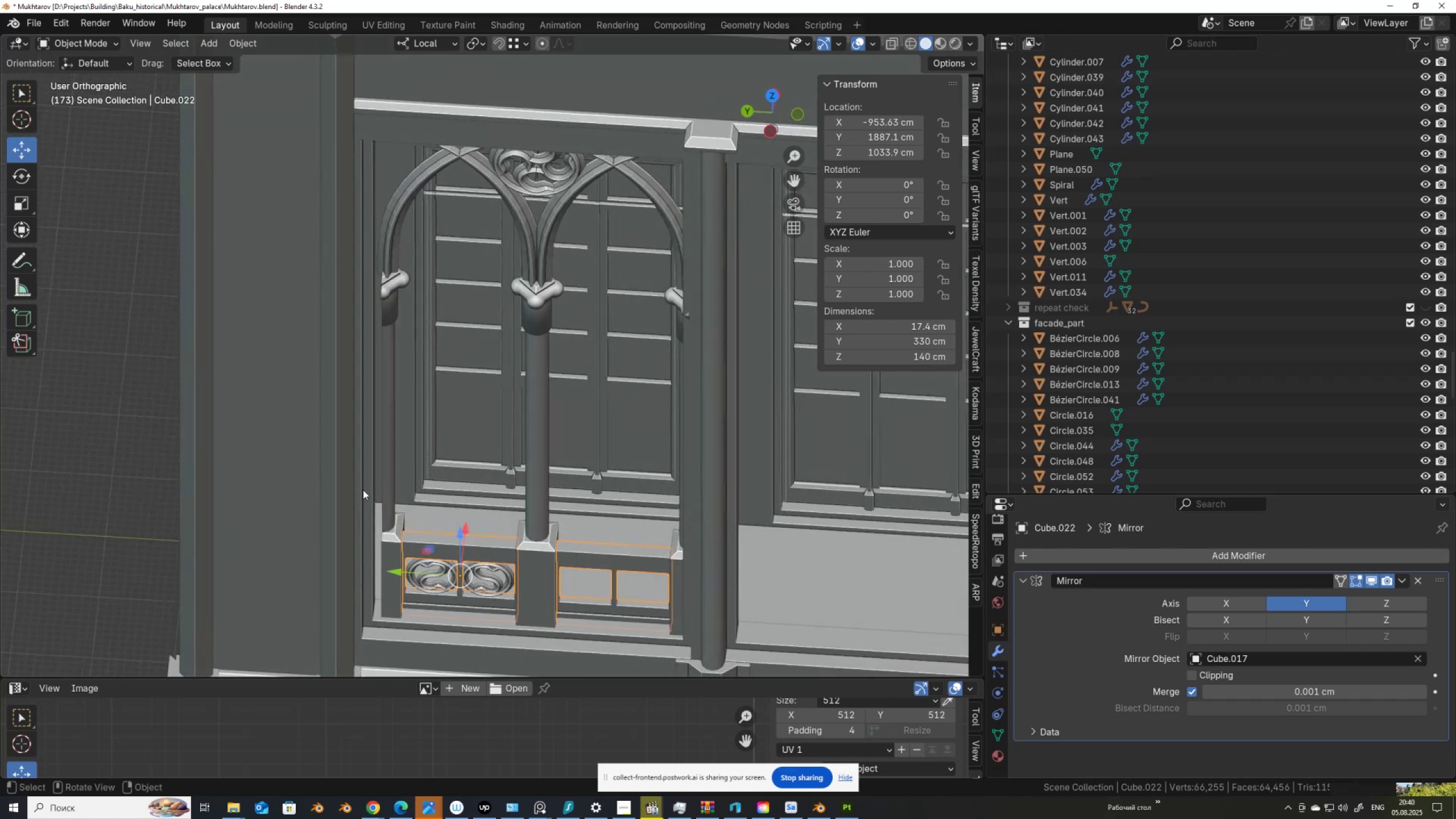 
left_click([365, 491])
 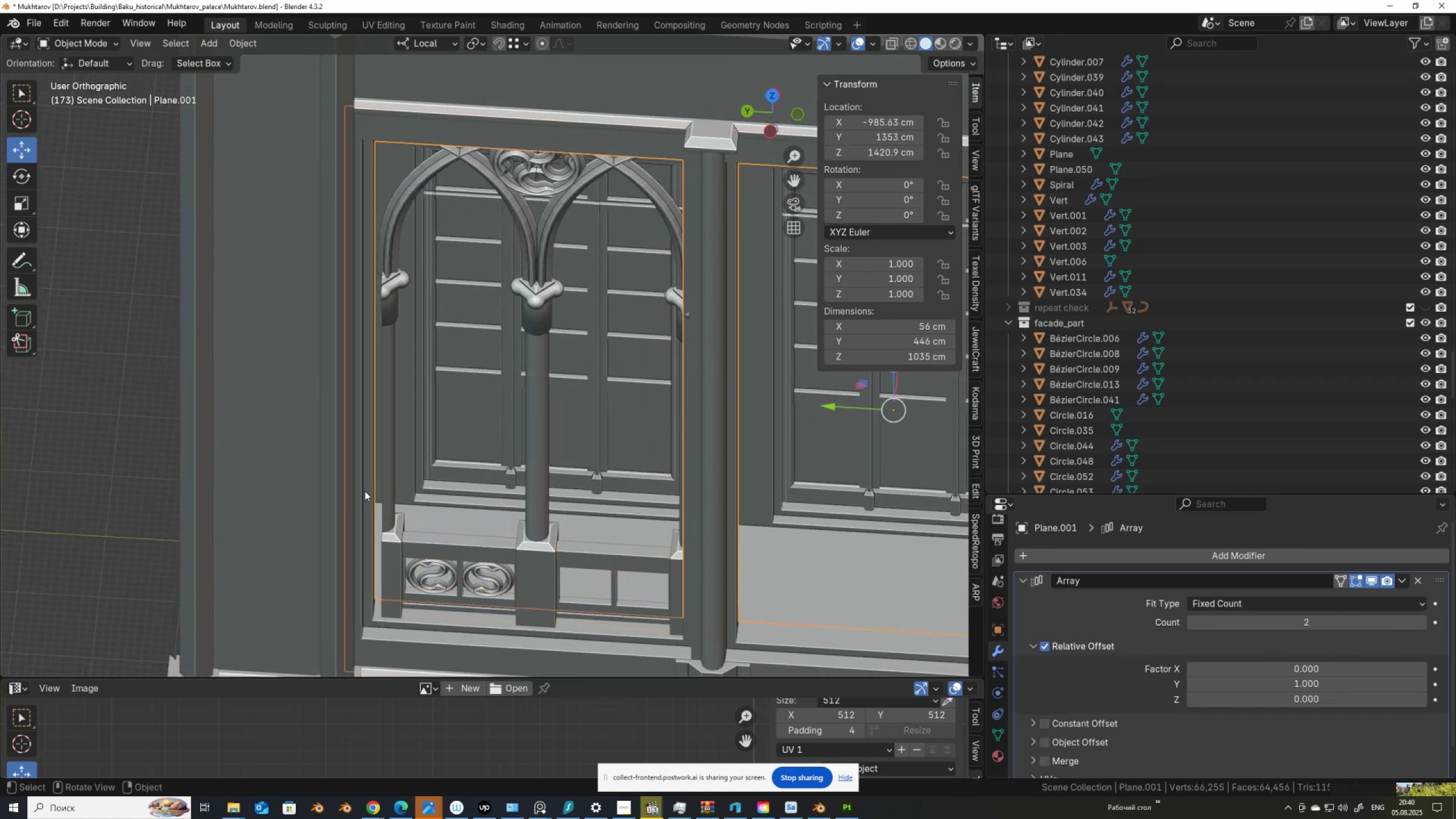 
scroll: coordinate [365, 491], scroll_direction: down, amount: 4.0
 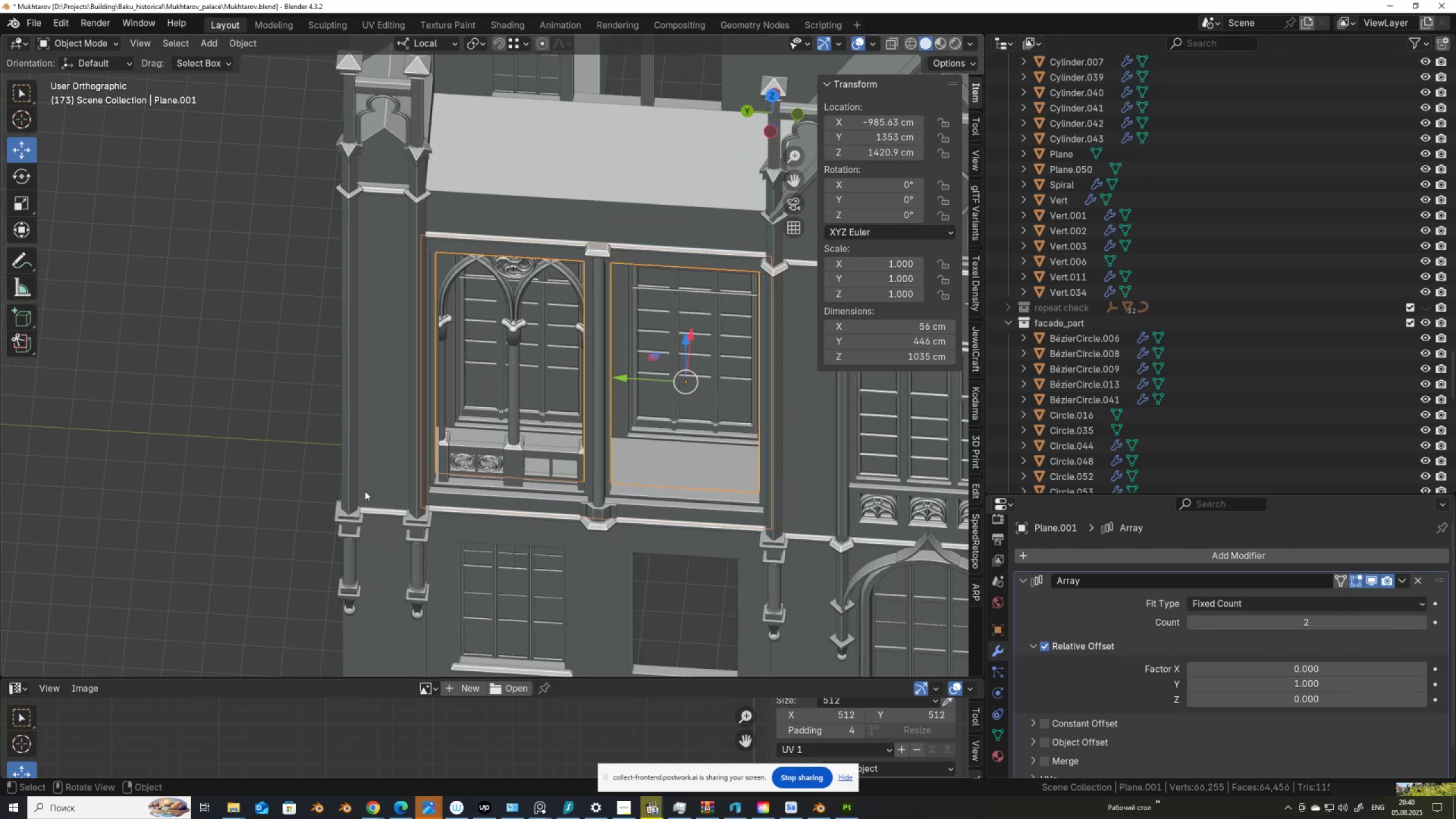 
scroll: coordinate [365, 491], scroll_direction: up, amount: 4.0
 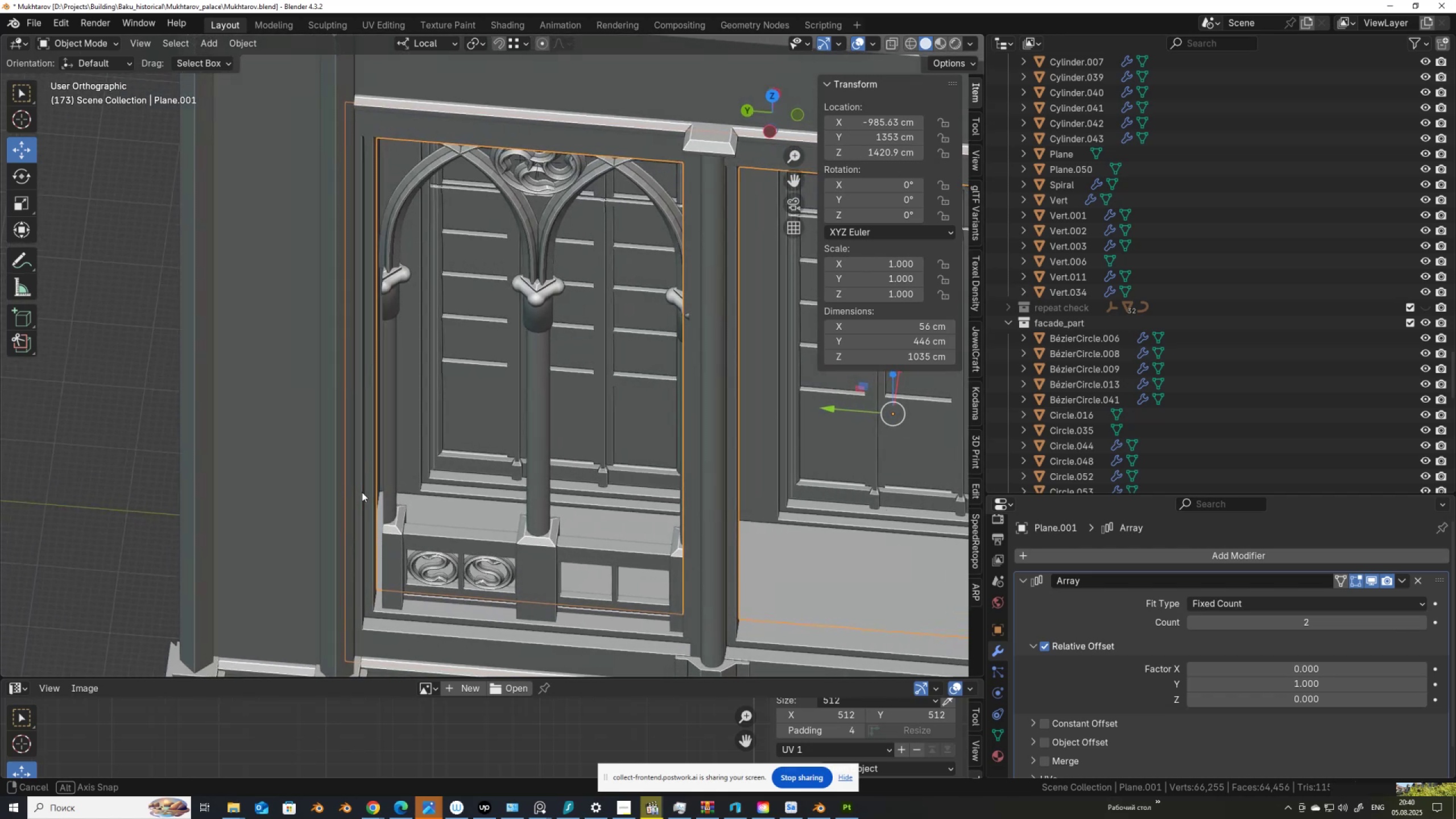 
wait(5.65)
 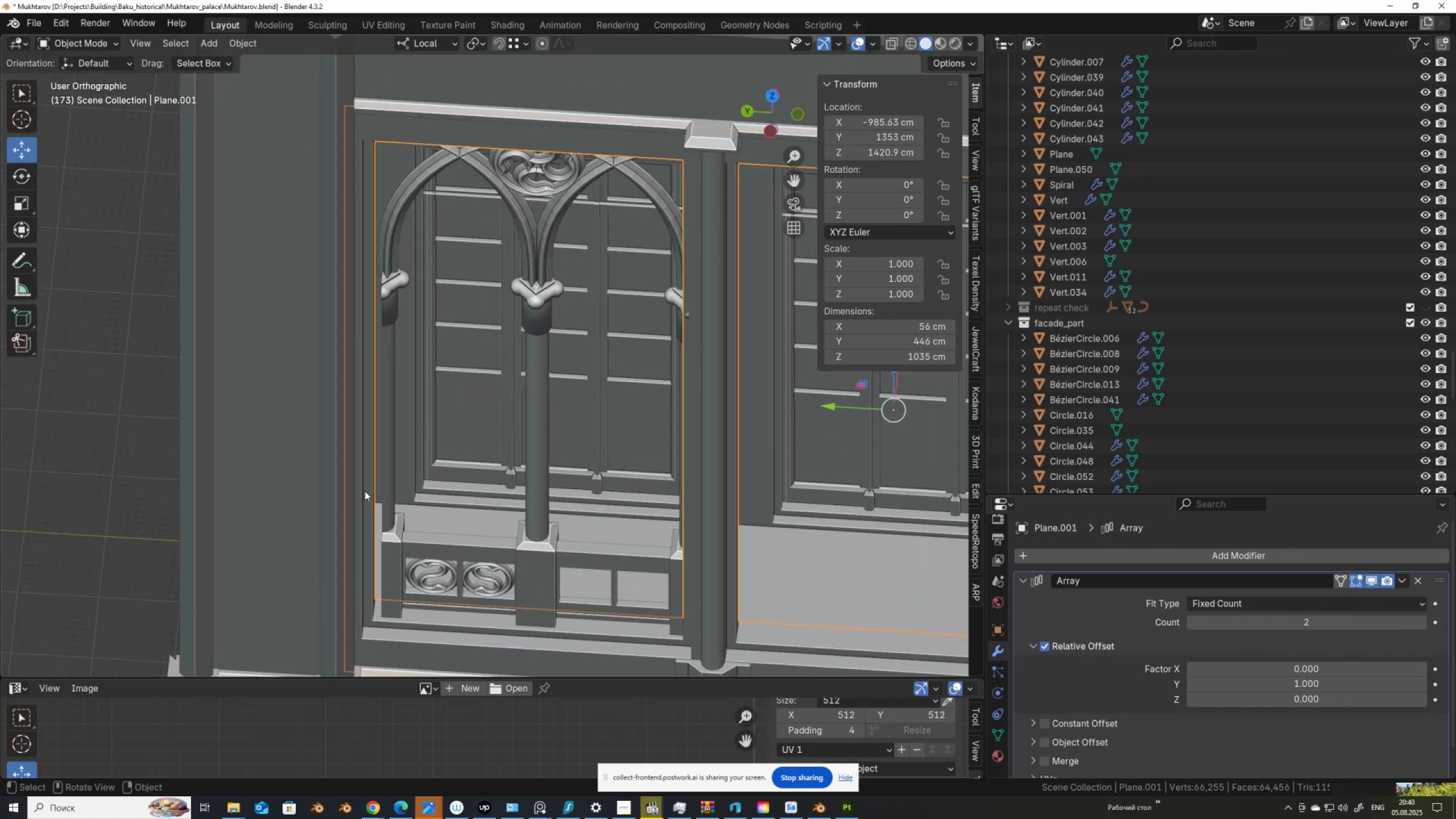 
key(Tab)
 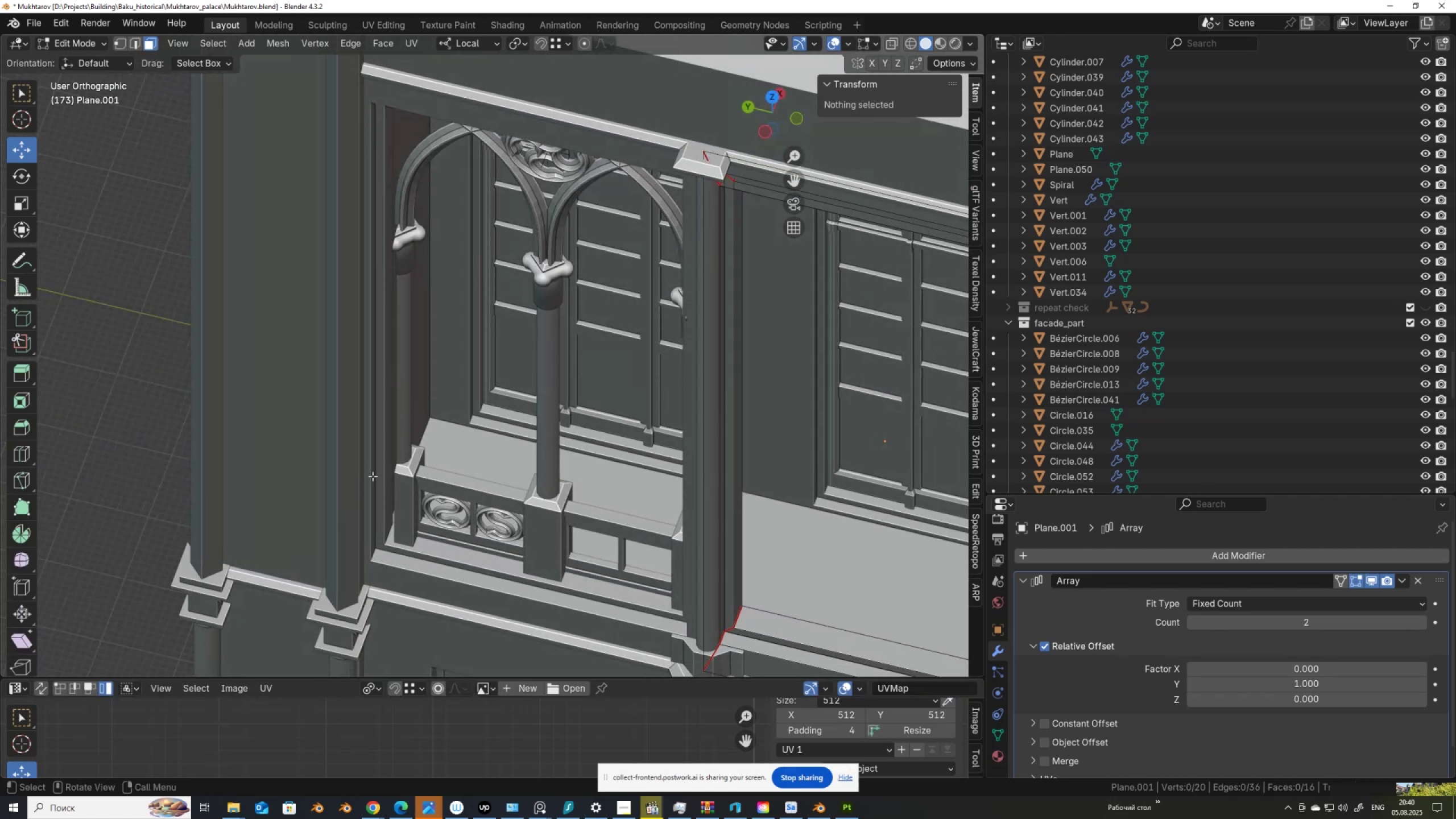 
key(3)
 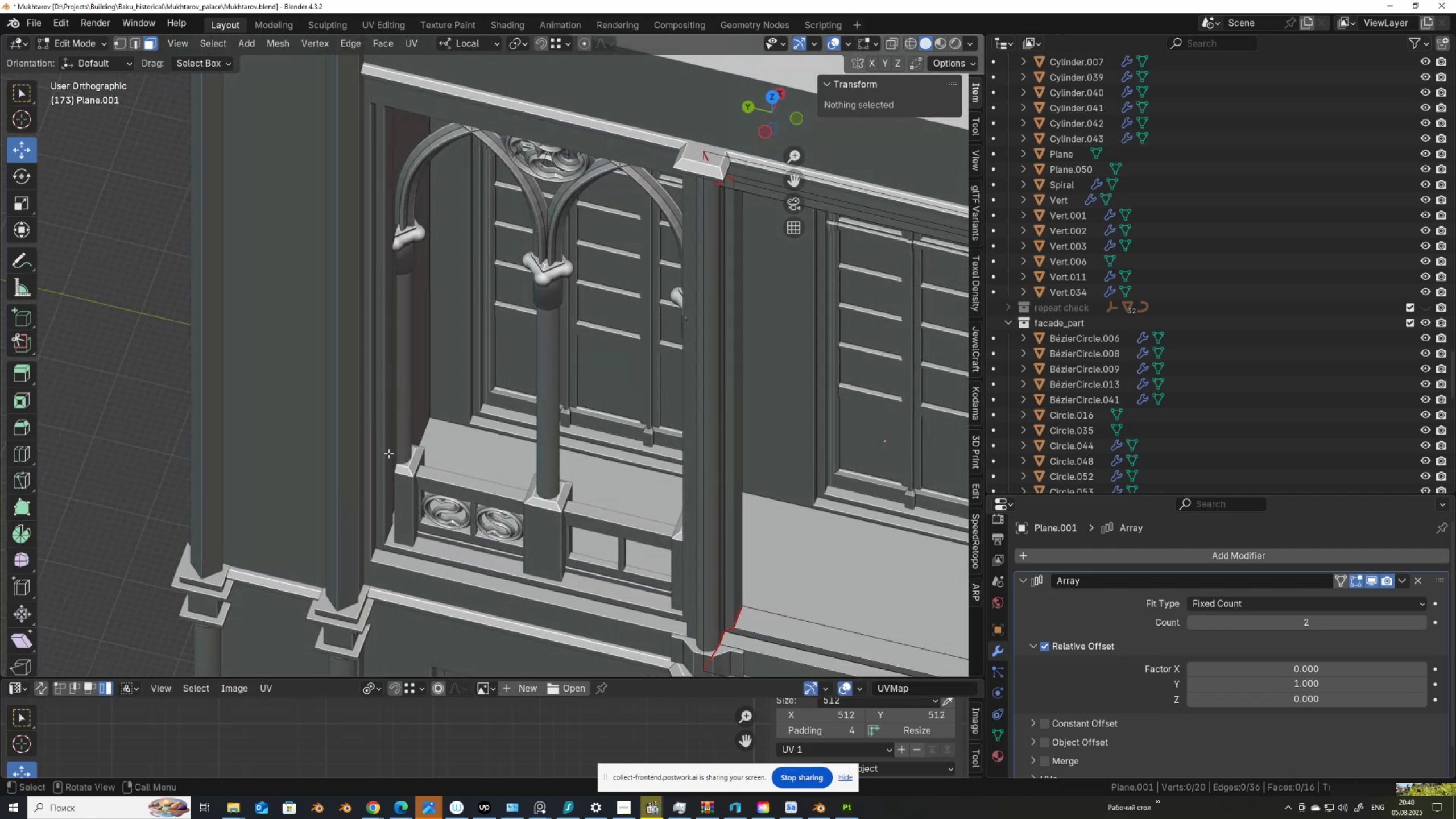 
left_click([388, 453])
 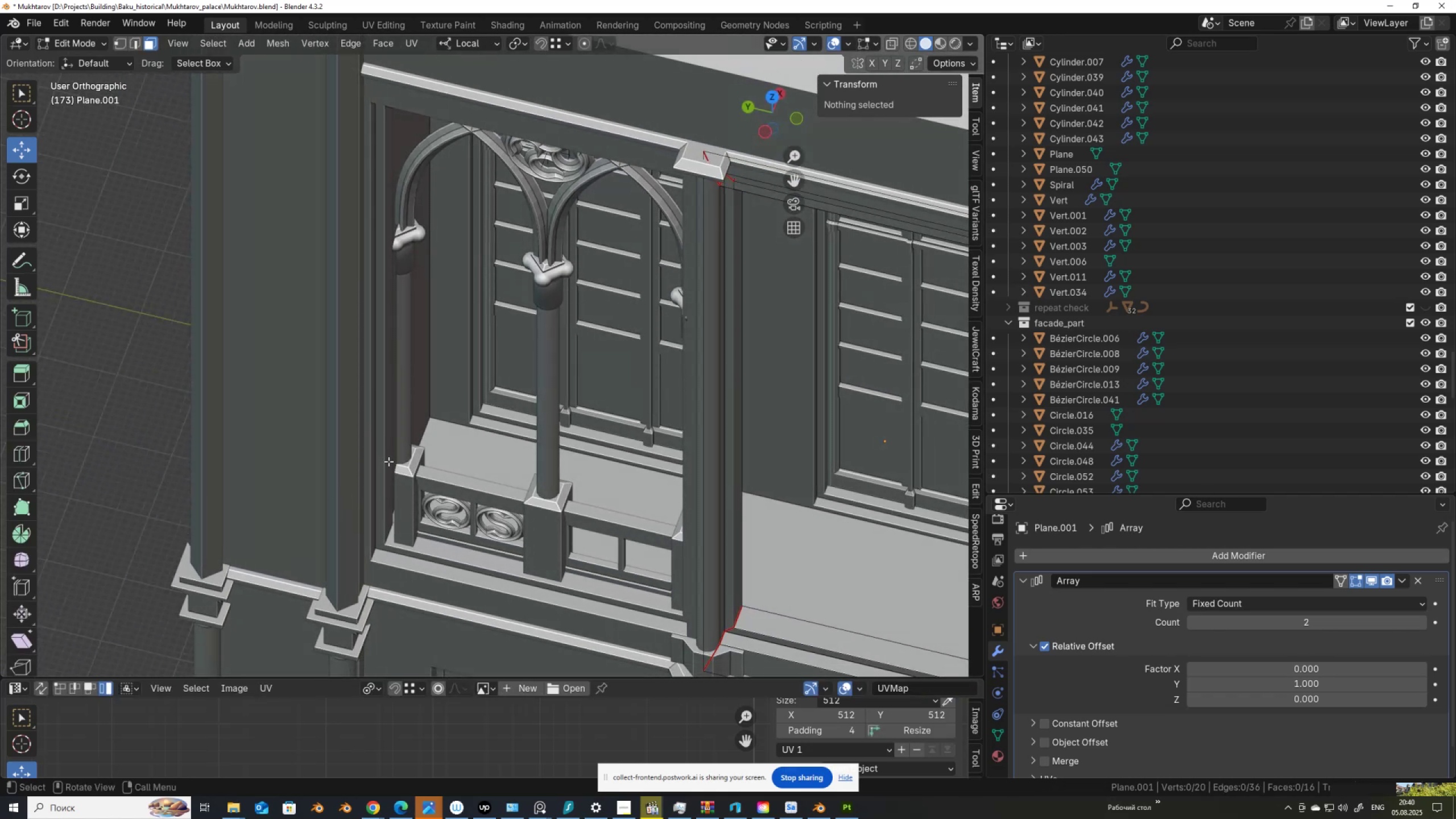 
key(Tab)
 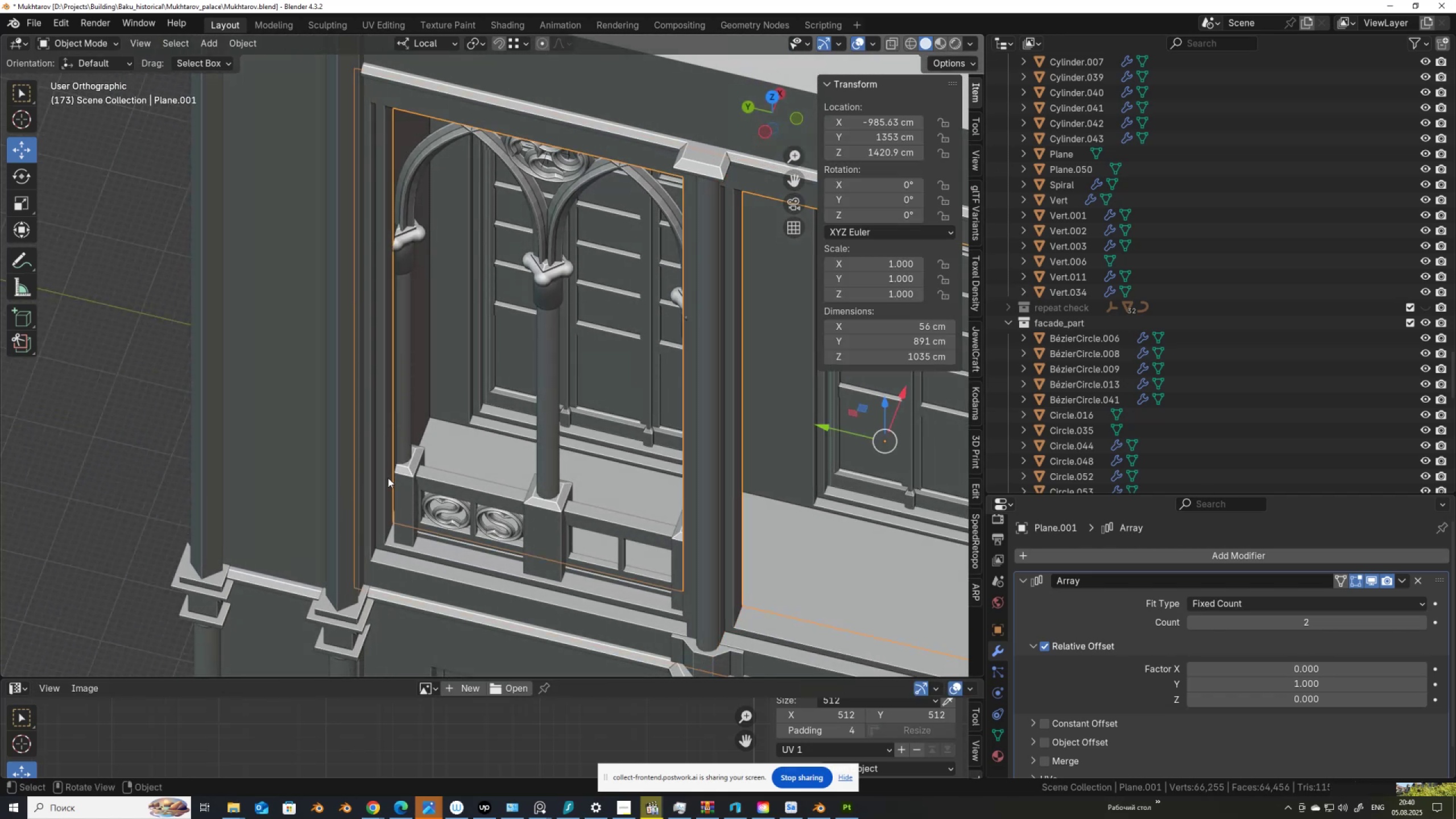 
left_click([387, 481])
 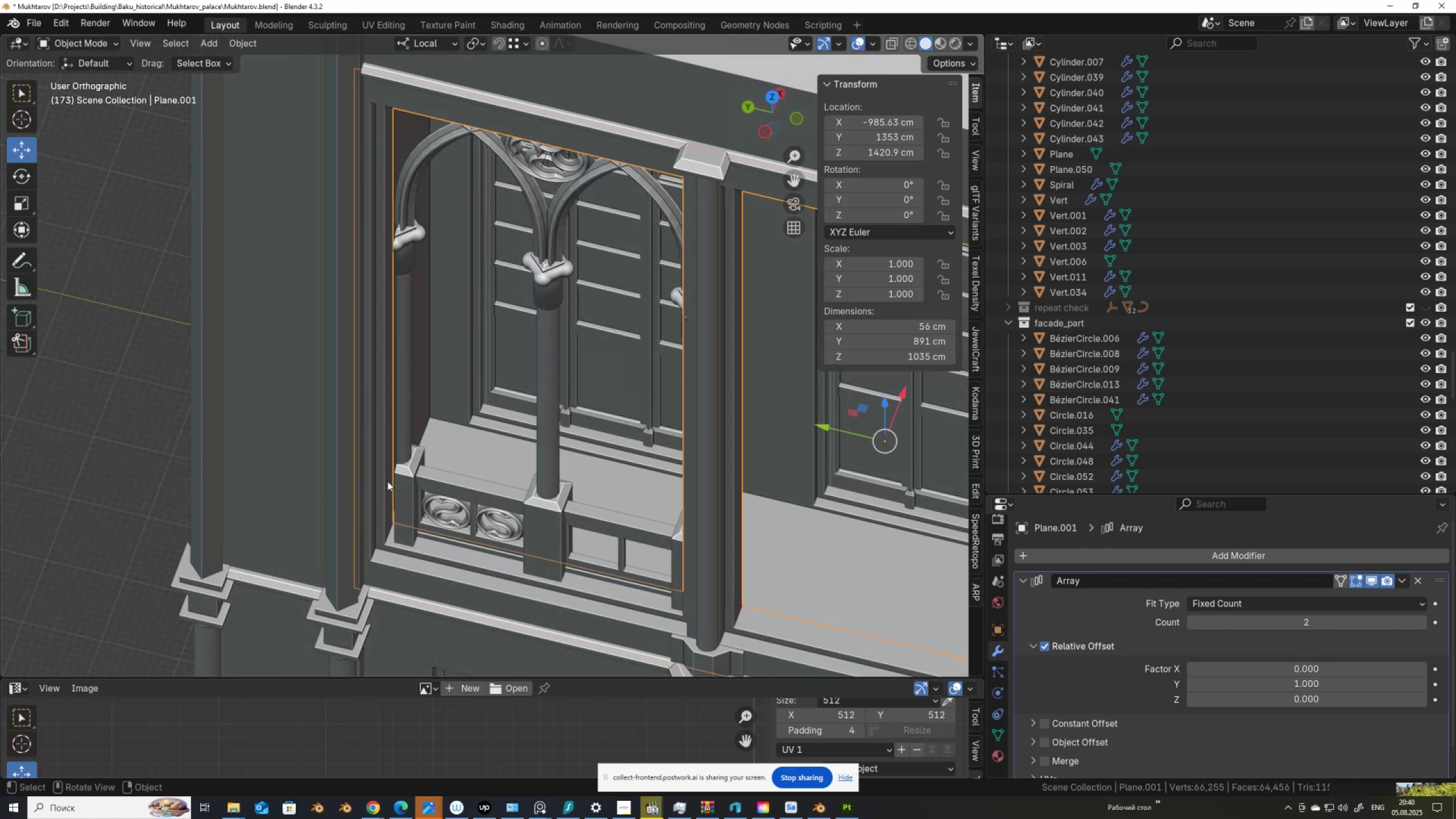 
key(Tab)
 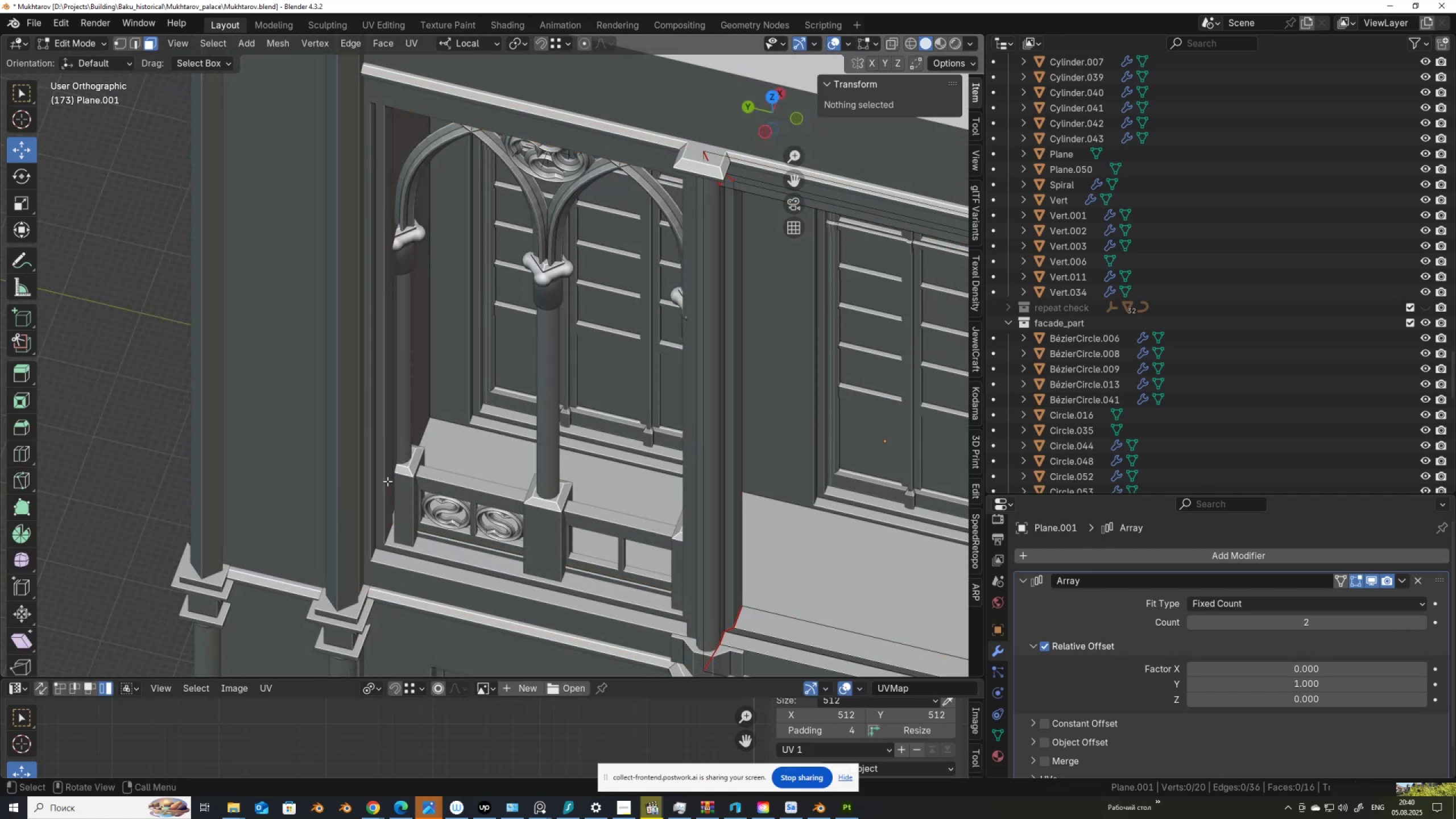 
scroll: coordinate [387, 481], scroll_direction: down, amount: 3.0
 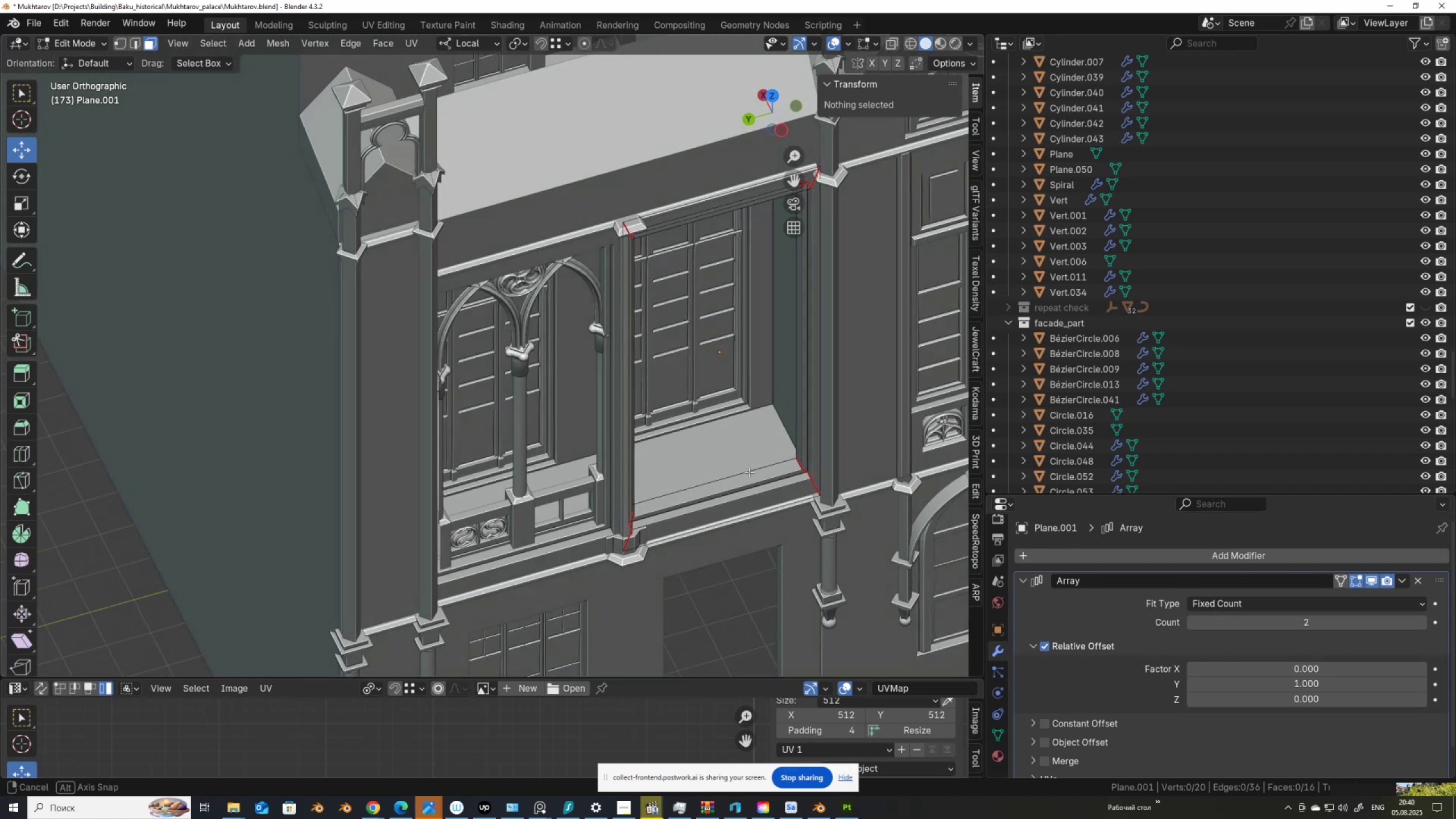 
scroll: coordinate [756, 472], scroll_direction: up, amount: 2.0
 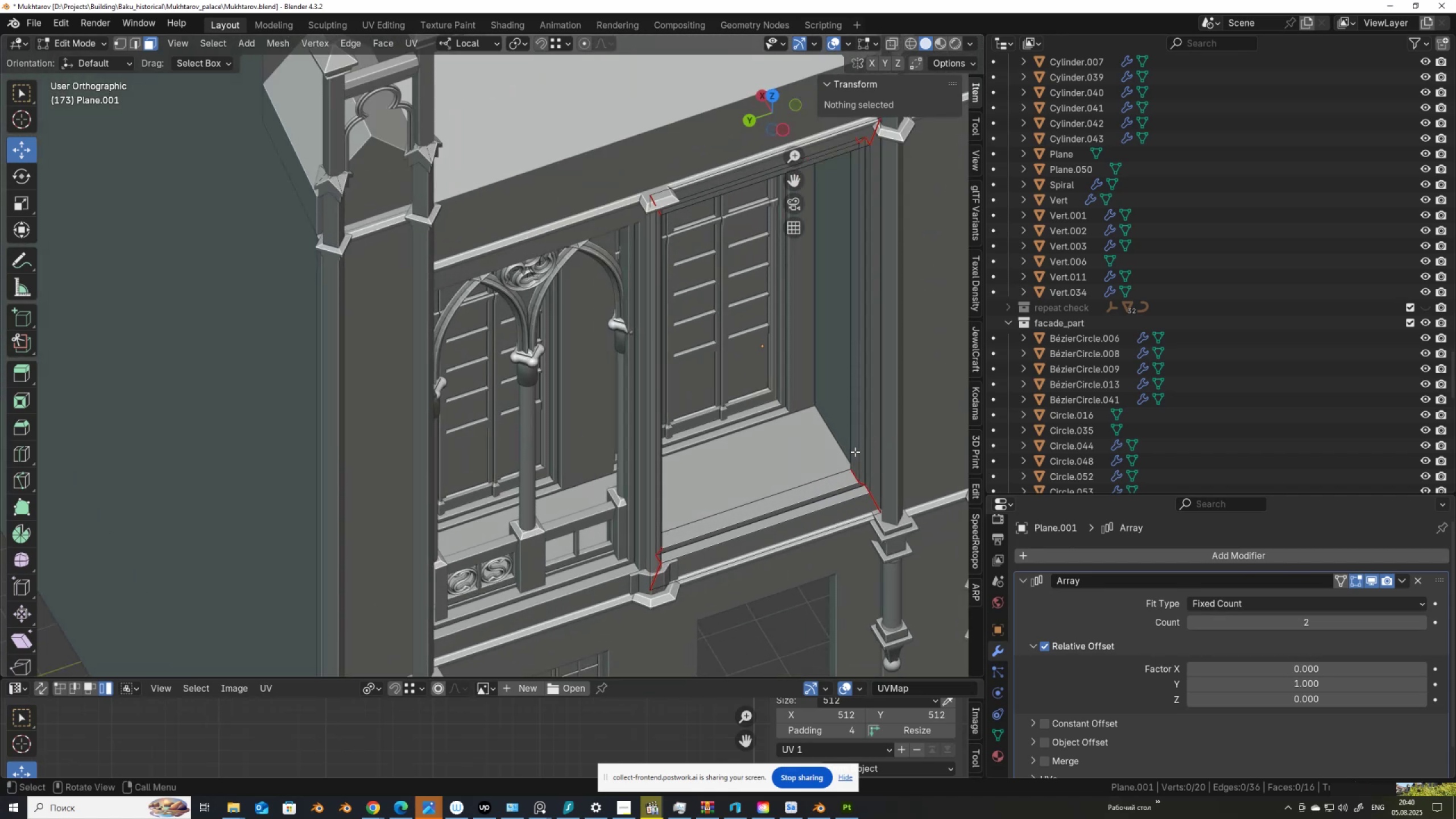 
left_click([854, 453])
 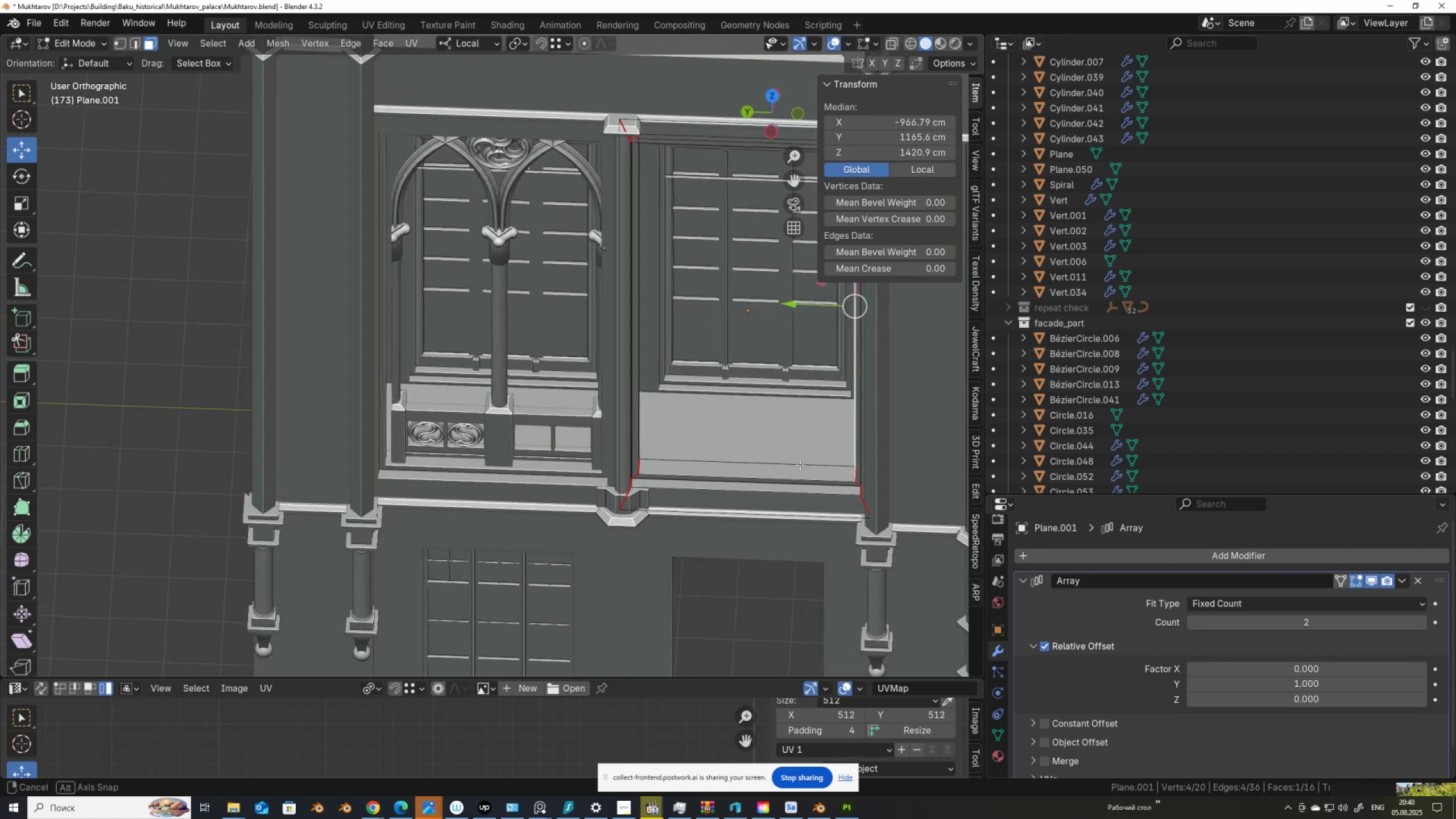 
hold_key(key=ShiftLeft, duration=0.32)
 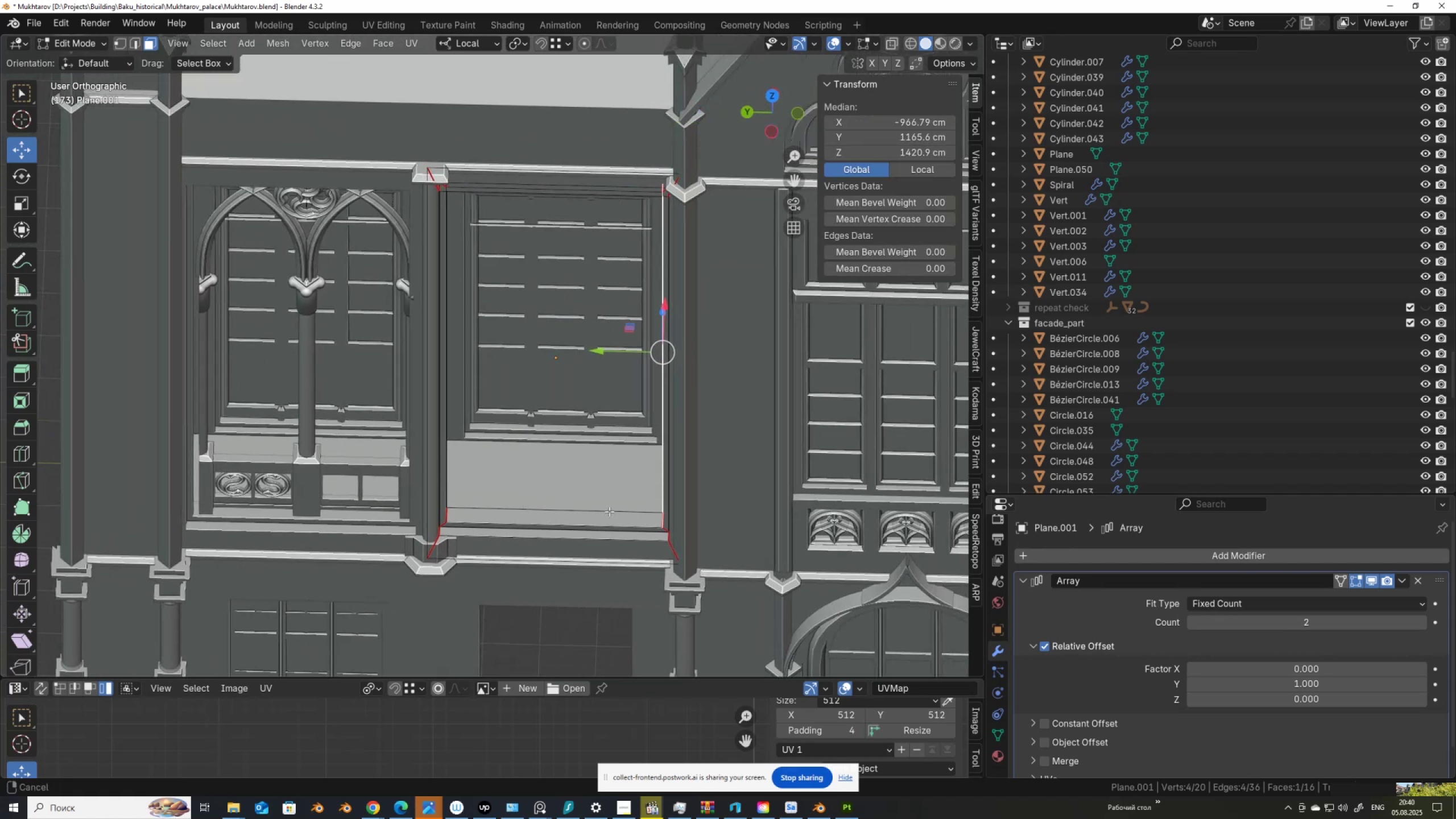 
scroll: coordinate [609, 511], scroll_direction: up, amount: 3.0
 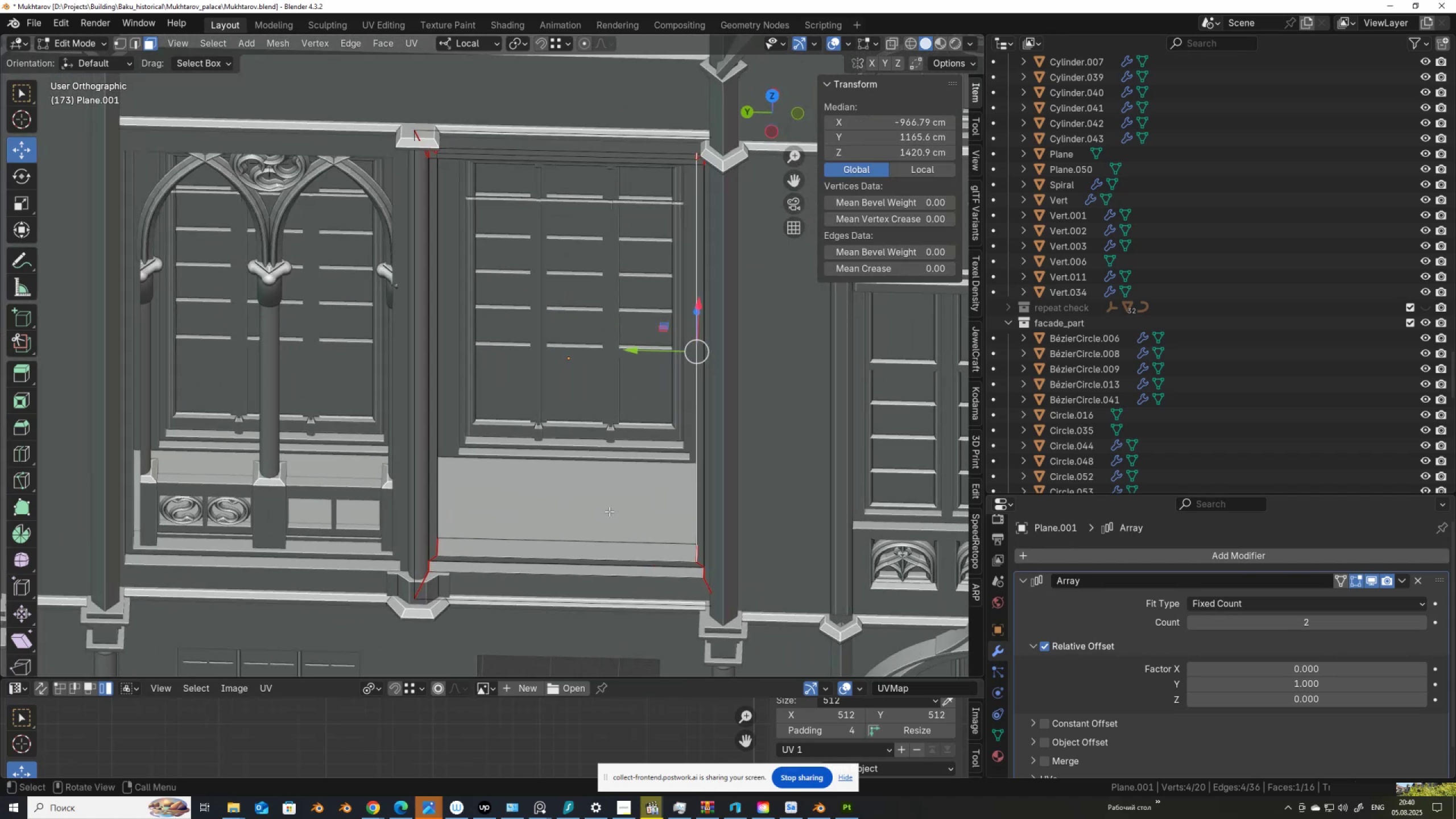 
key(Tab)
 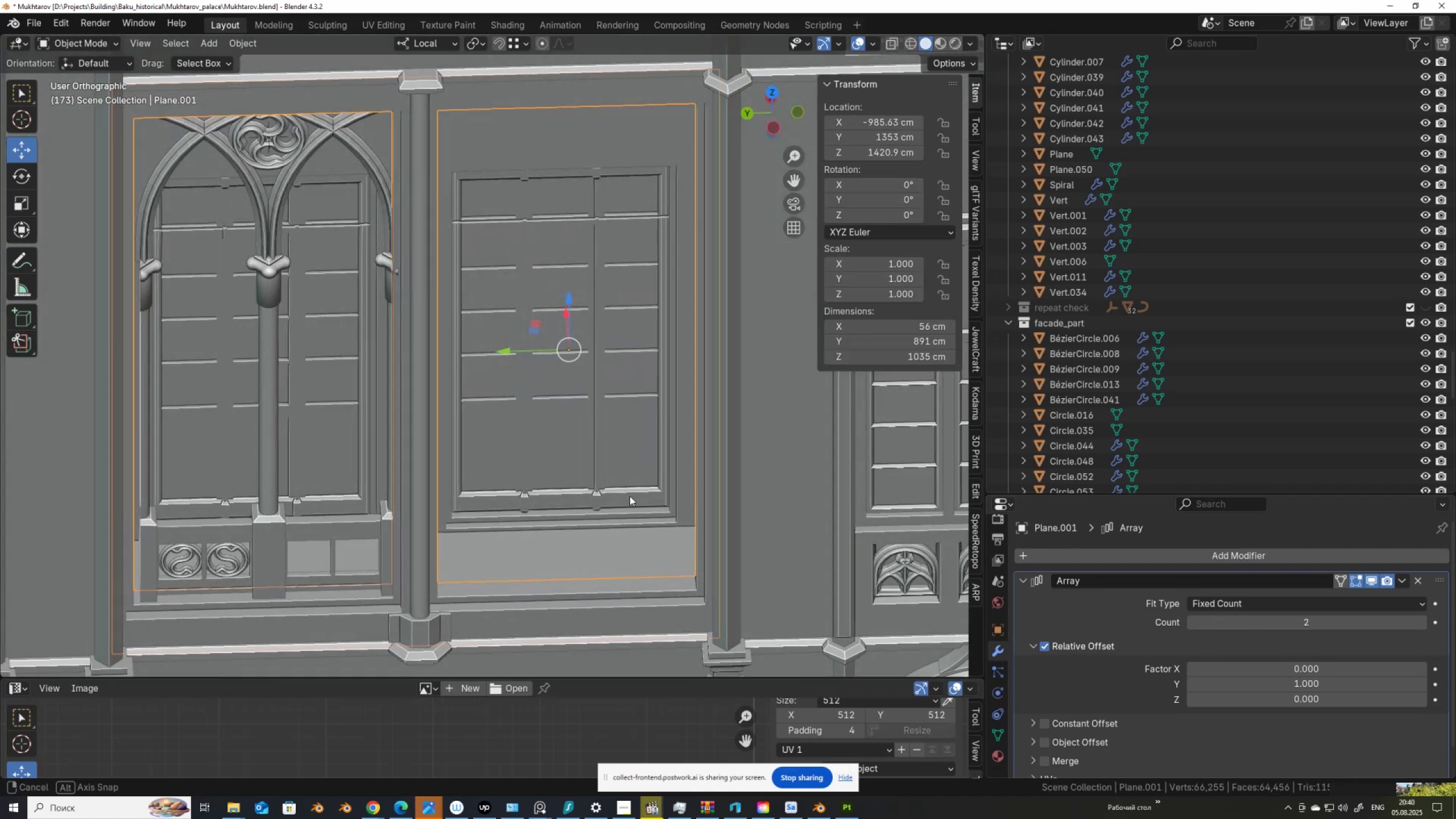 
scroll: coordinate [623, 511], scroll_direction: down, amount: 1.0
 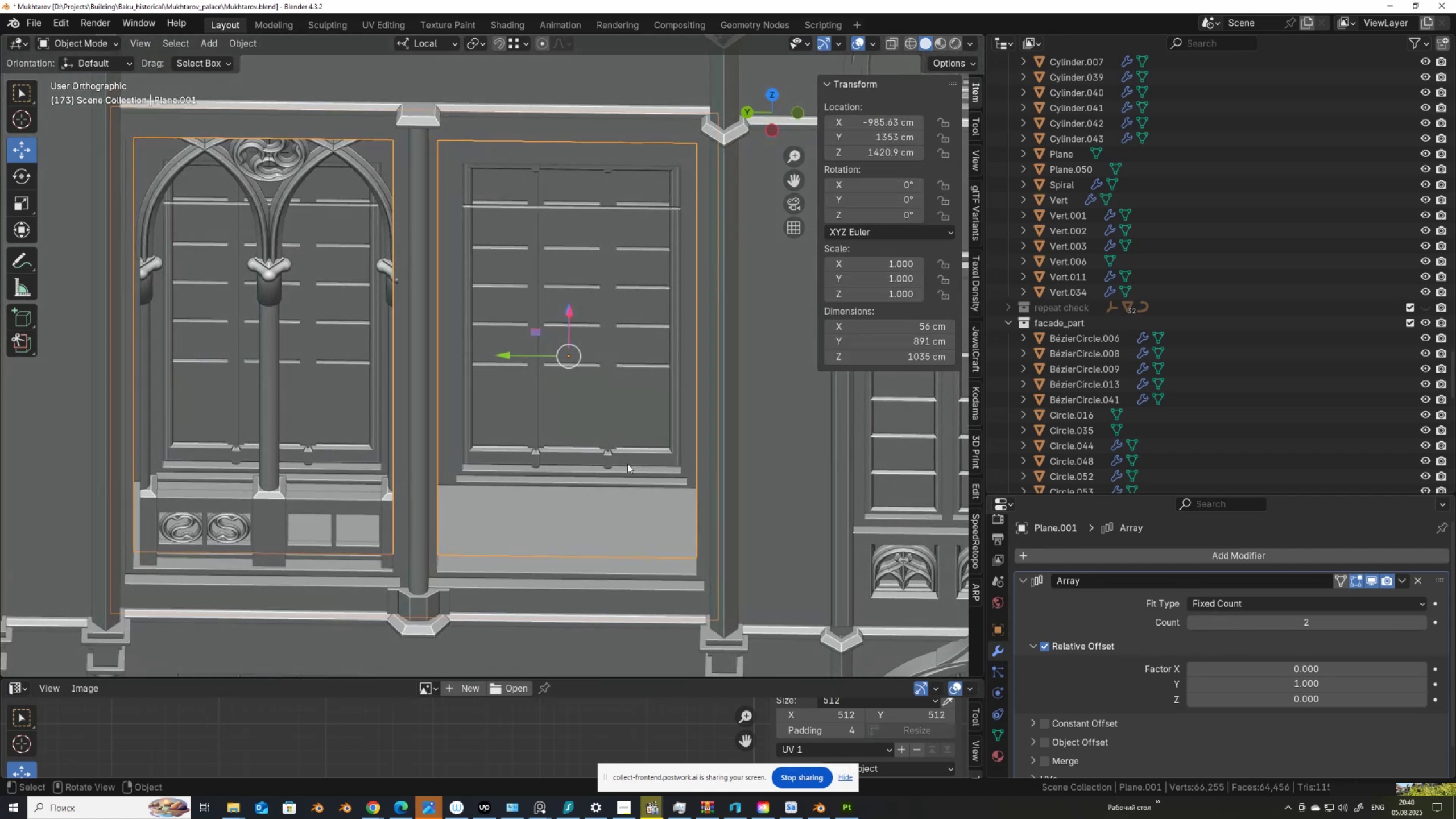 
hold_key(key=ShiftLeft, duration=0.5)
 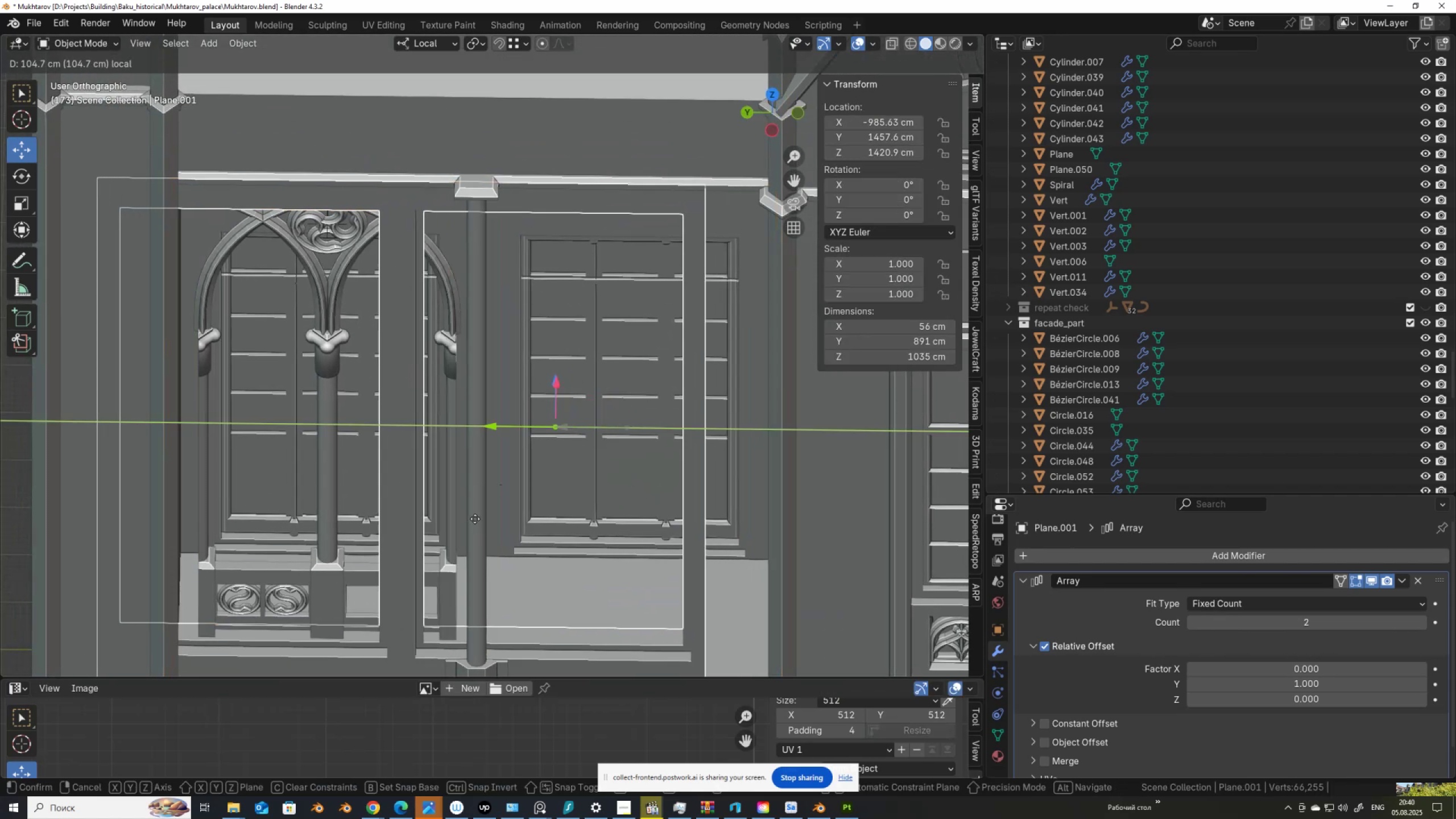 
hold_key(key=ControlLeft, duration=0.89)
 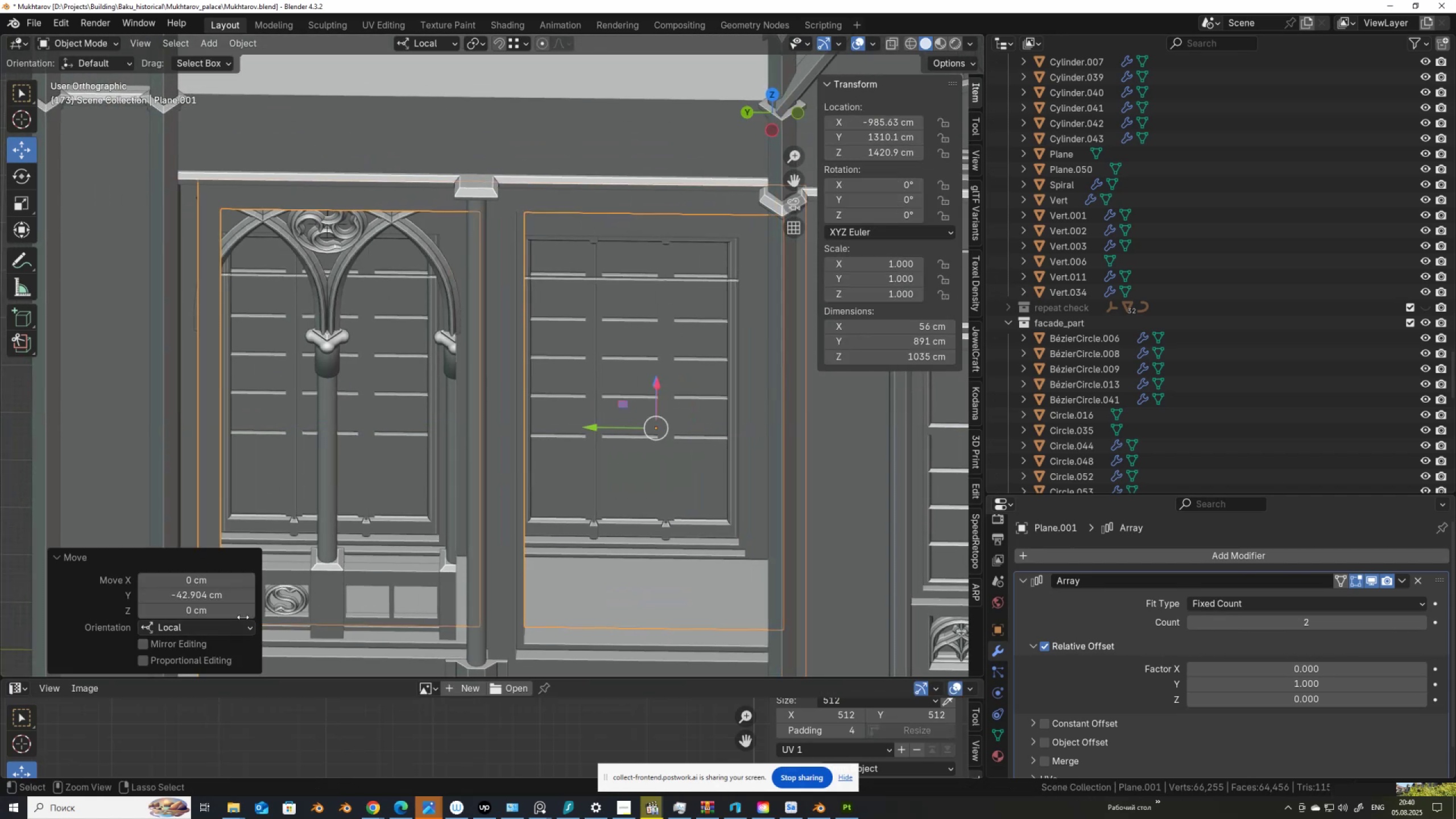 
hold_key(key=ShiftLeft, duration=0.4)
scroll: coordinate [399, 462], scroll_direction: down, amount: 1.0
 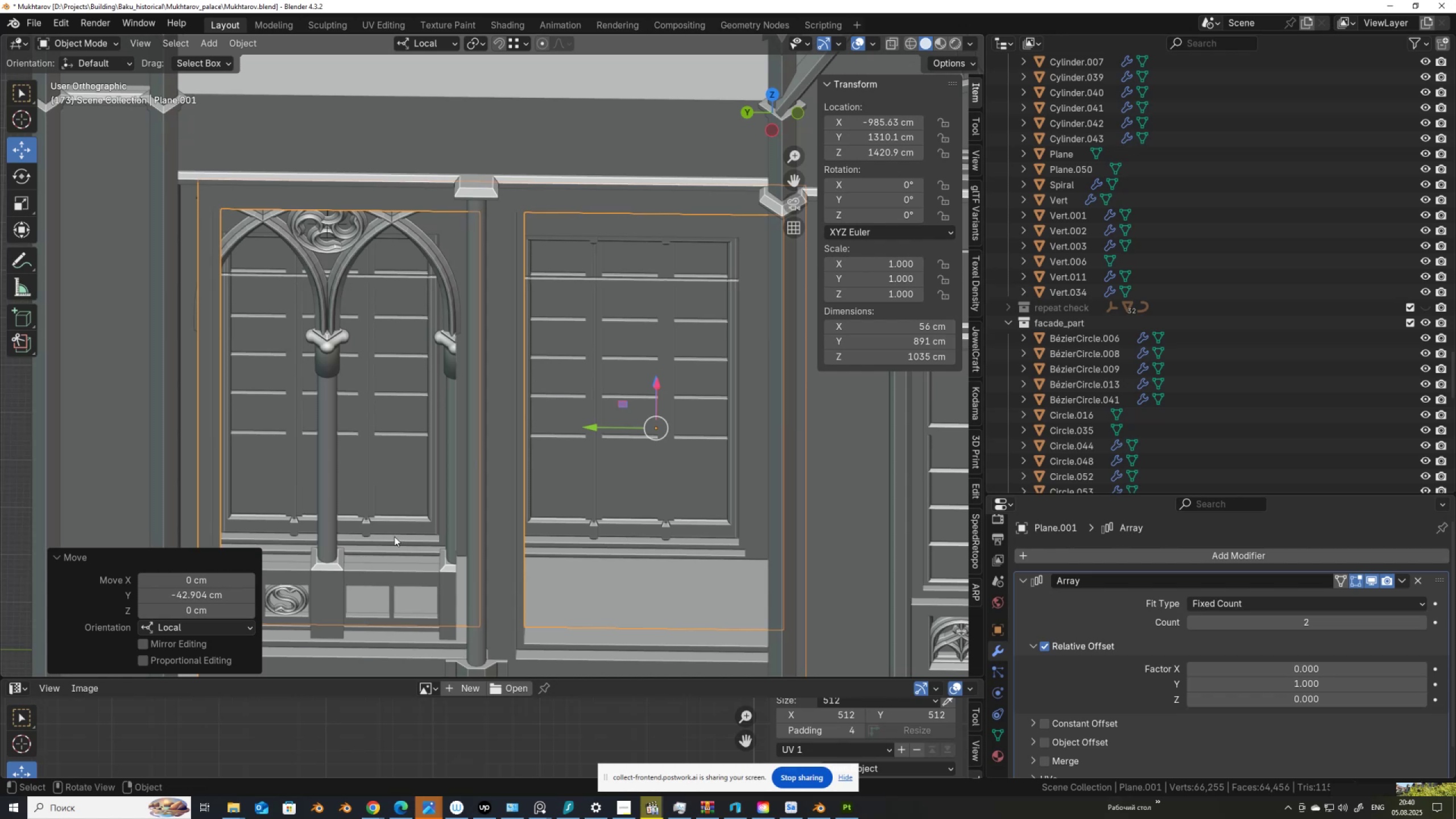 
key(Control+Z)
 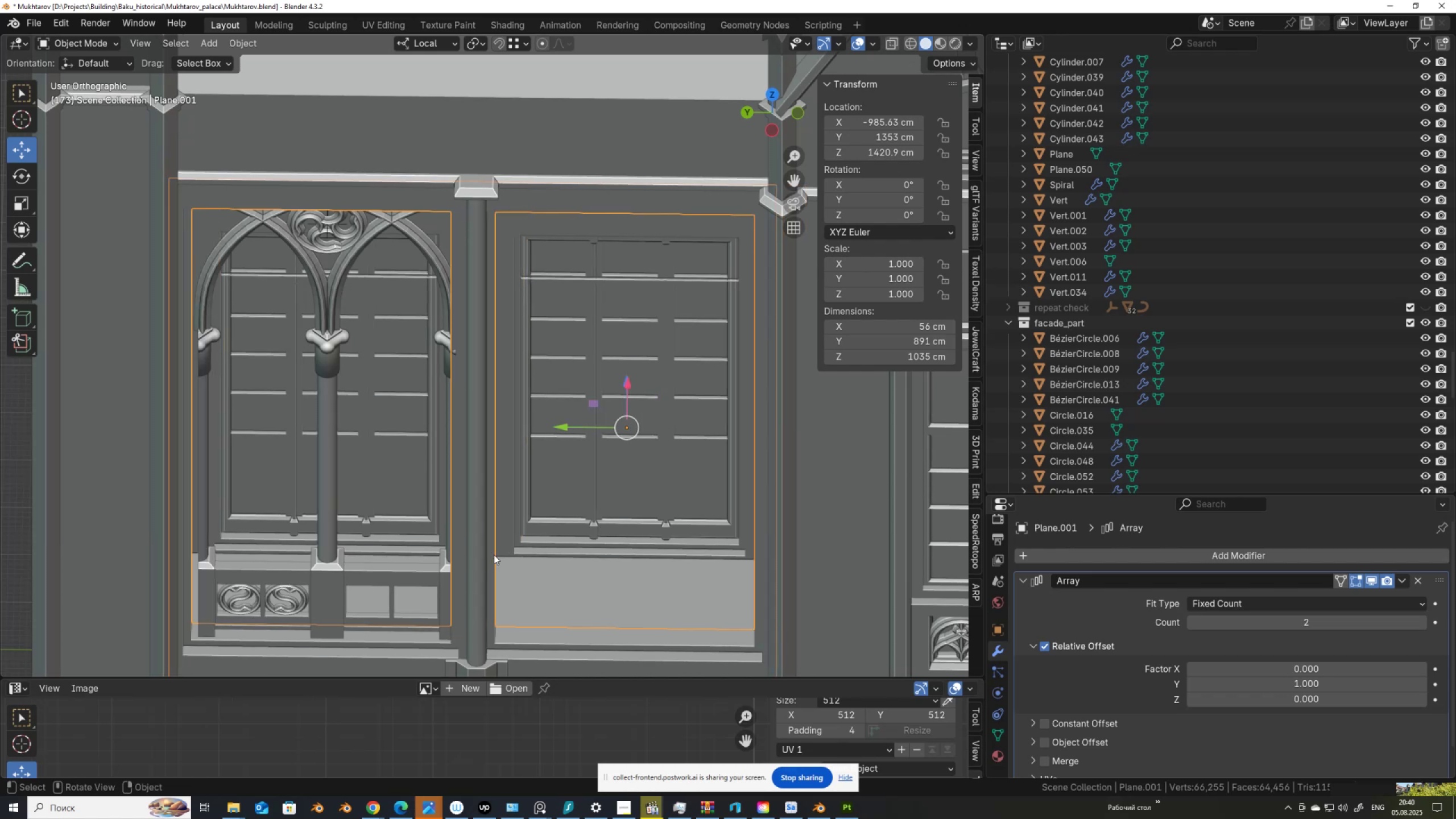 
hold_key(key=ShiftLeft, duration=0.5)
 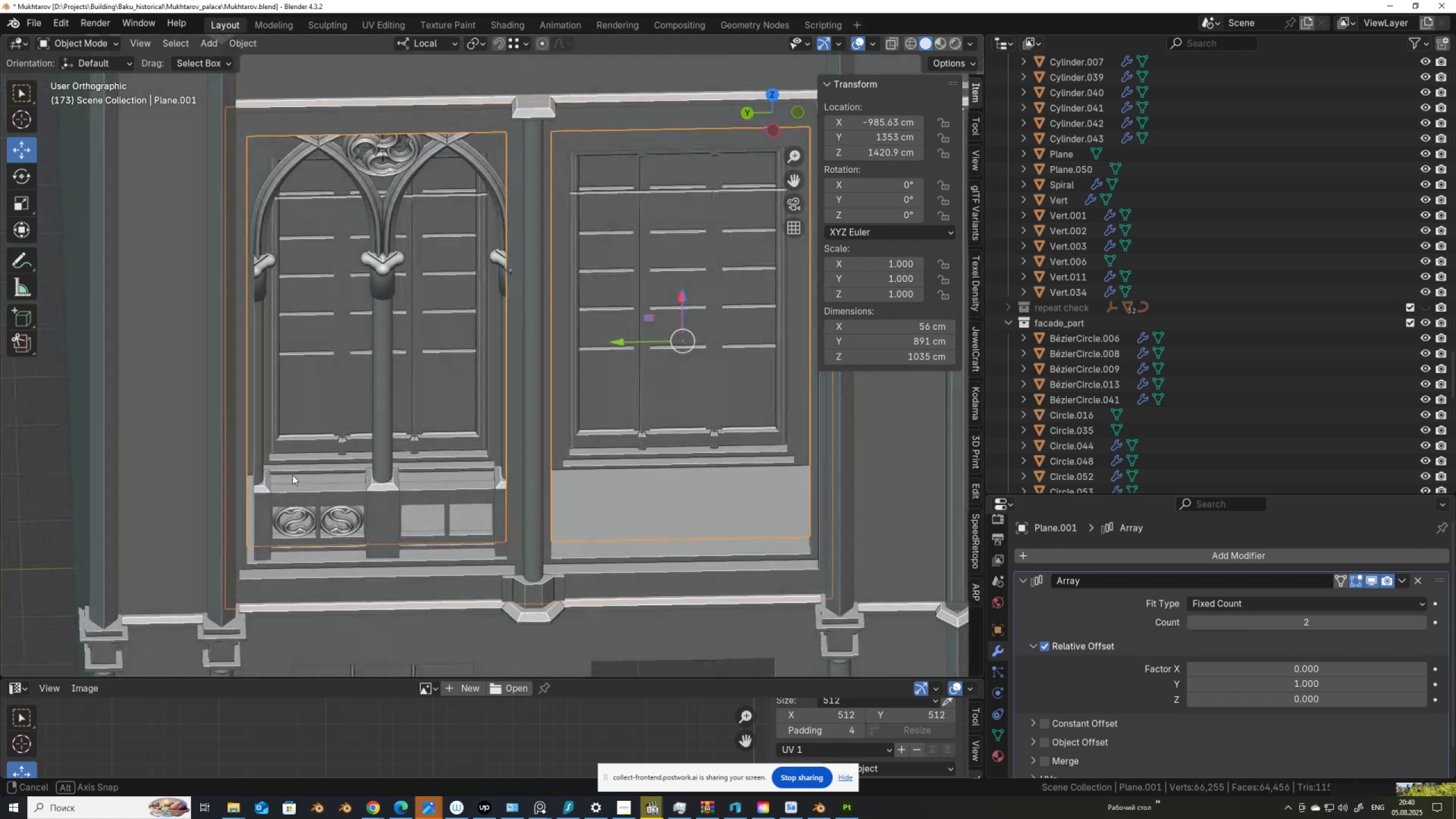 
wait(5.17)
 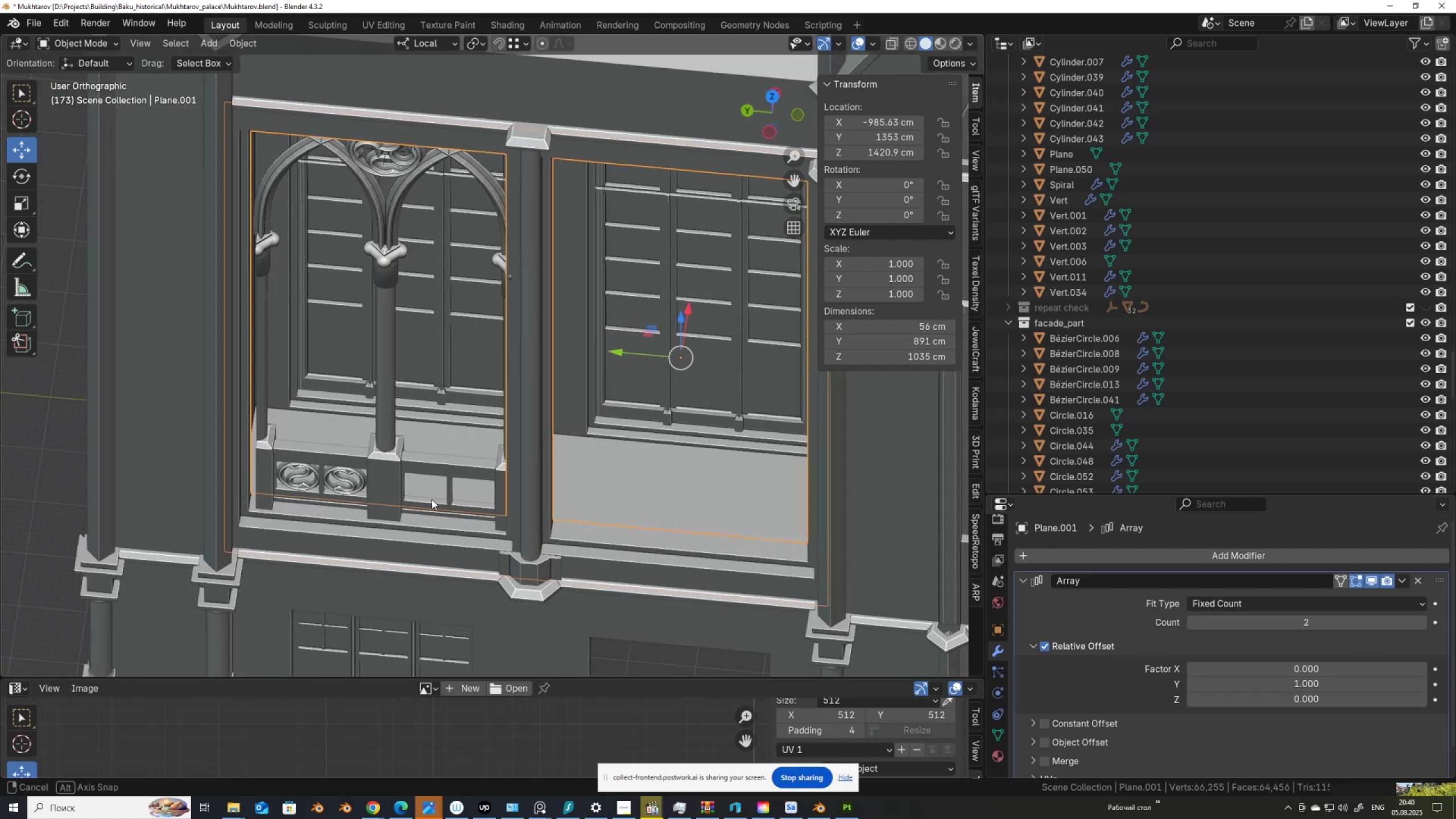 
scroll: coordinate [286, 472], scroll_direction: down, amount: 3.0
 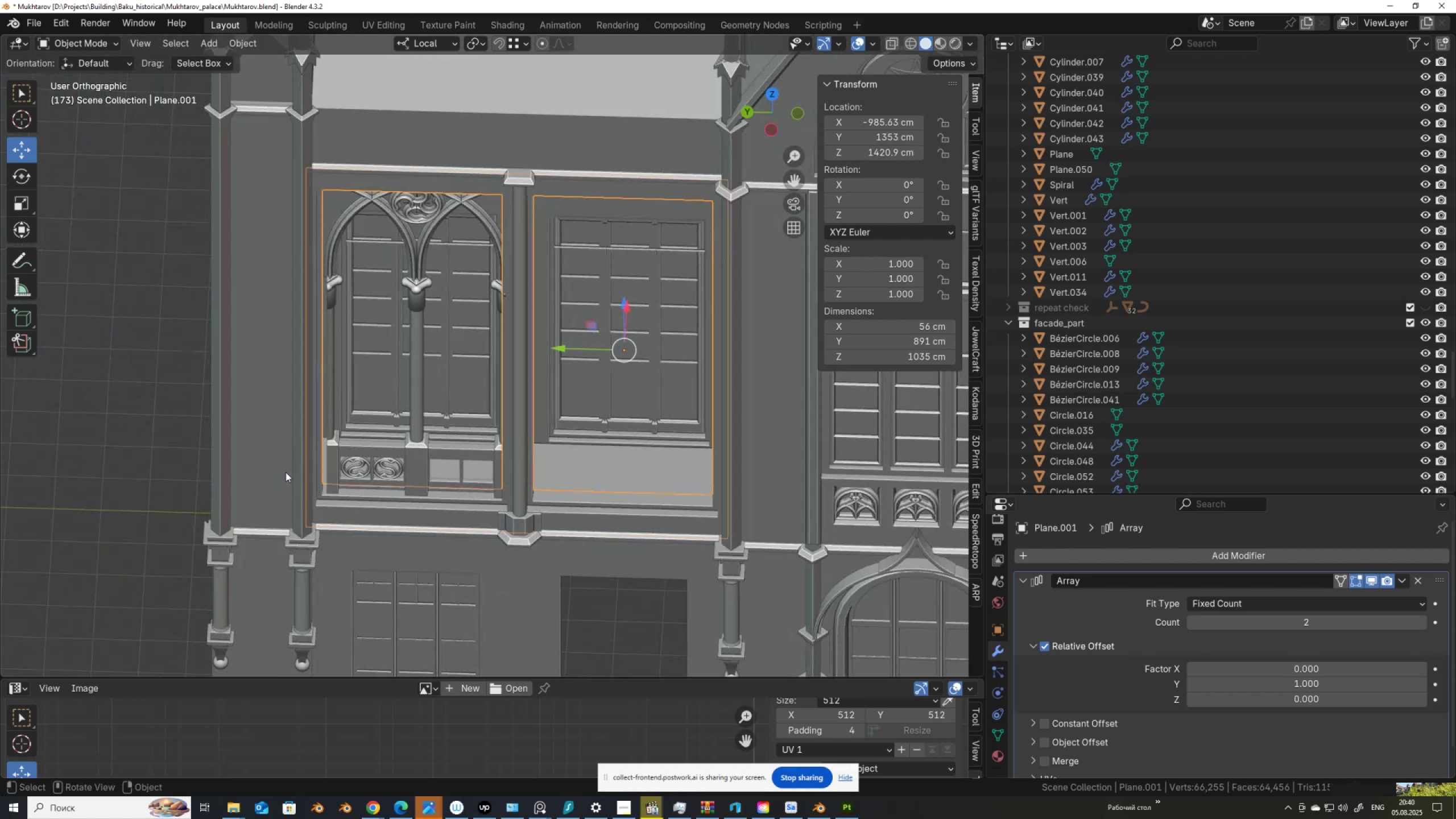 
scroll: coordinate [286, 472], scroll_direction: up, amount: 3.0
 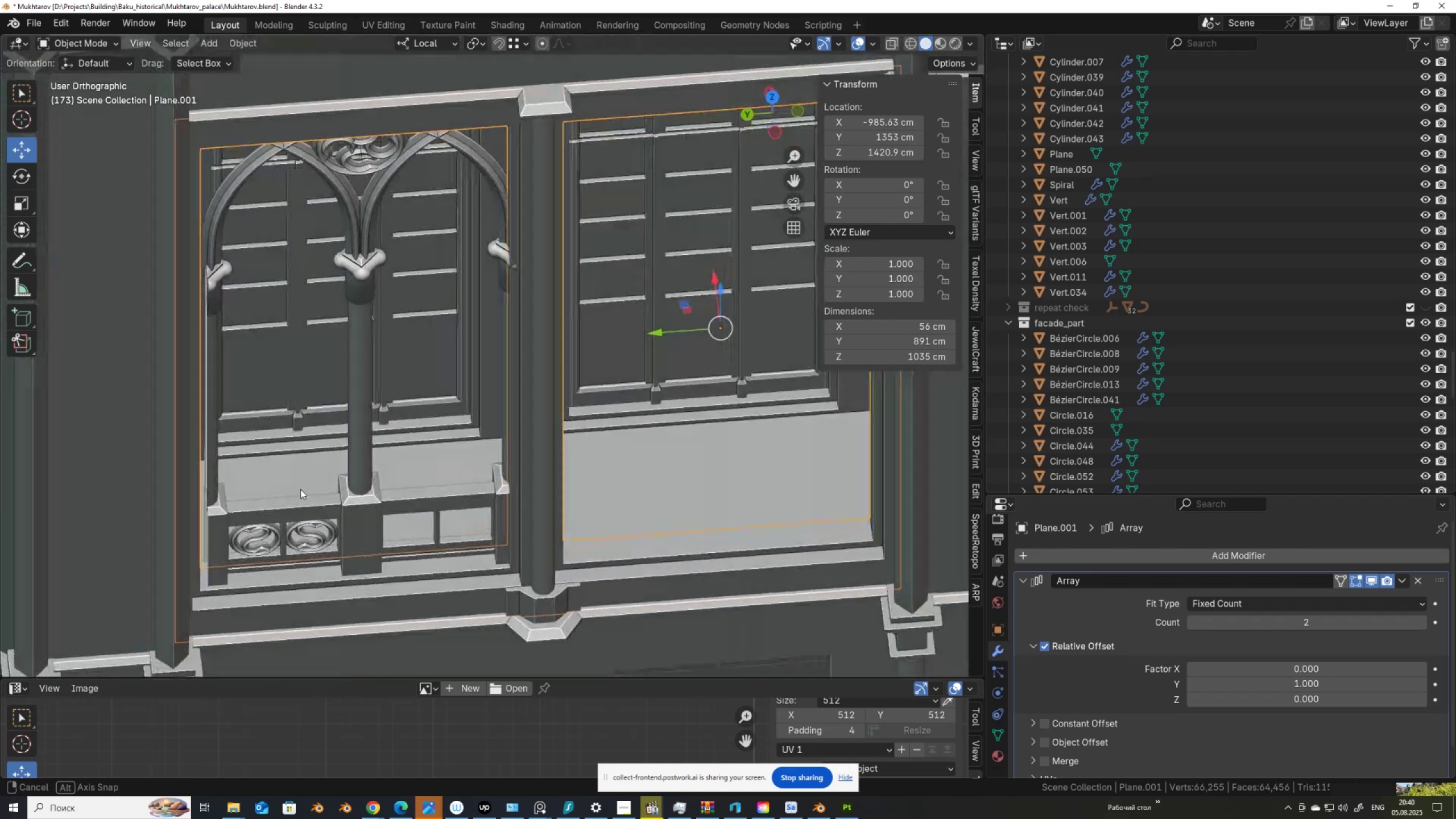 
wait(6.67)
 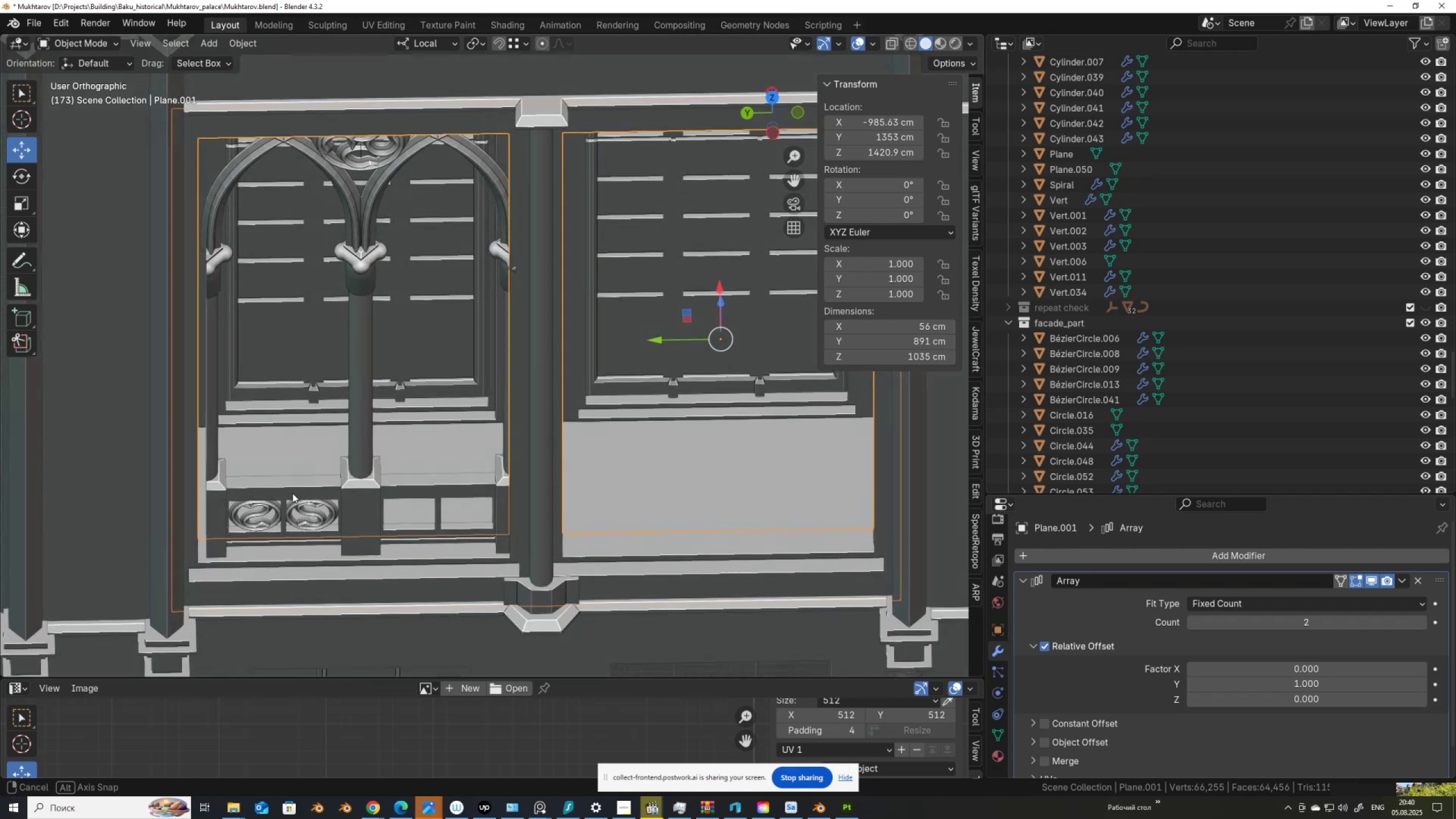 
hold_key(key=ShiftLeft, duration=0.51)
 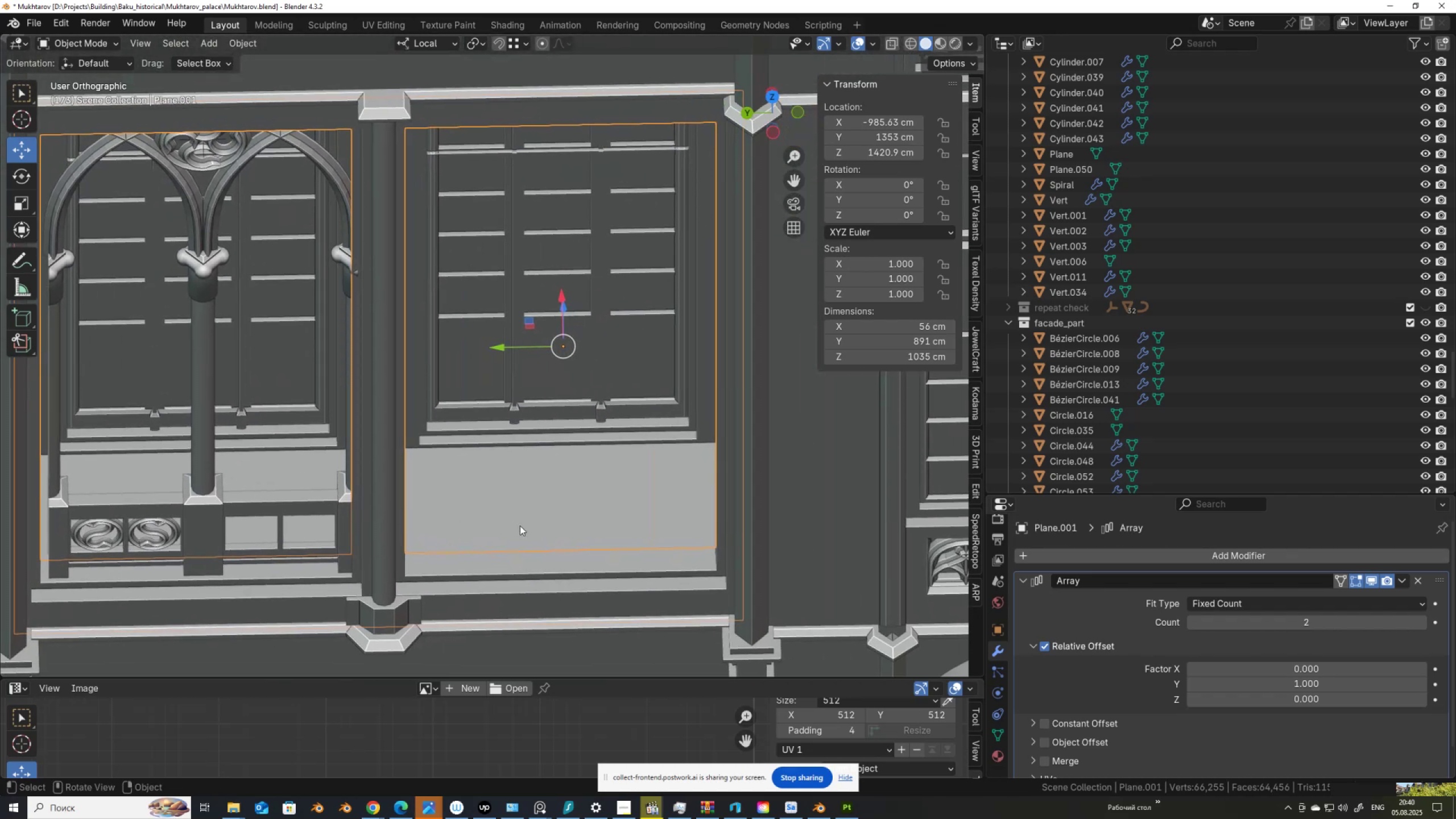 
hold_key(key=ShiftLeft, duration=0.7)
 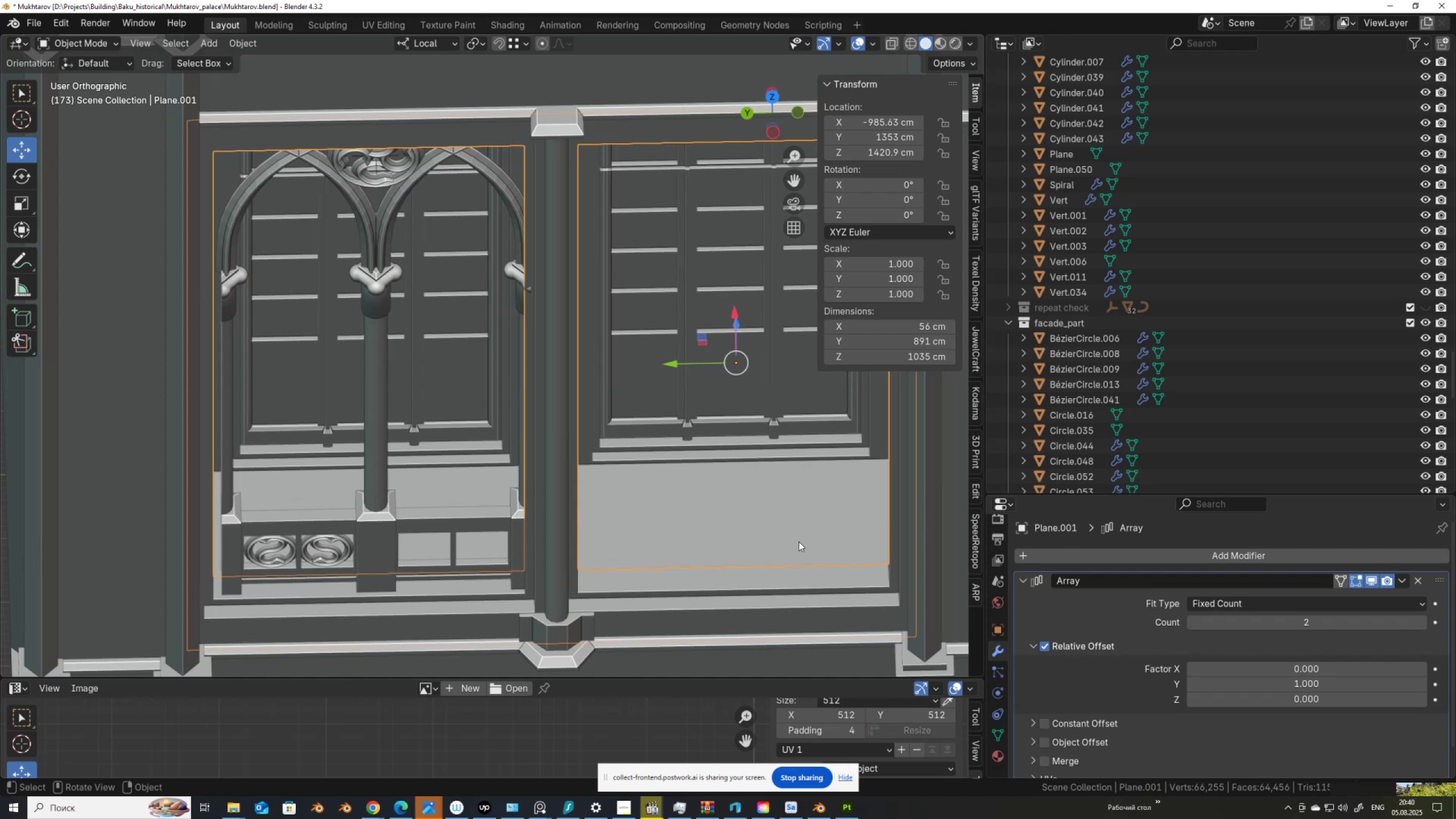 
left_click([632, 586])
 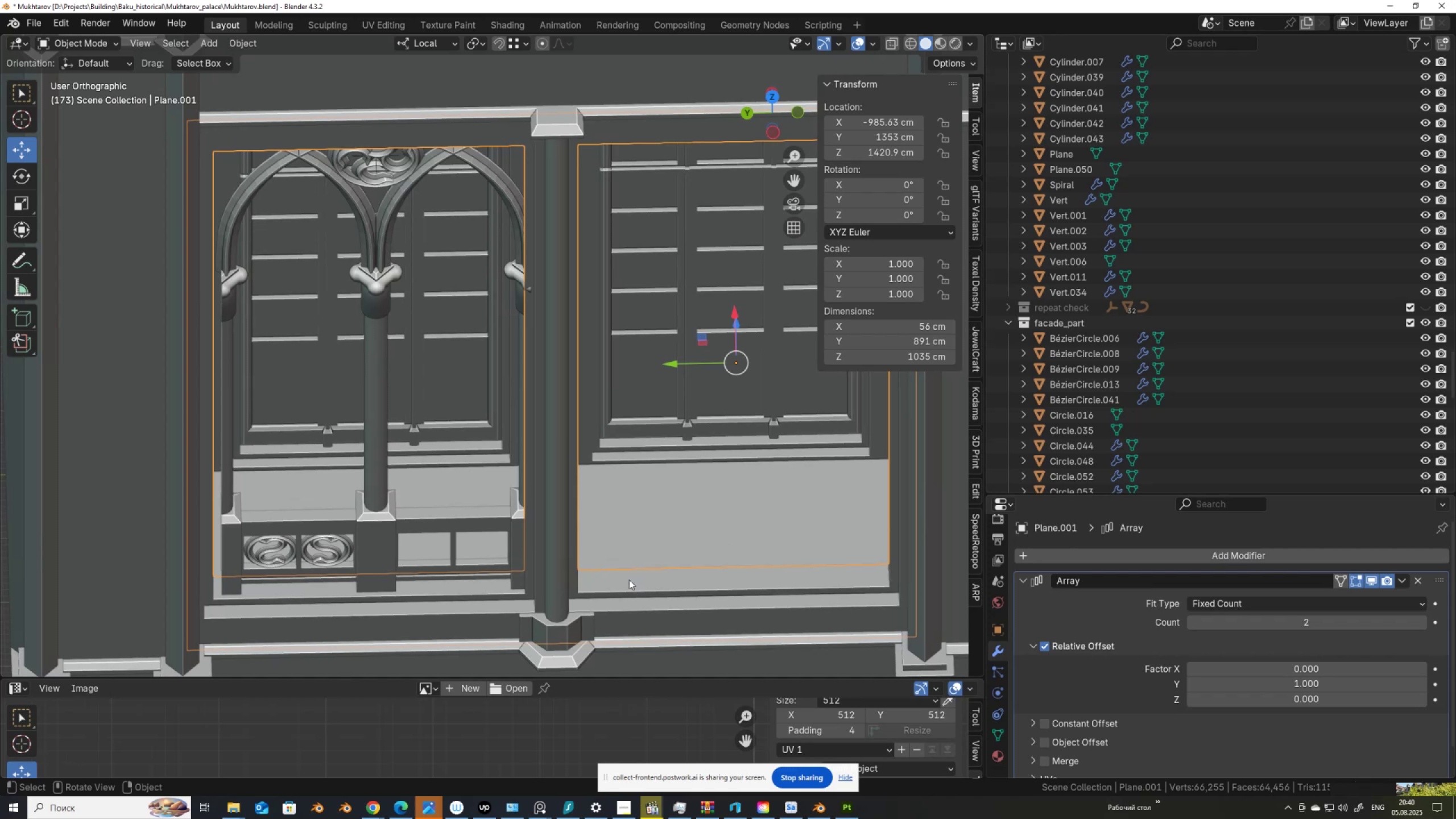 
scroll: coordinate [607, 565], scroll_direction: down, amount: 2.0
 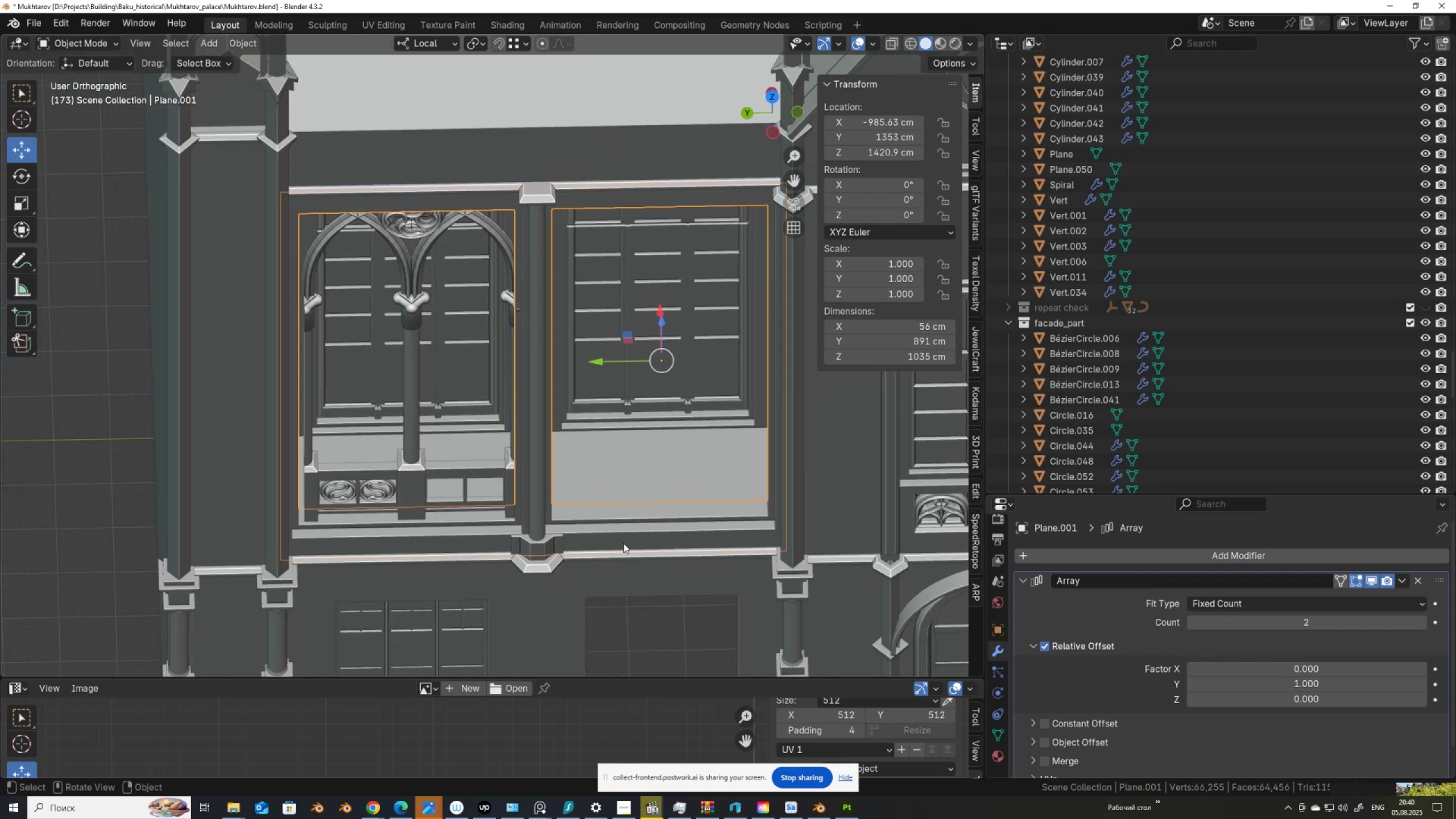 
scroll: coordinate [623, 543], scroll_direction: up, amount: 2.0
 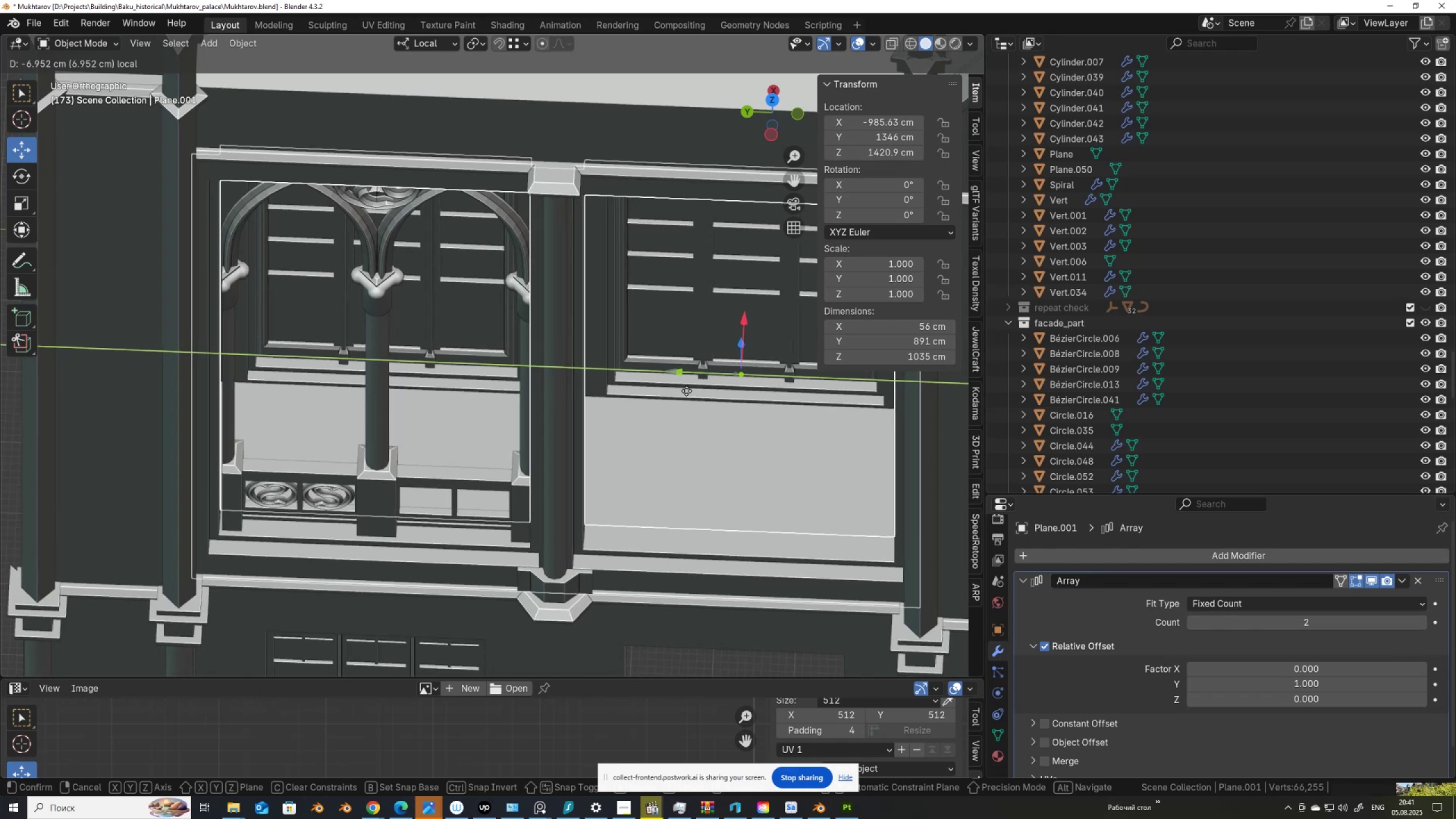 
wait(7.89)
 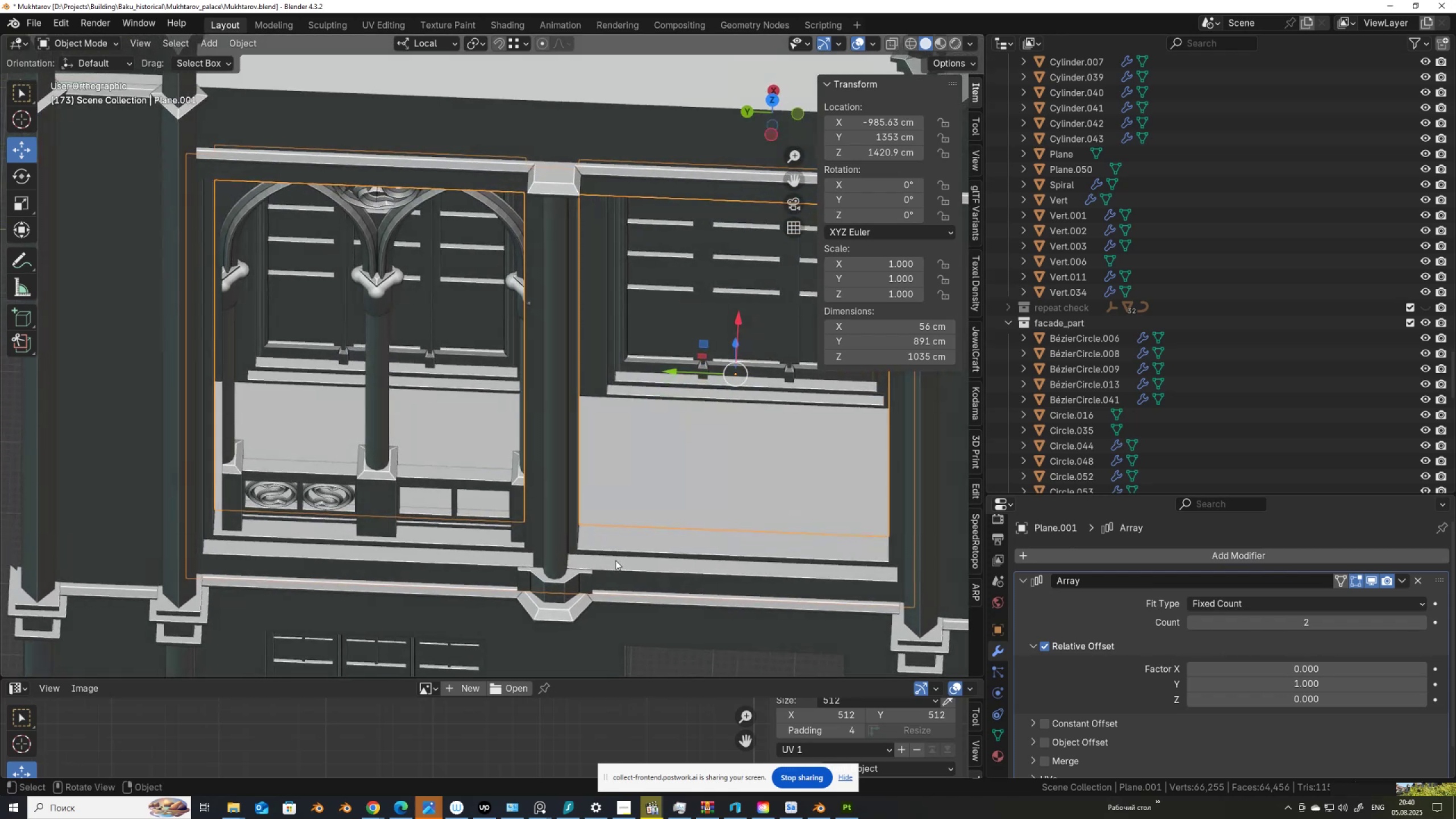 
key(Control+Z)
 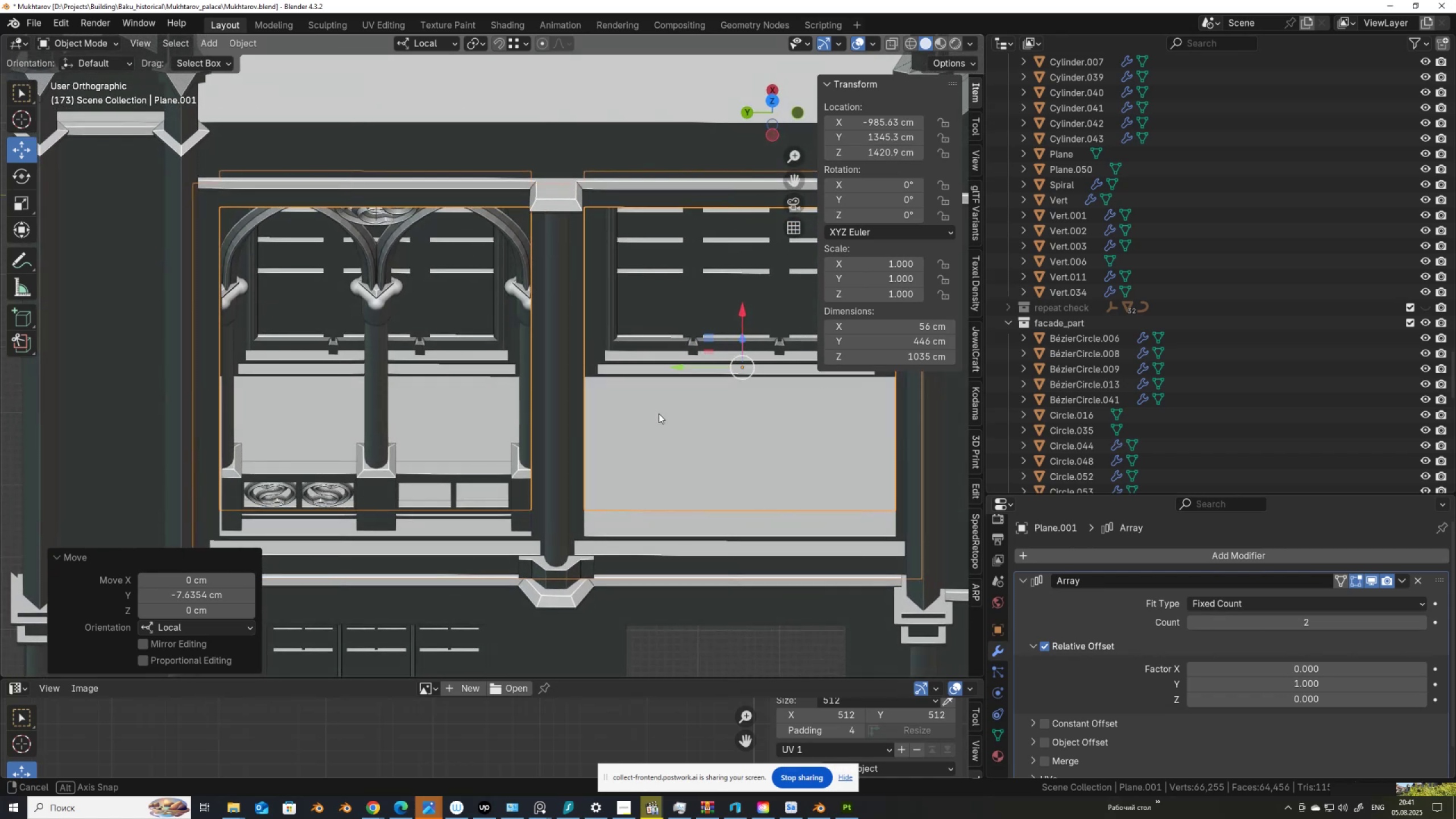 
wait(14.3)
 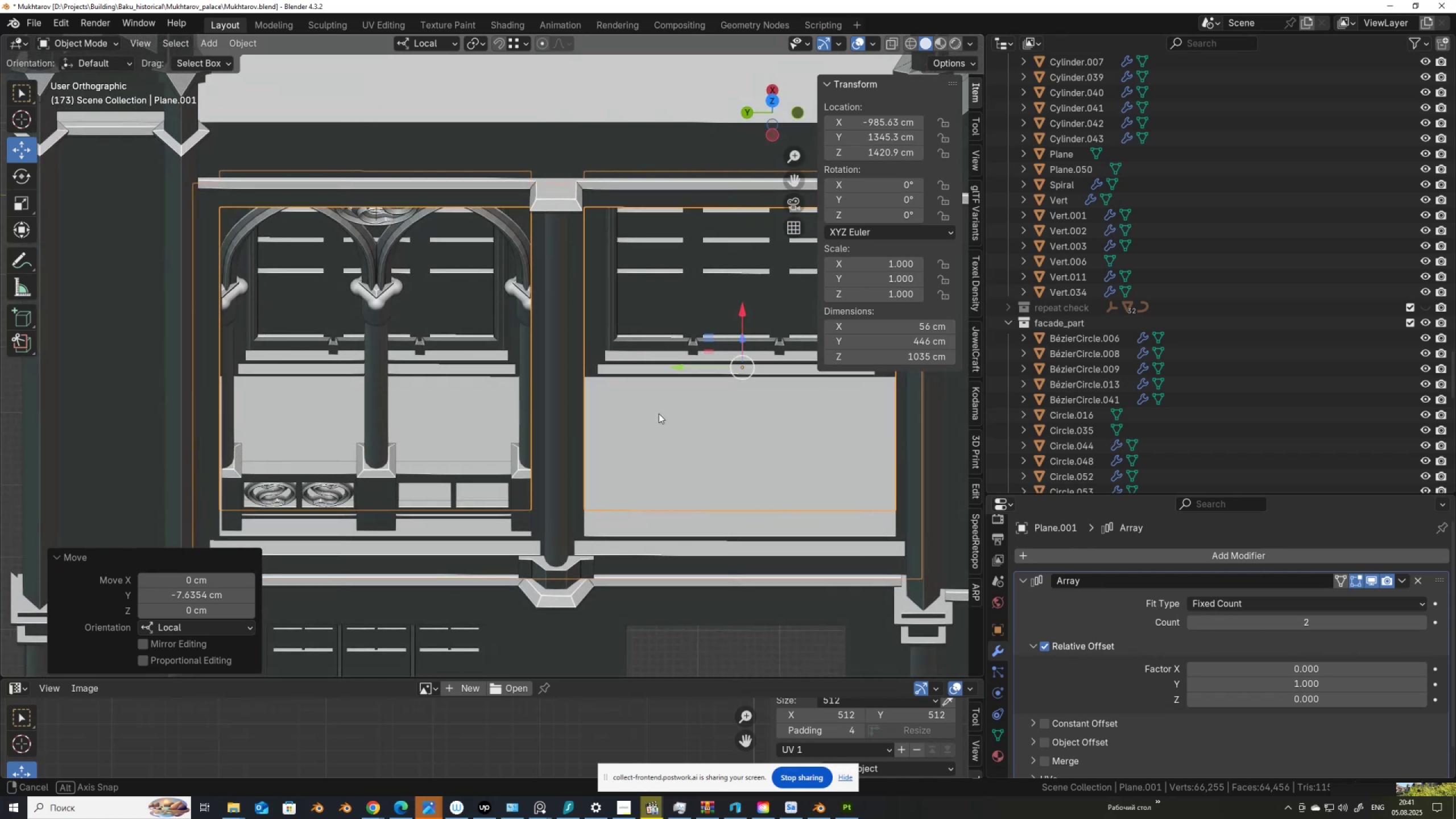 
hold_key(key=ShiftLeft, duration=1.4)
 